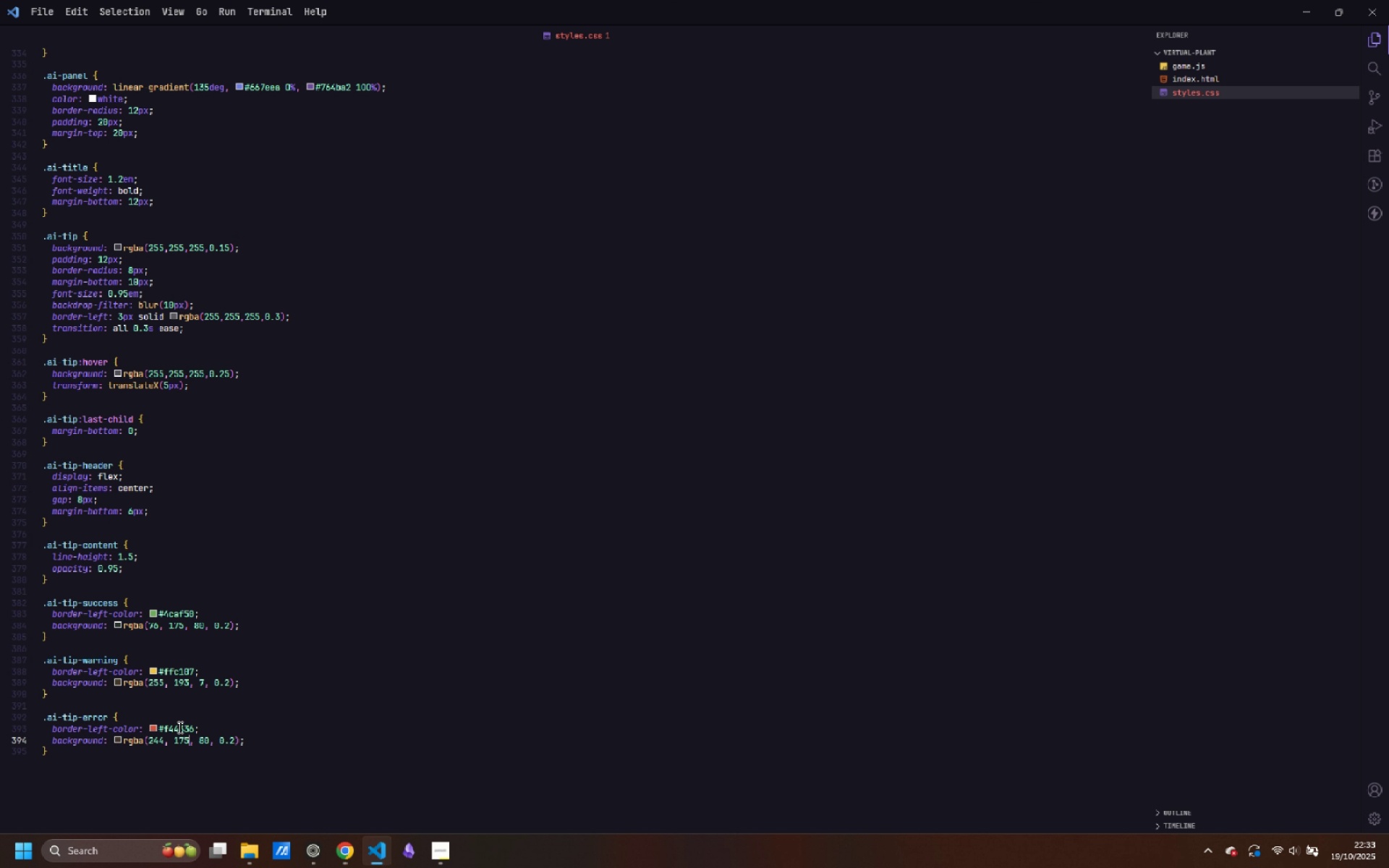 
key(Control+ArrowRight)
 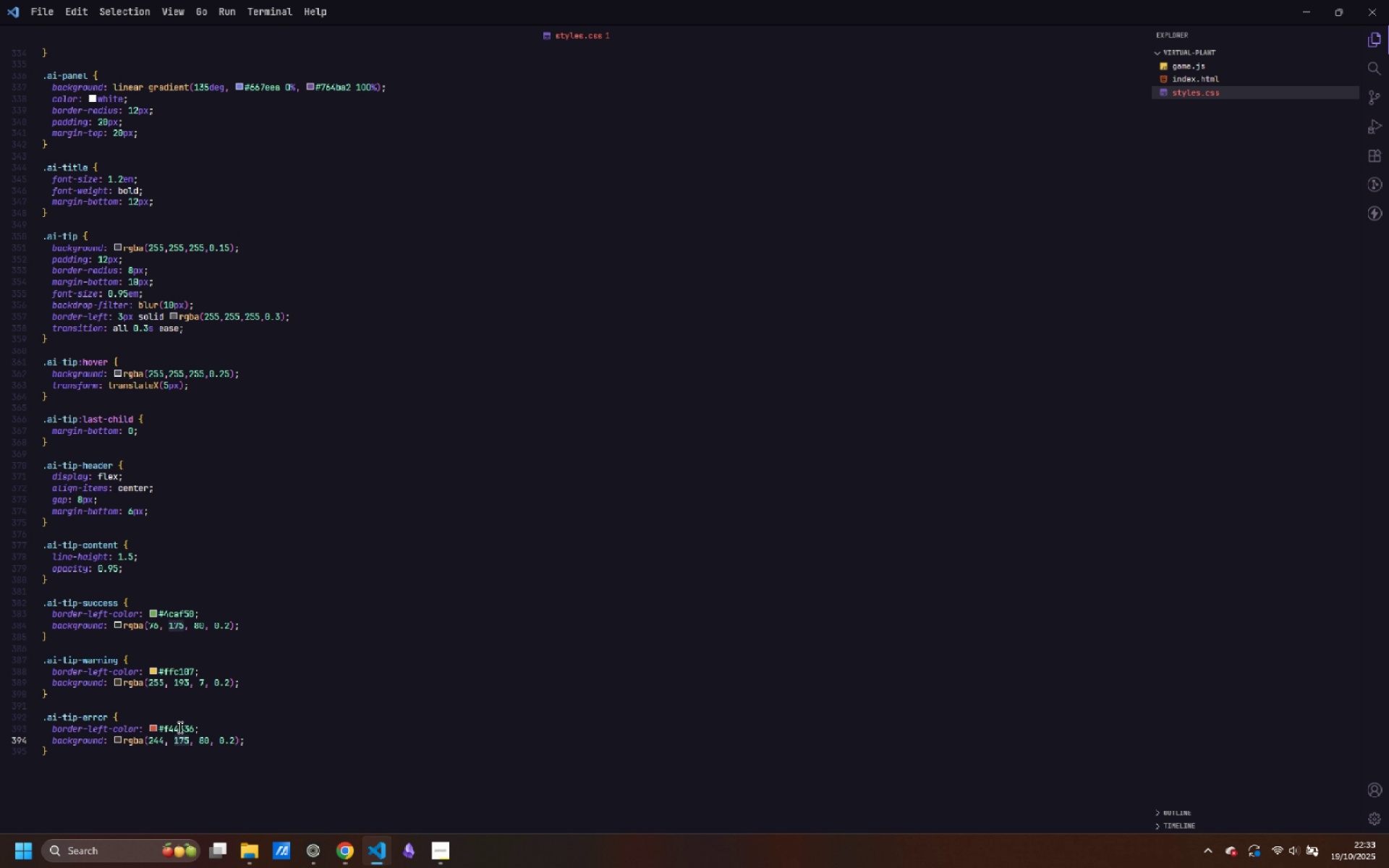 
key(Control+ControlLeft)
 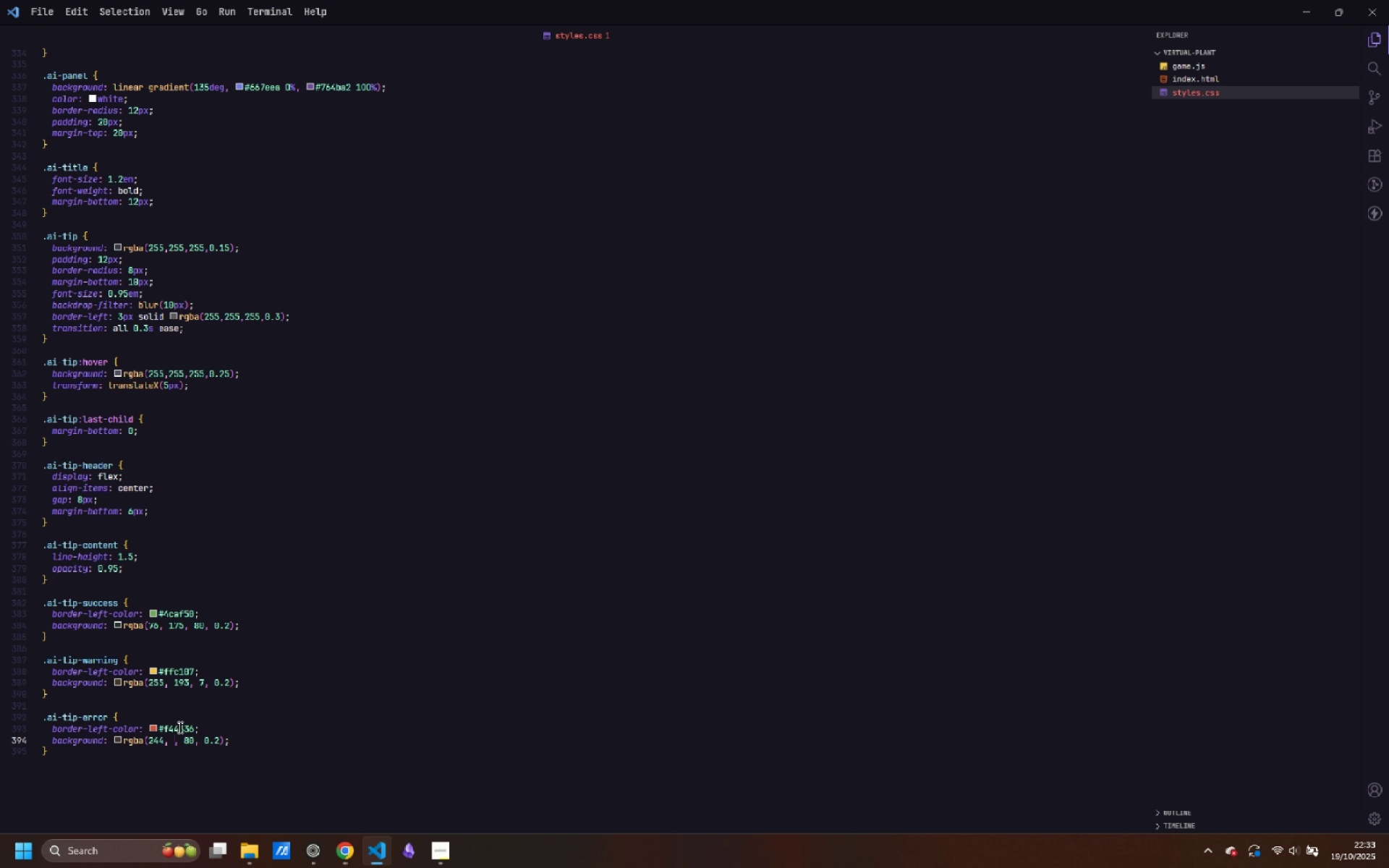 
key(Backspace)
type(67)
 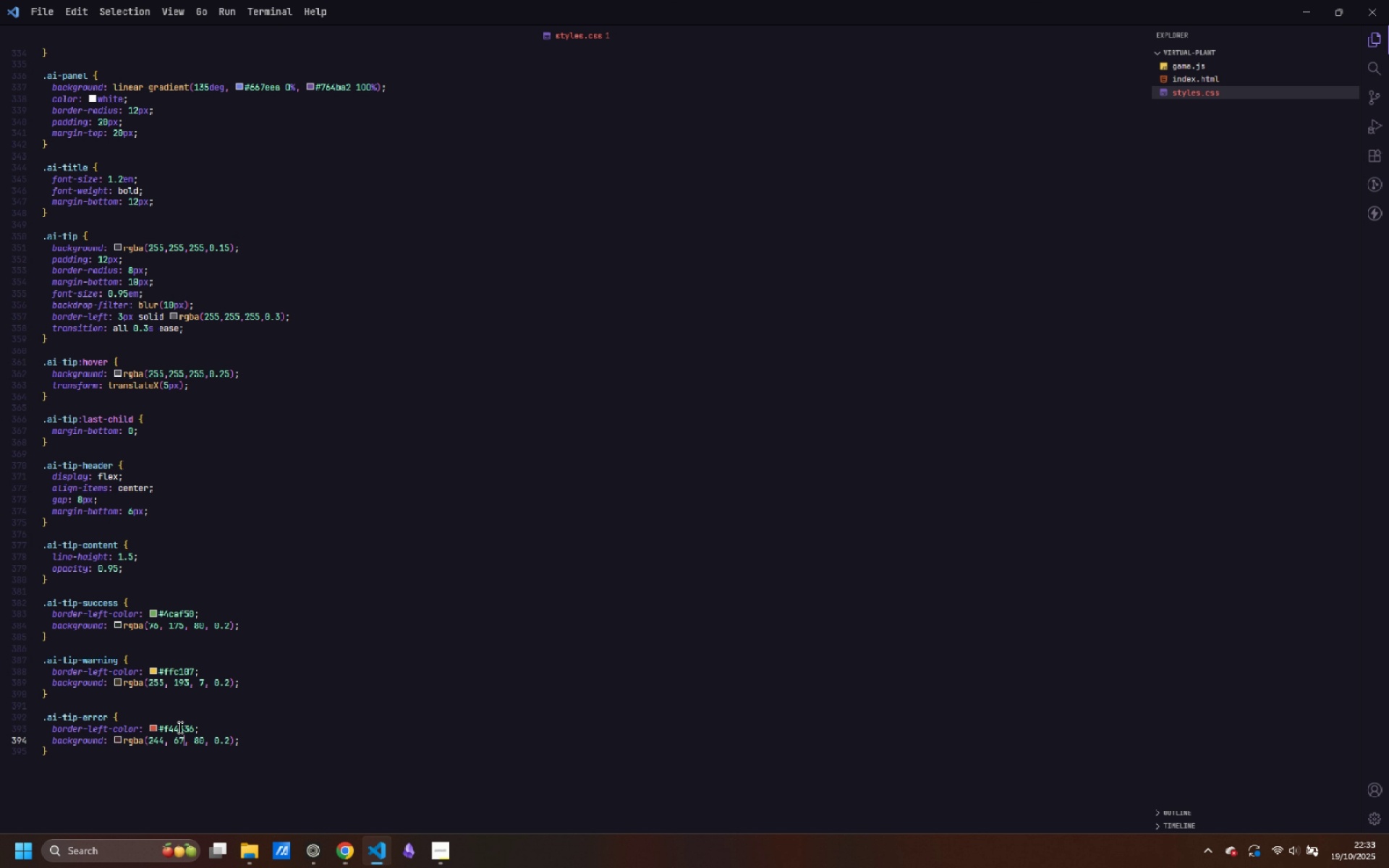 
key(Control+ArrowRight)
 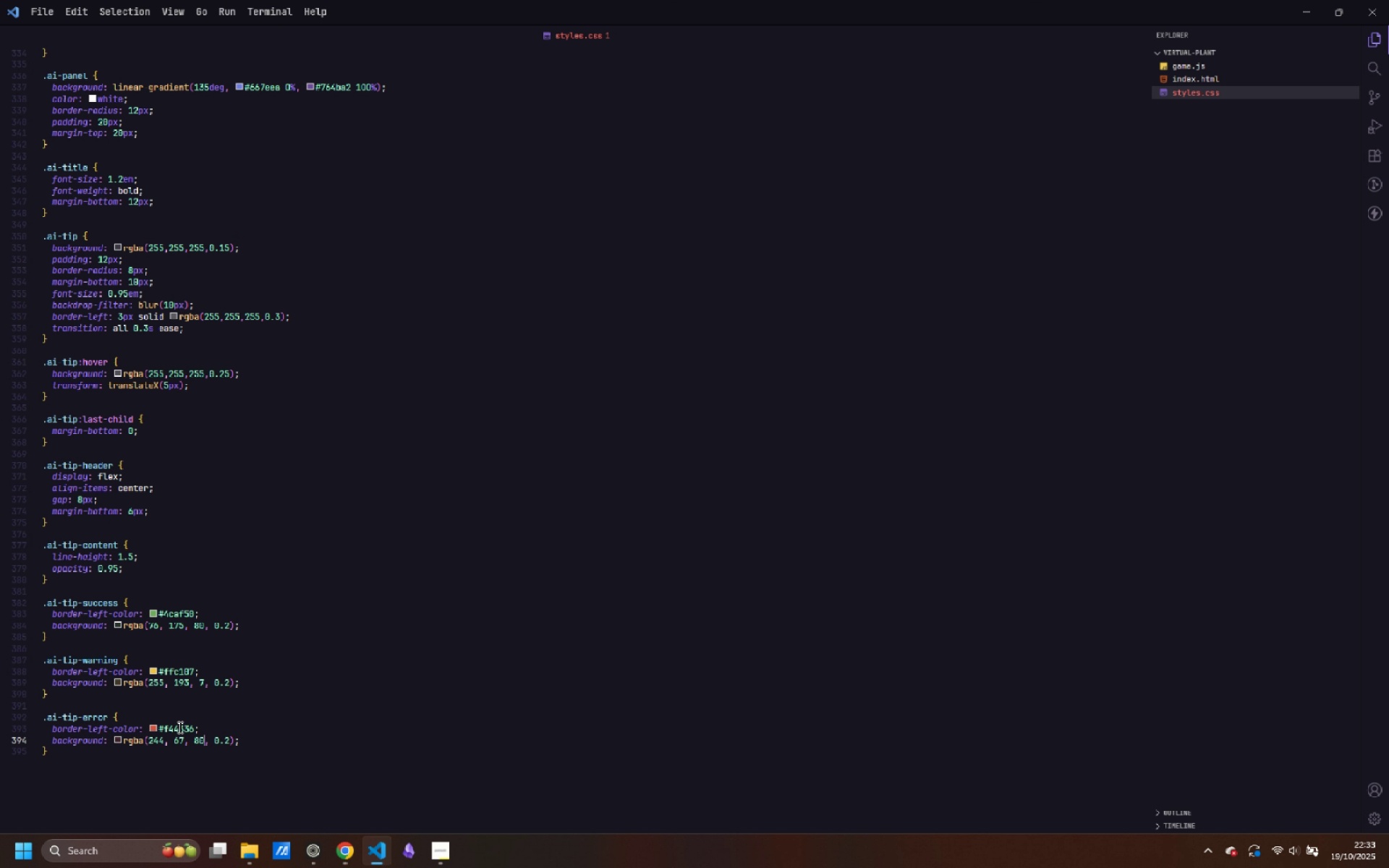 
key(Control+ArrowRight)
 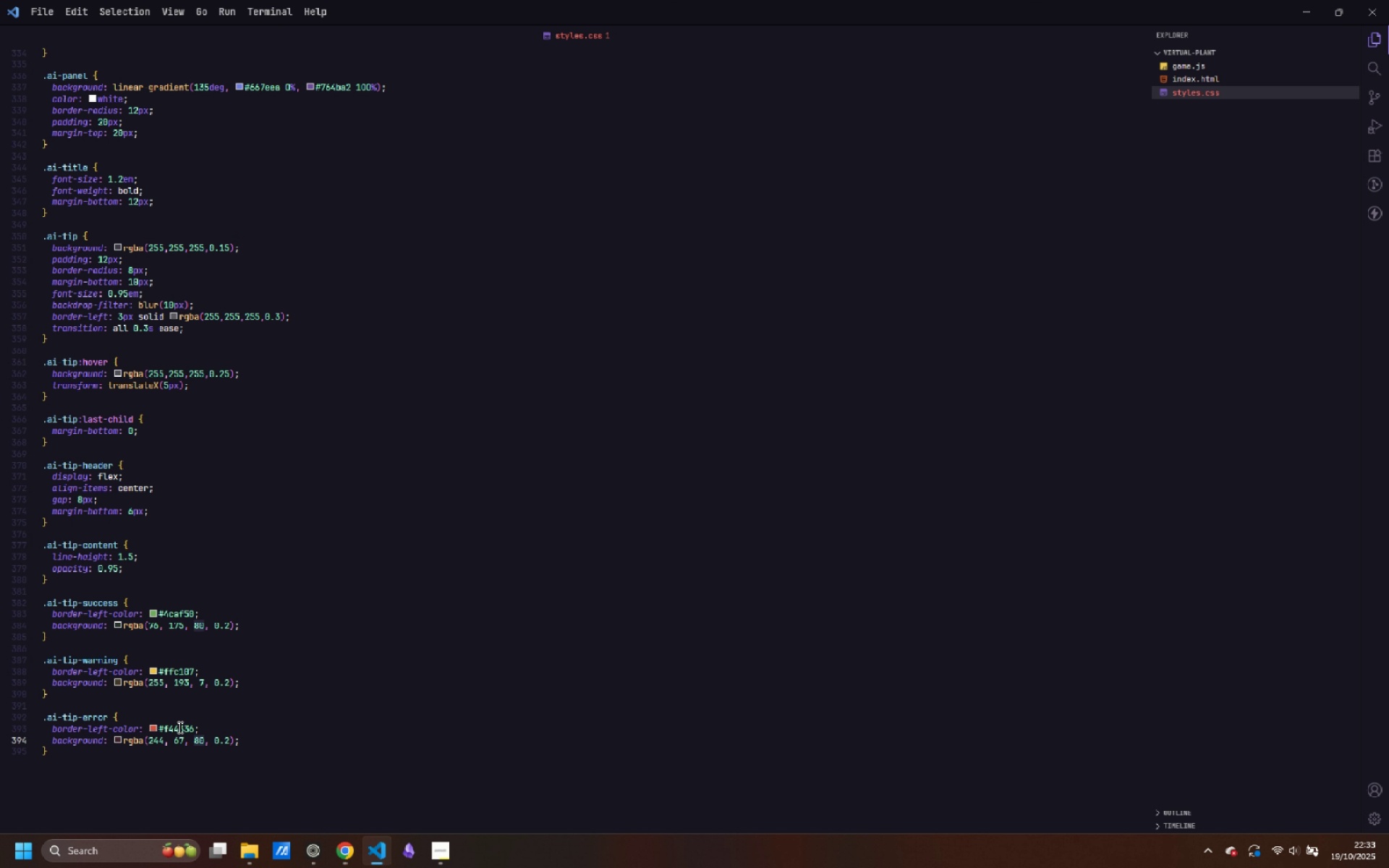 
key(Control+Backspace)
 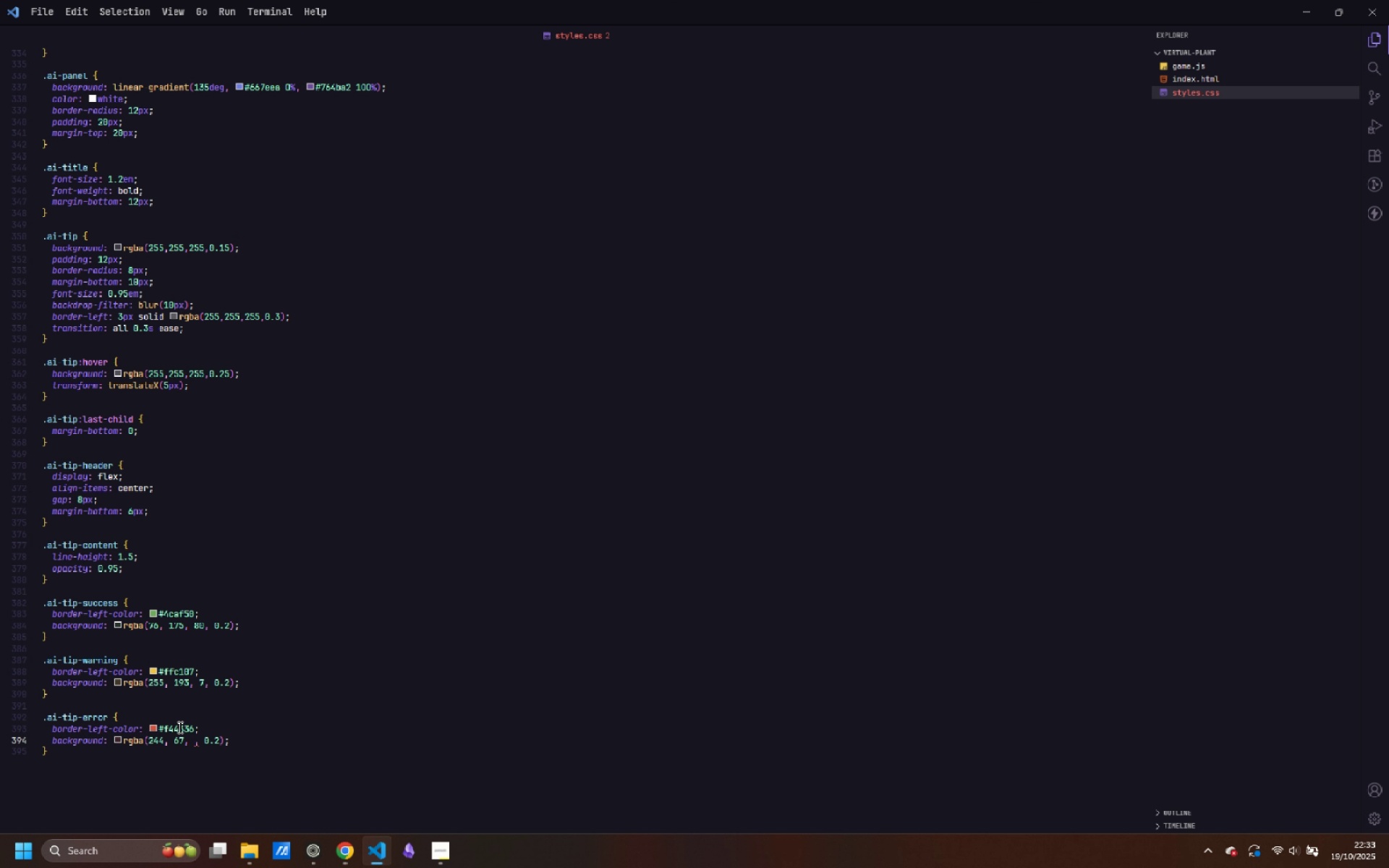 
type(54)
 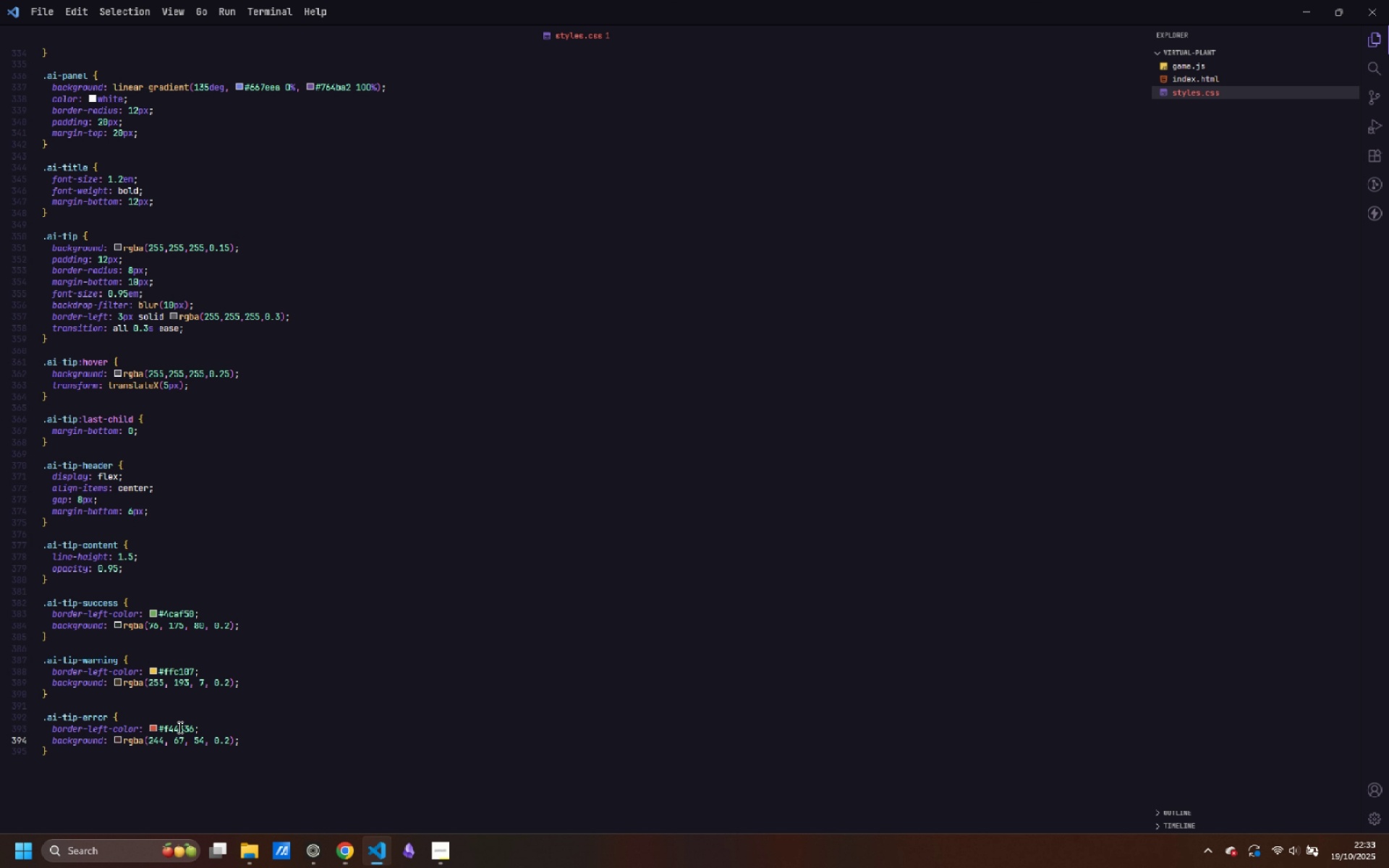 
key(Control+ArrowRight)
 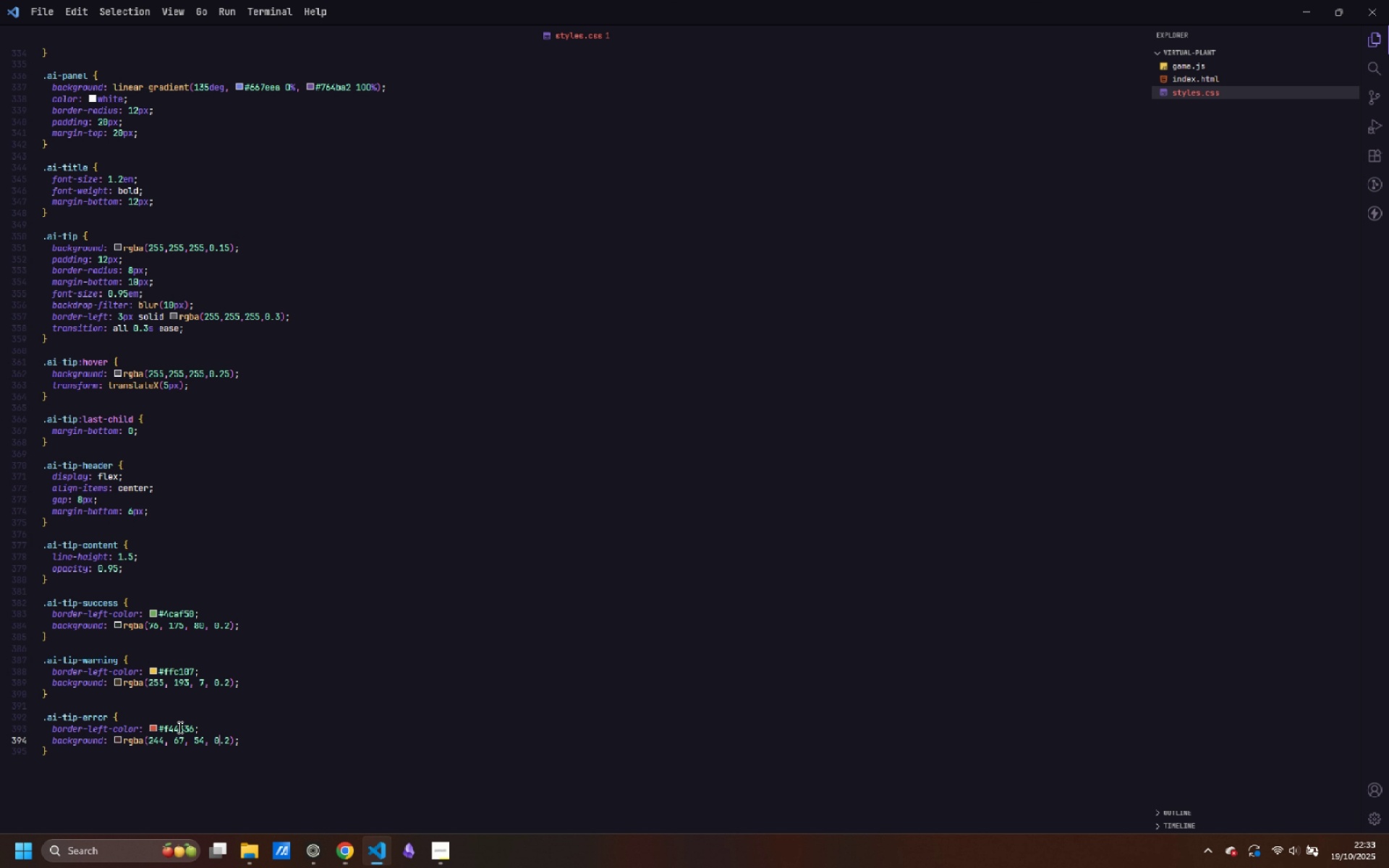 
key(Control+ArrowRight)
 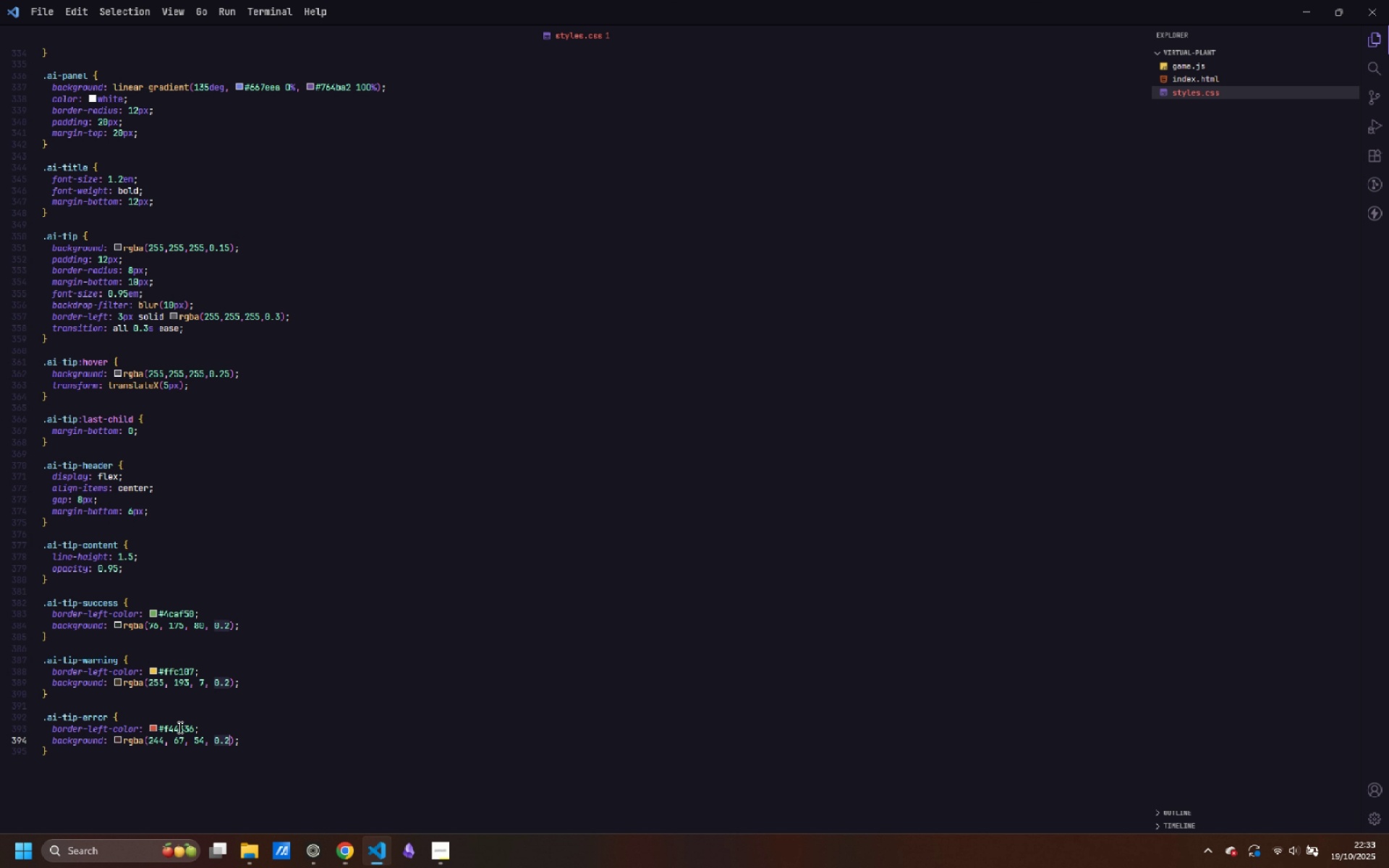 
key(Control+ArrowRight)
 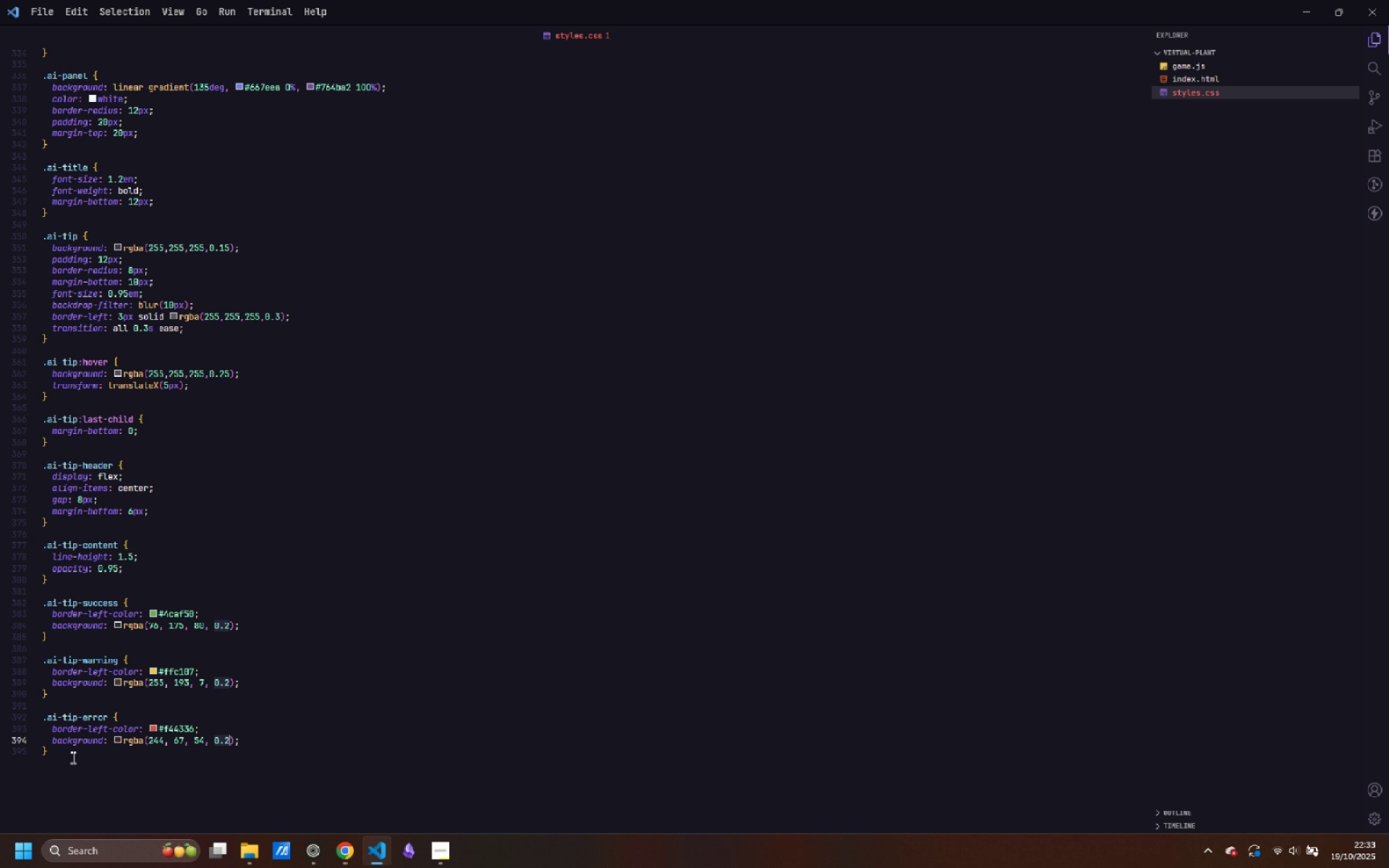 
left_click_drag(start_coordinate=[55, 752], to_coordinate=[30, 717])
 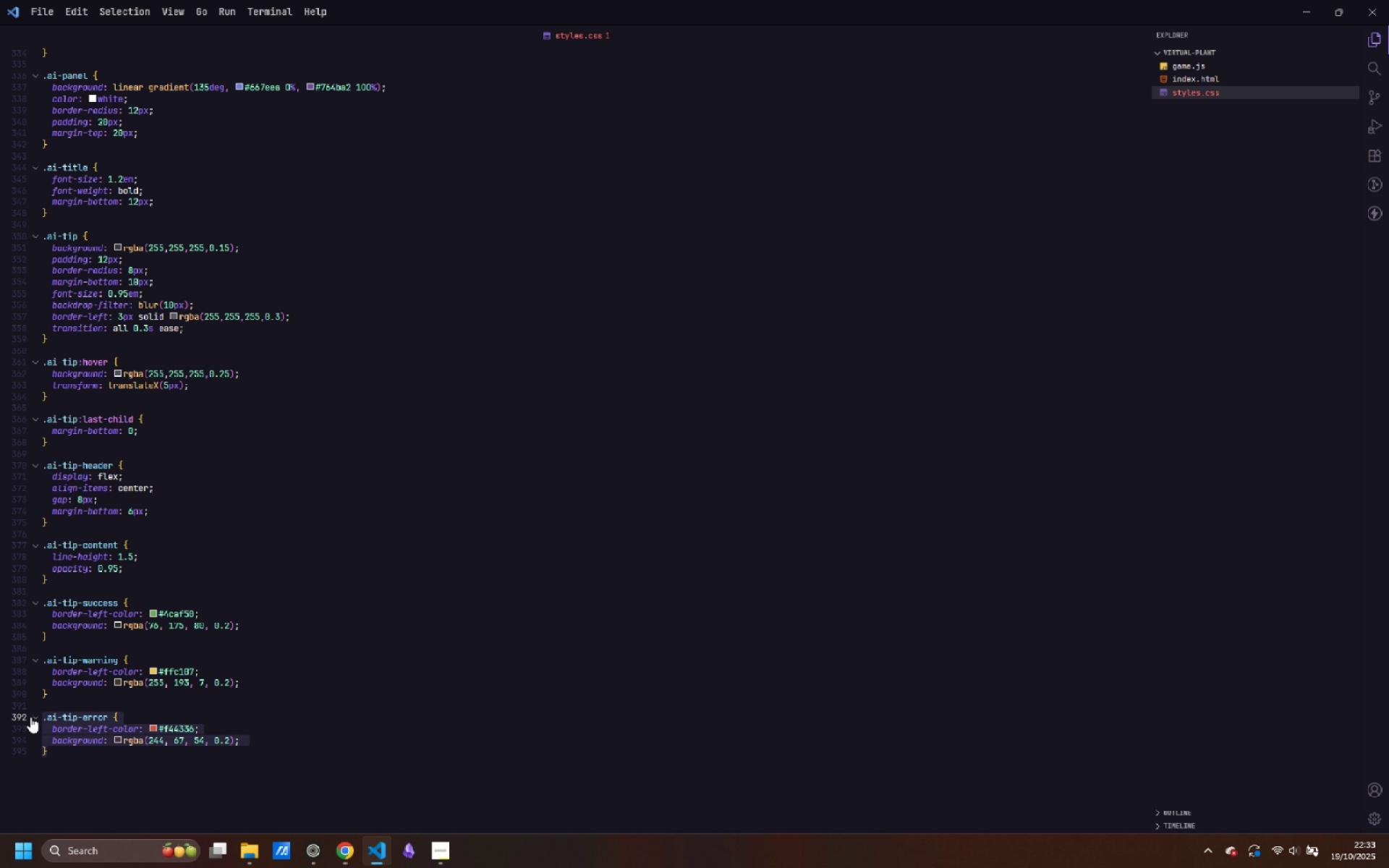 
key(Control+ControlLeft)
 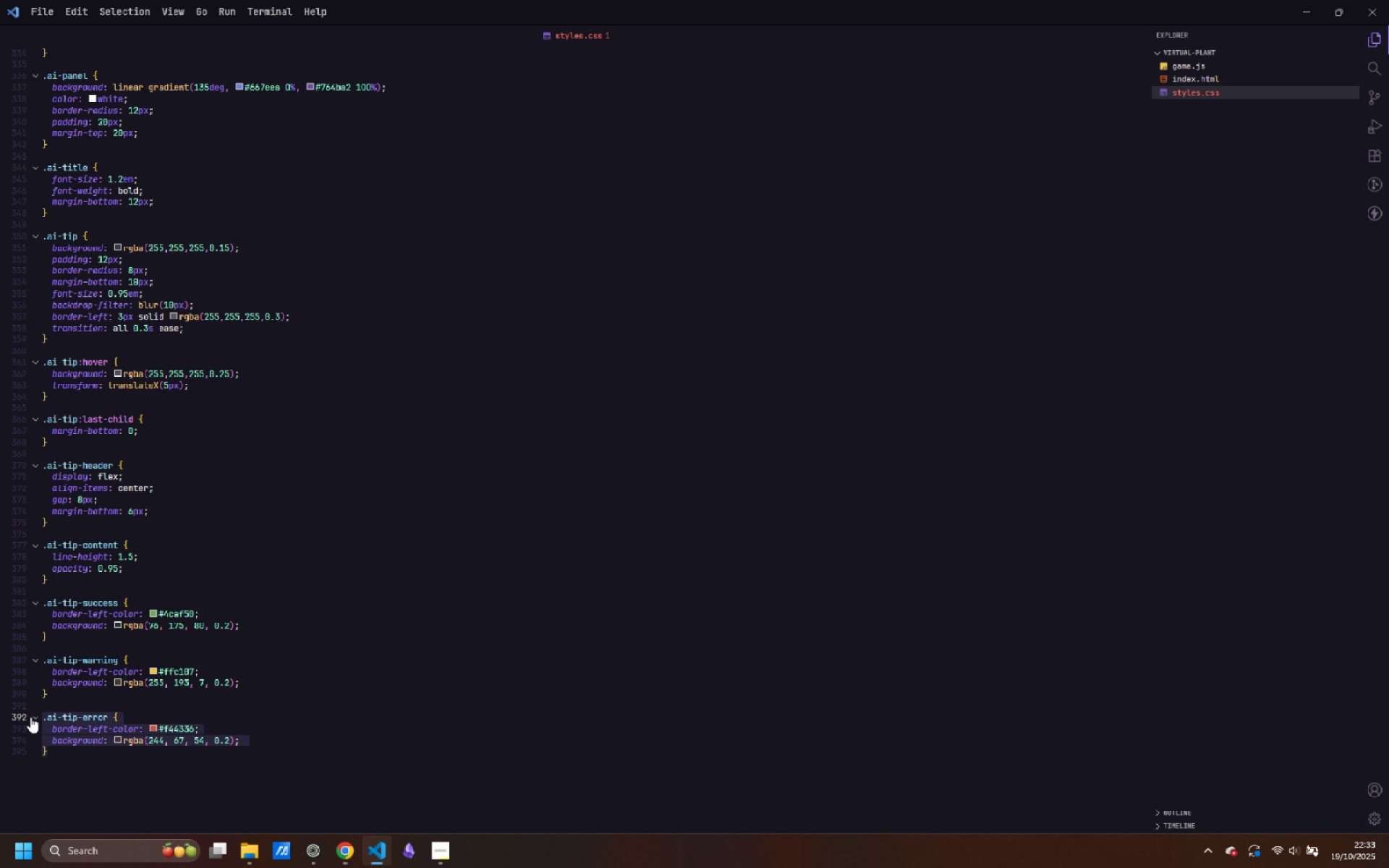 
key(Control+C)
 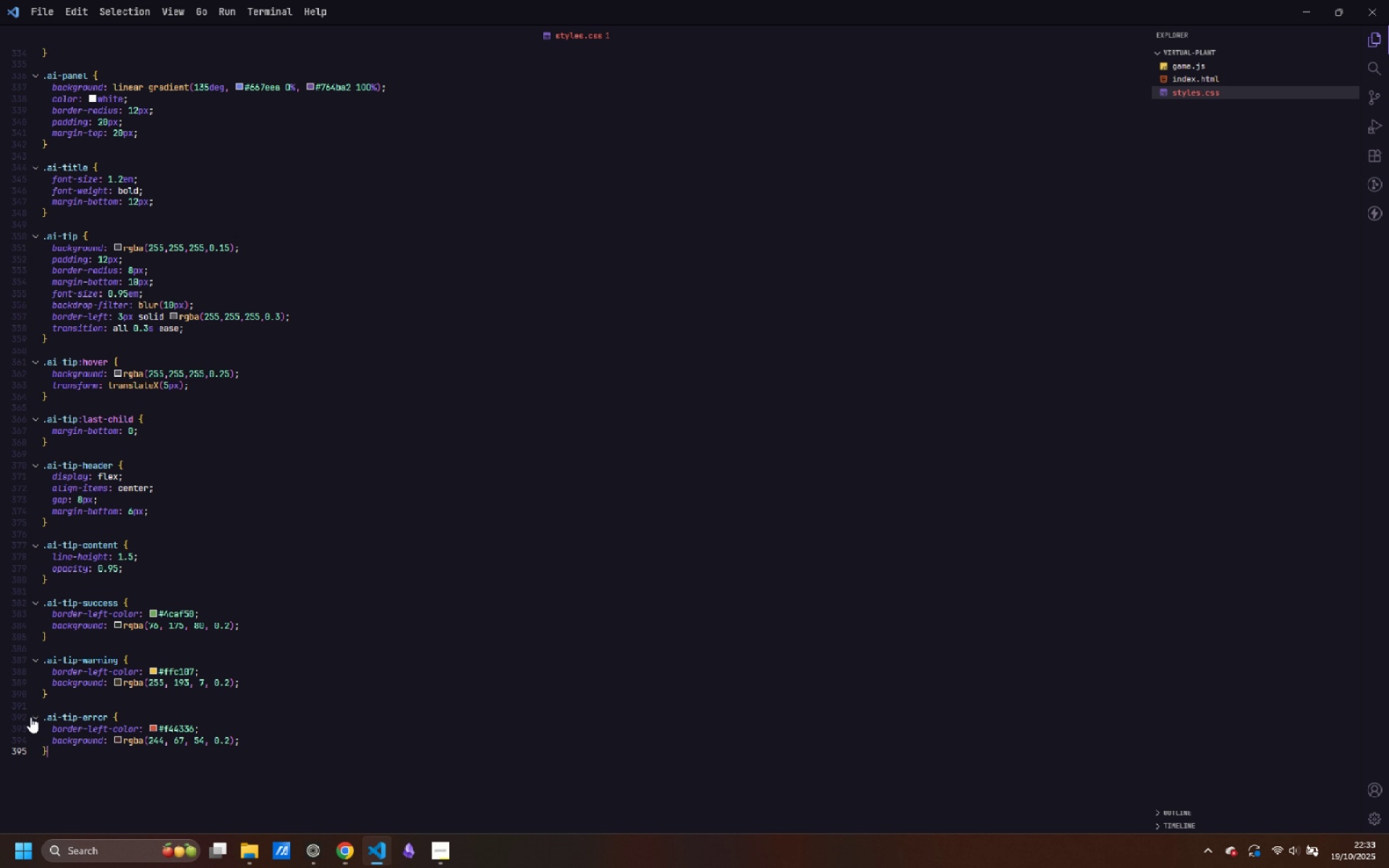 
key(ArrowRight)
 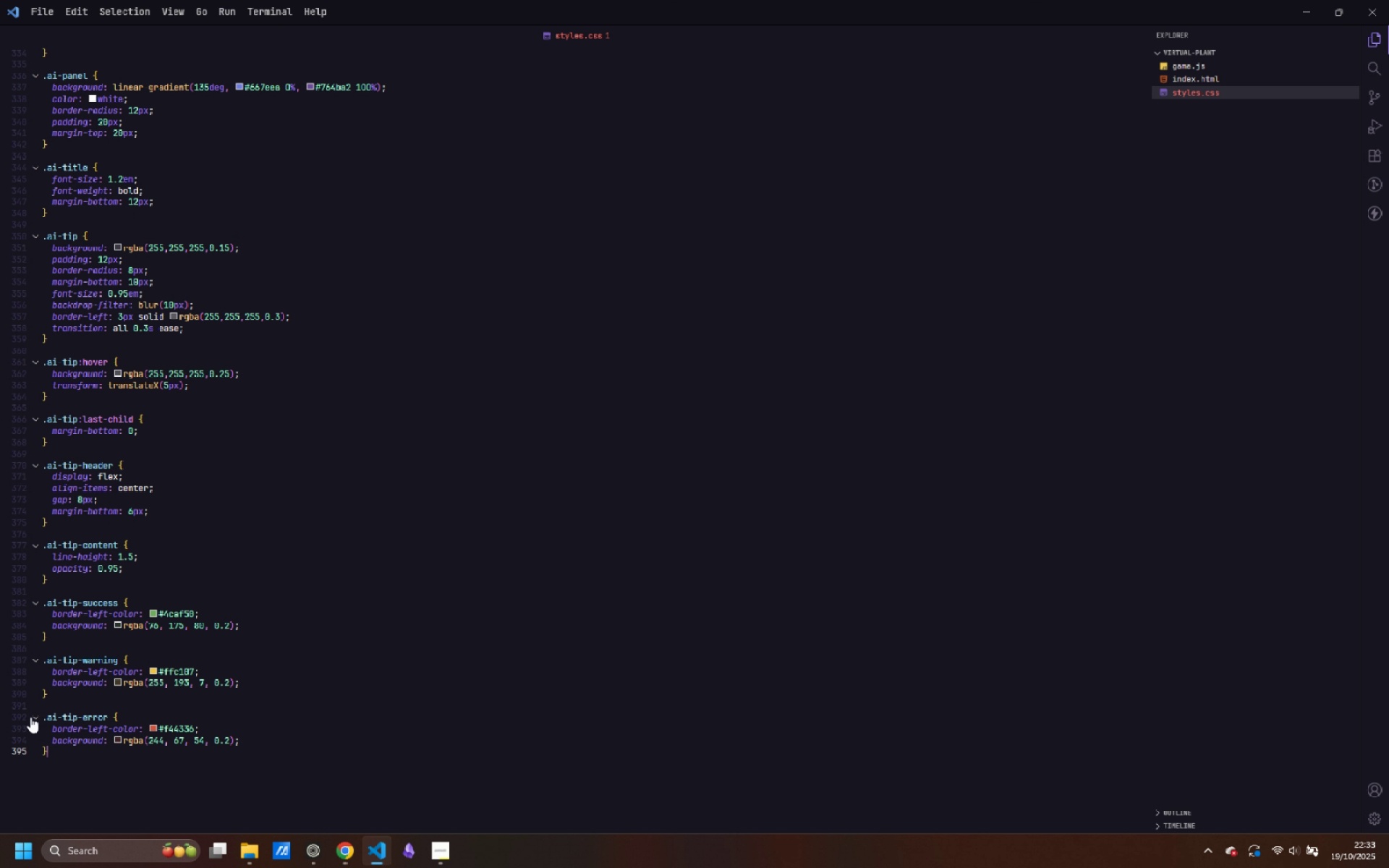 
key(Enter)
 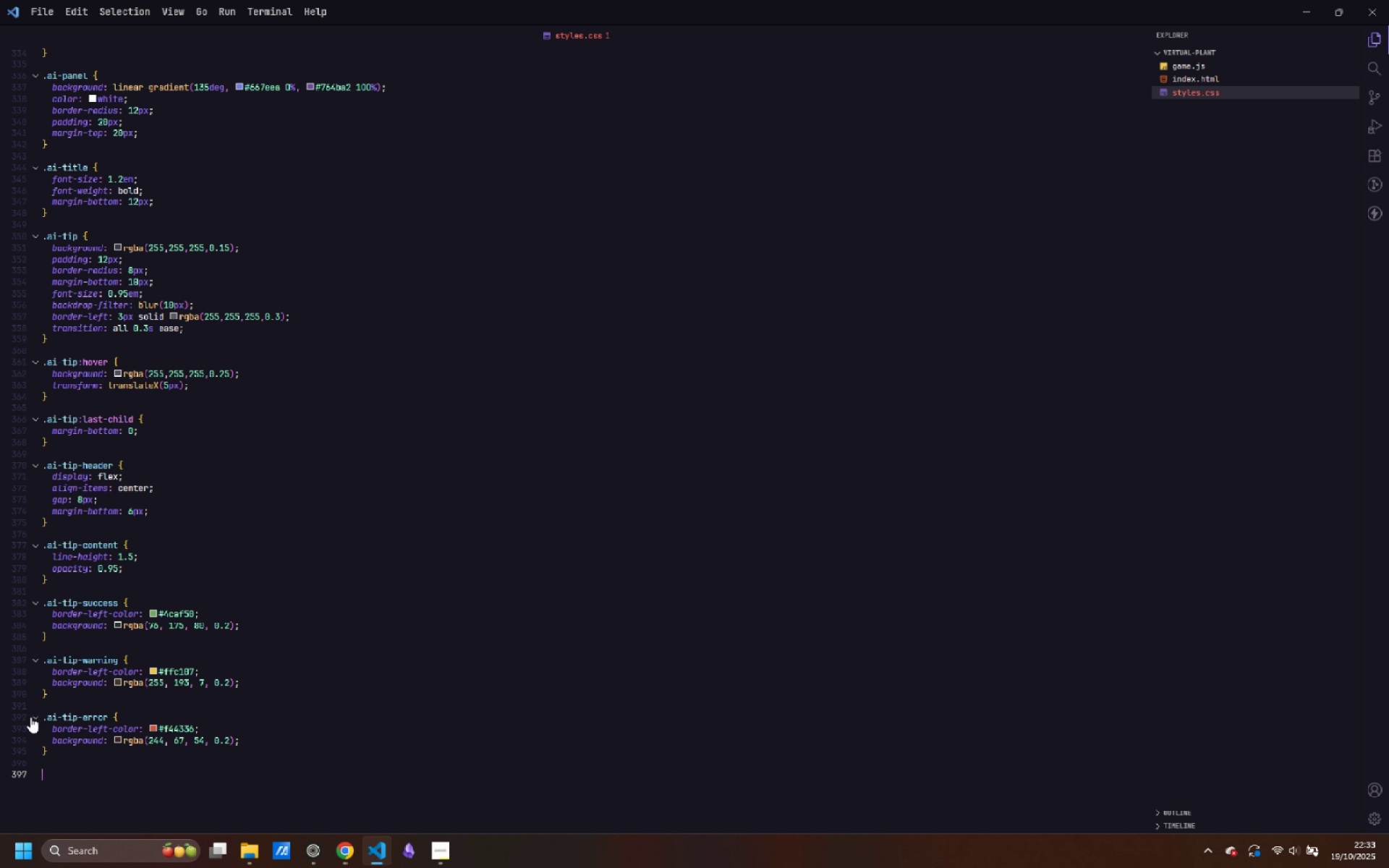 
key(Enter)
 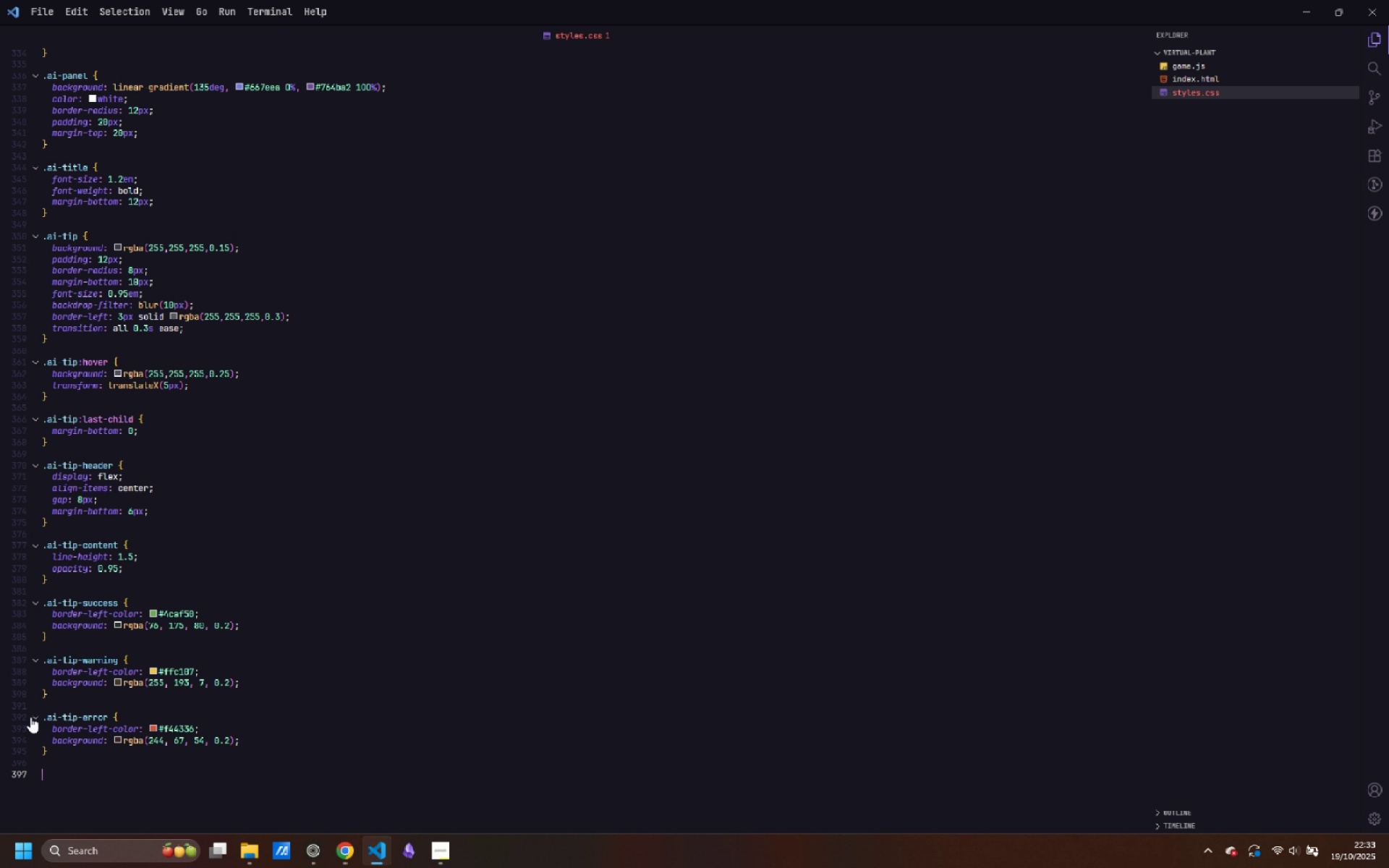 
key(Control+ControlLeft)
 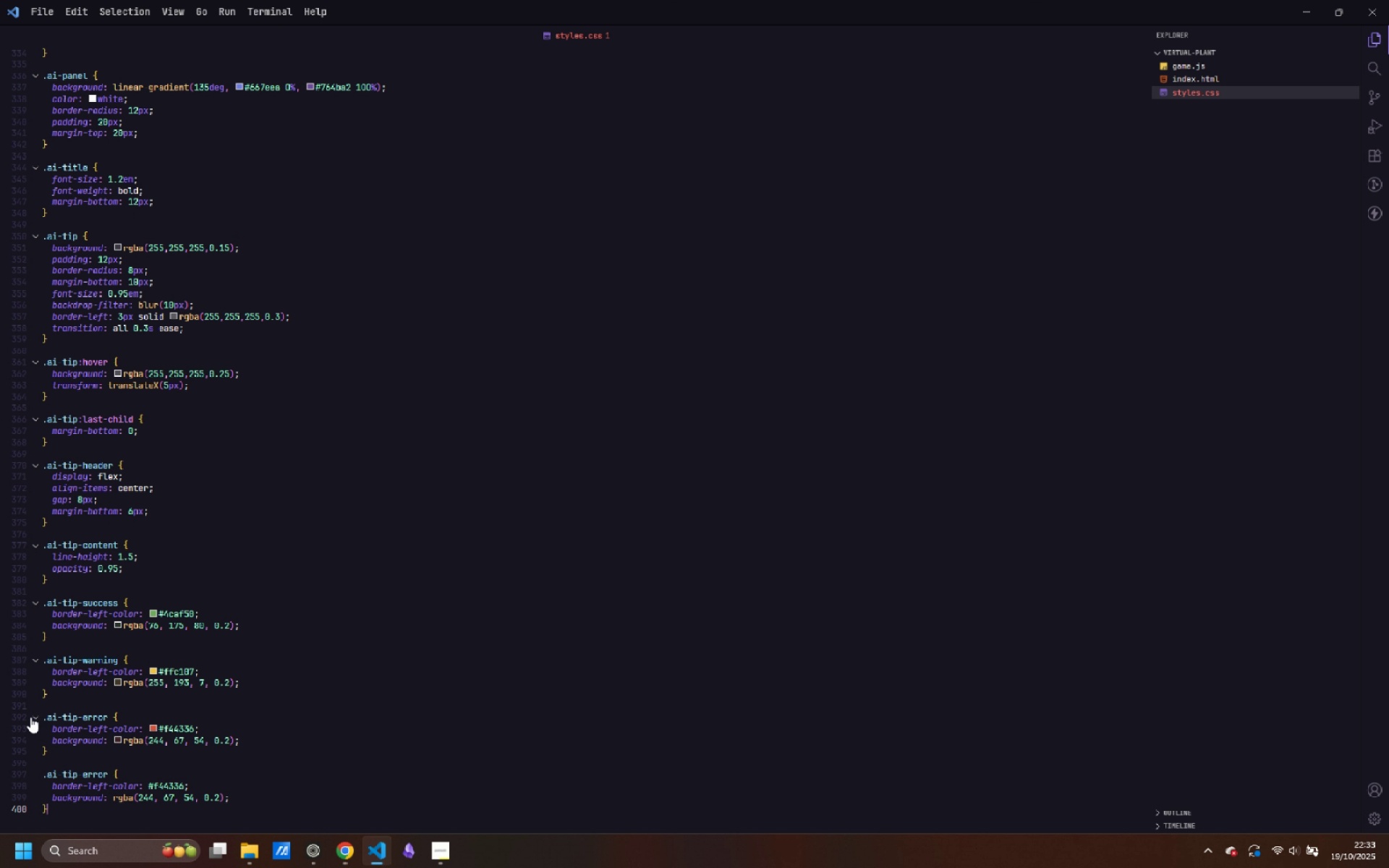 
key(Control+V)
 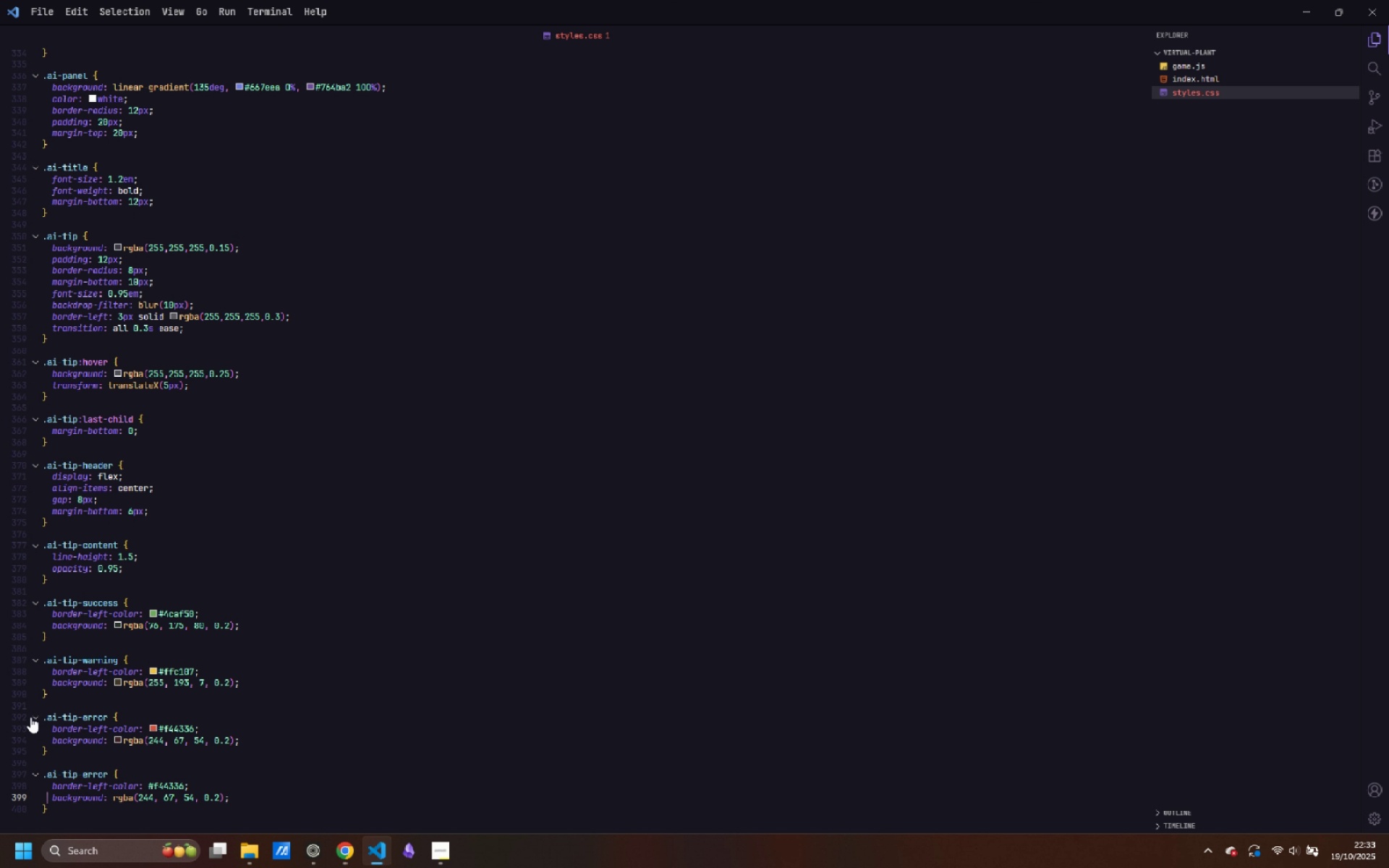 
key(ArrowUp)
 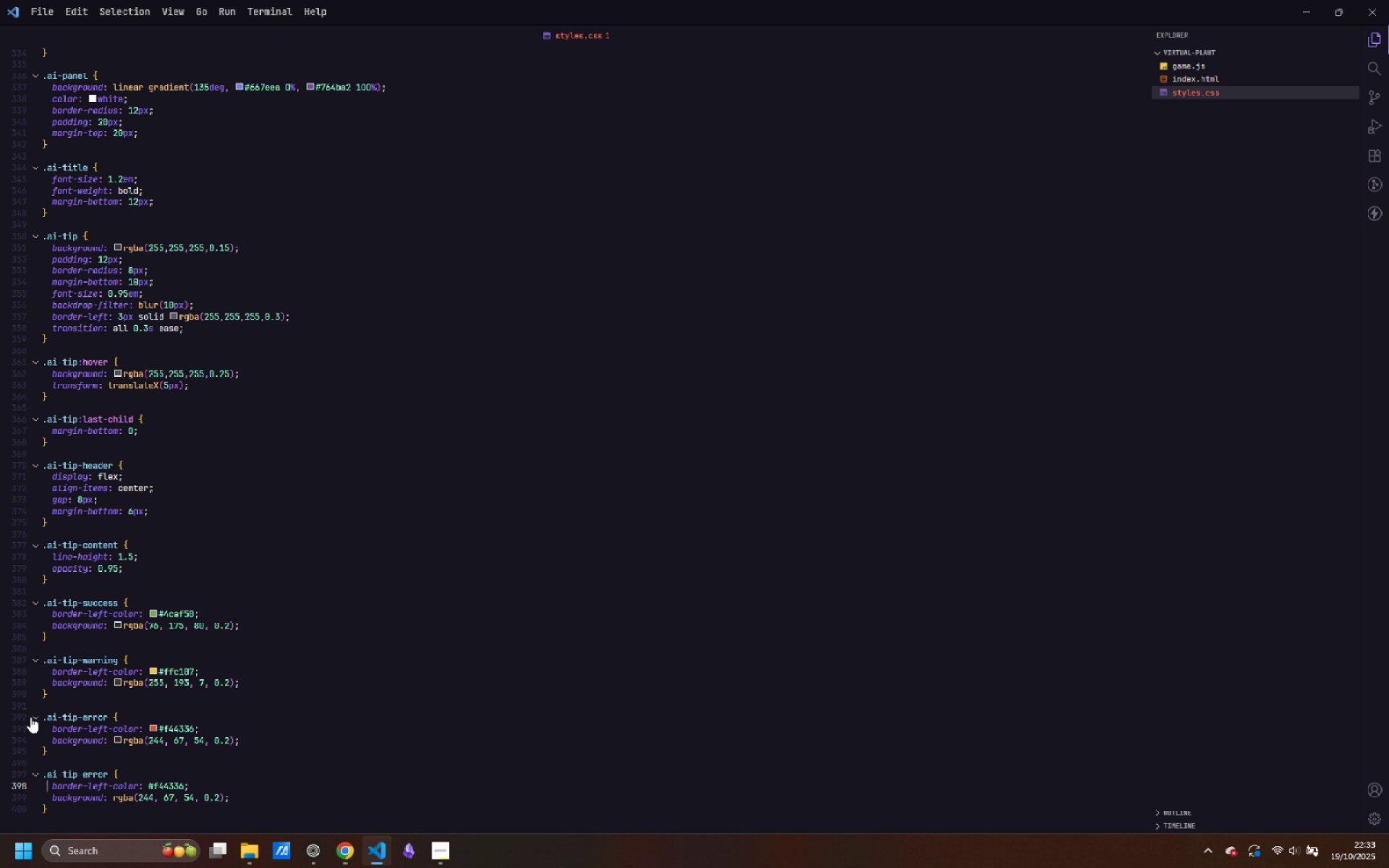 
key(ArrowUp)
 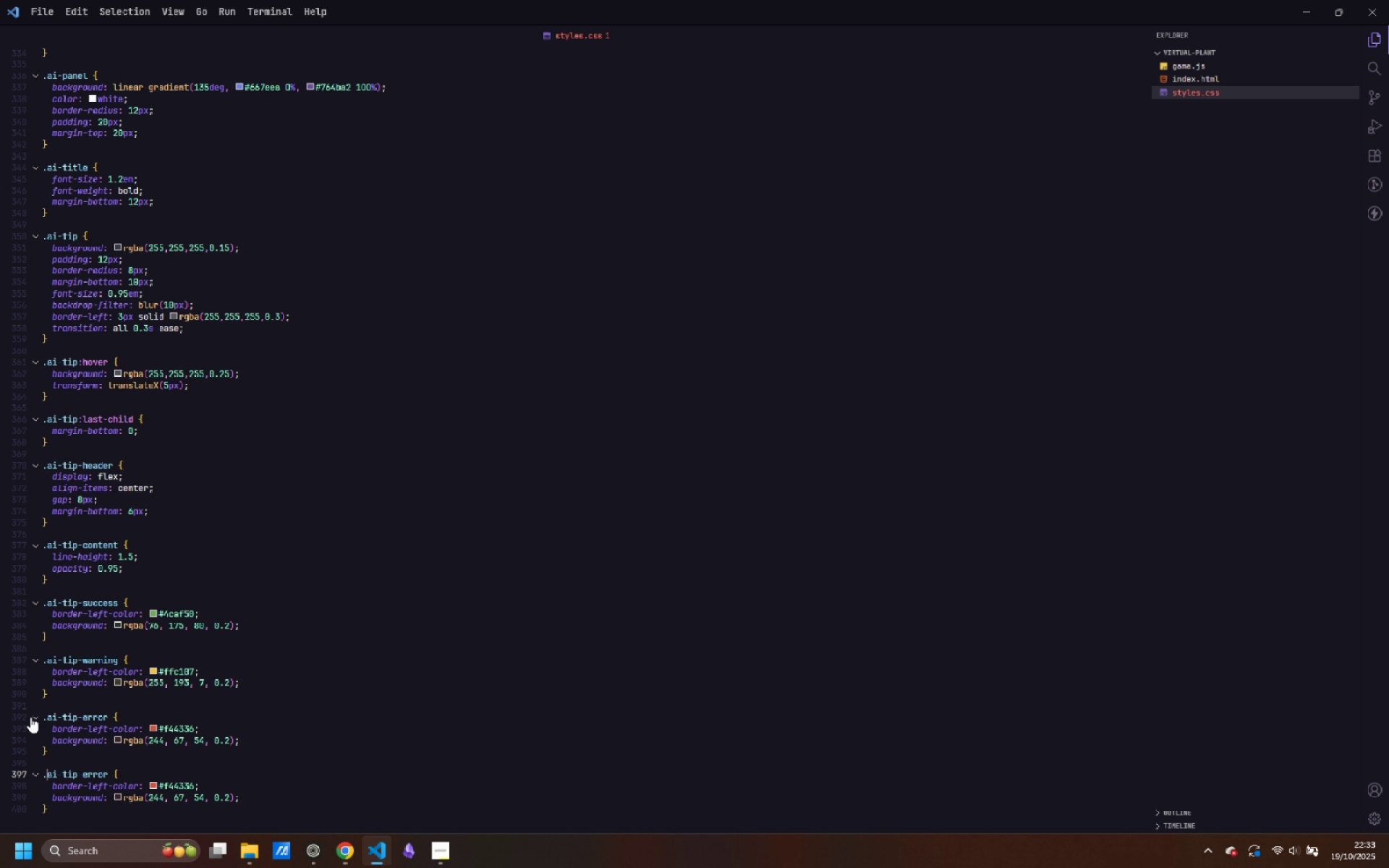 
key(ArrowUp)
 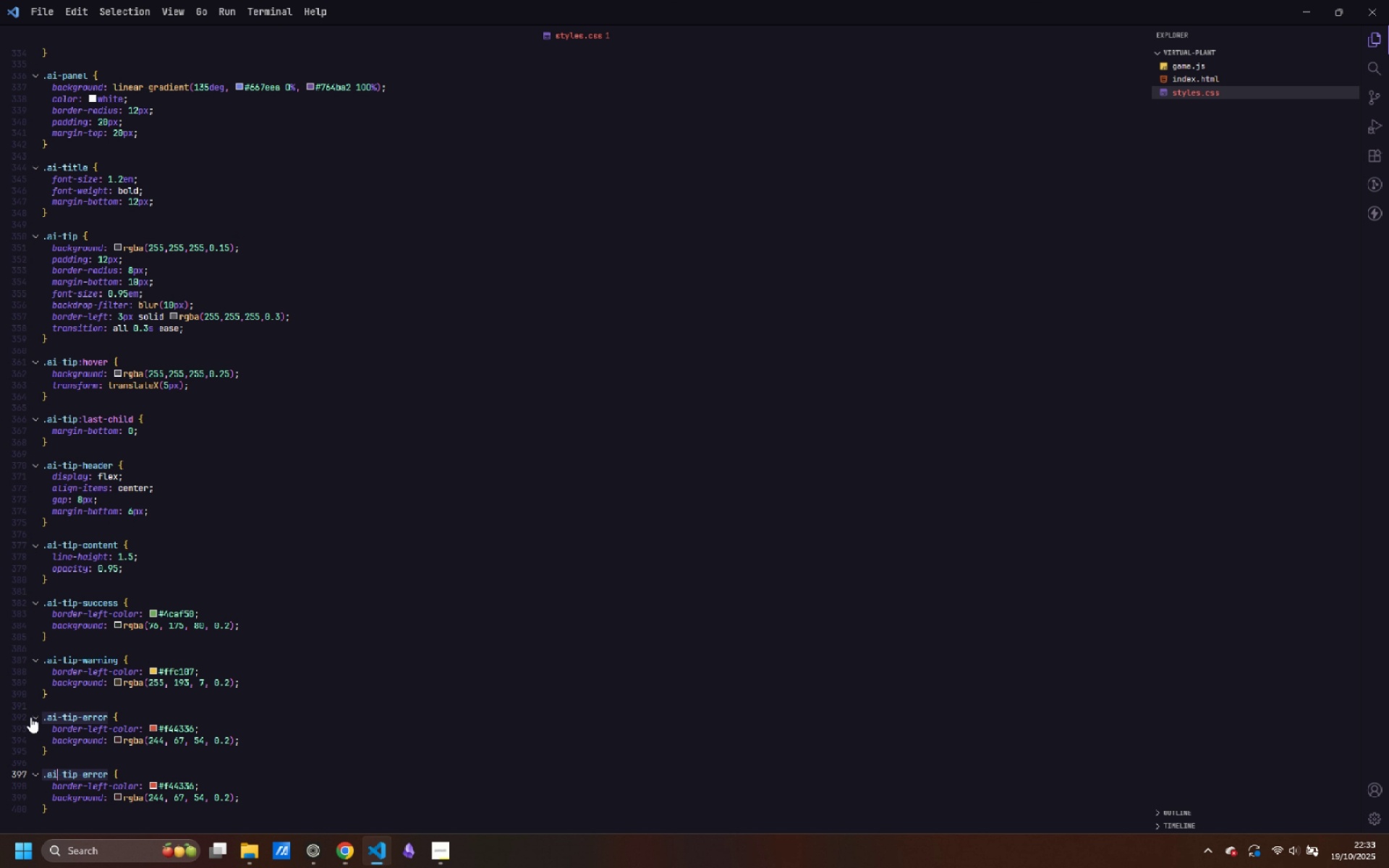 
key(Control+ArrowRight)
 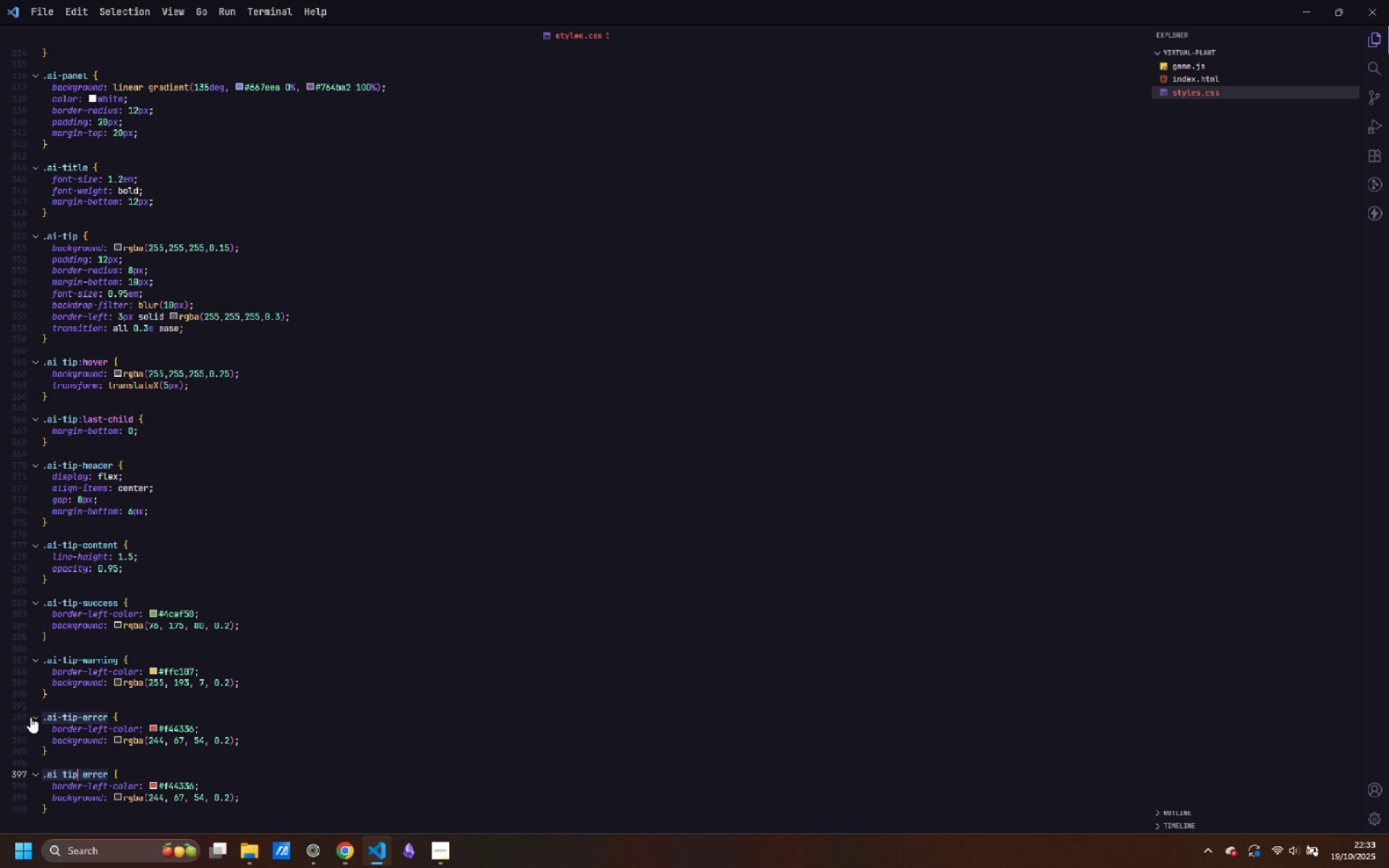 
key(Control+ArrowRight)
 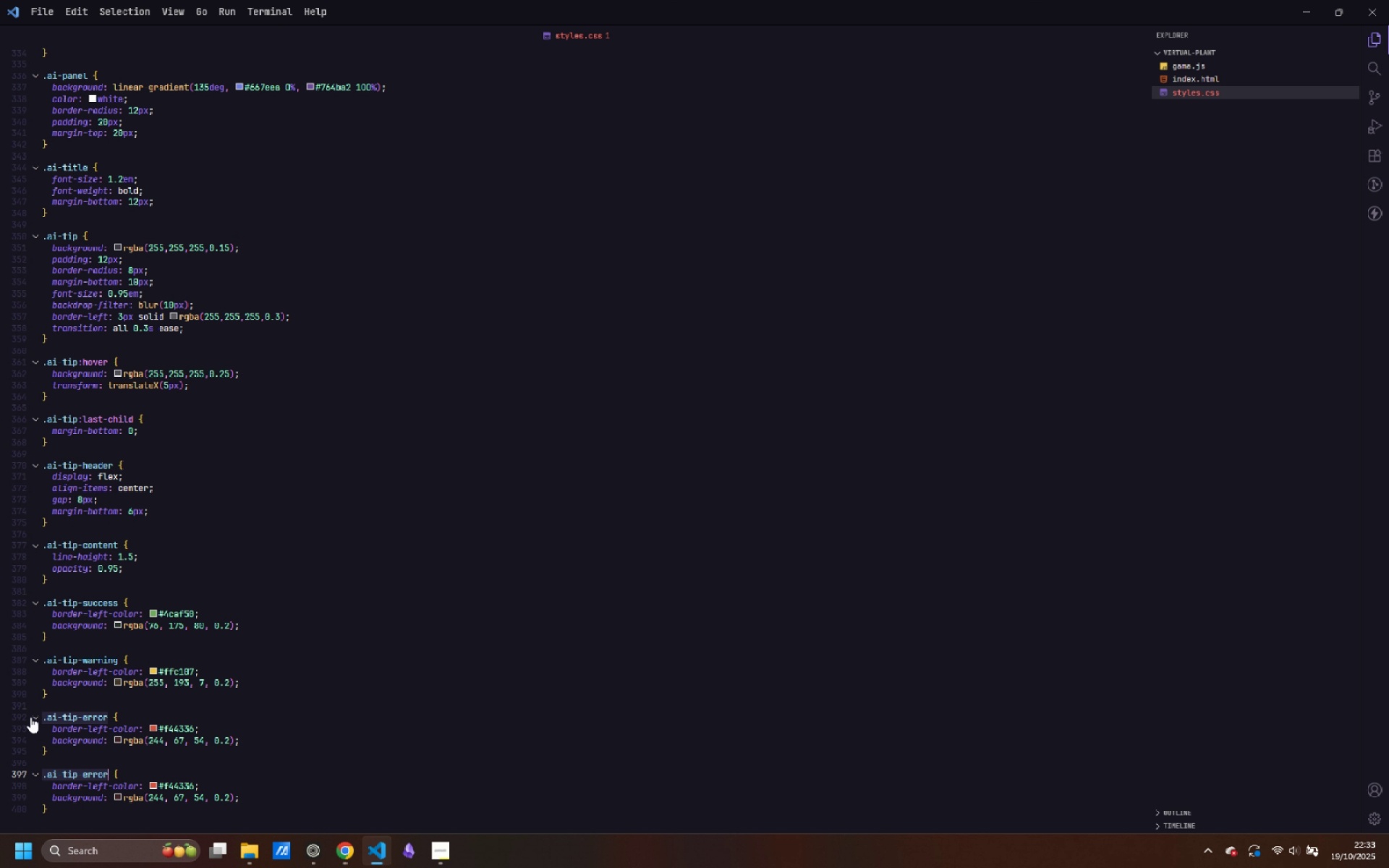 
key(Control+ArrowRight)
 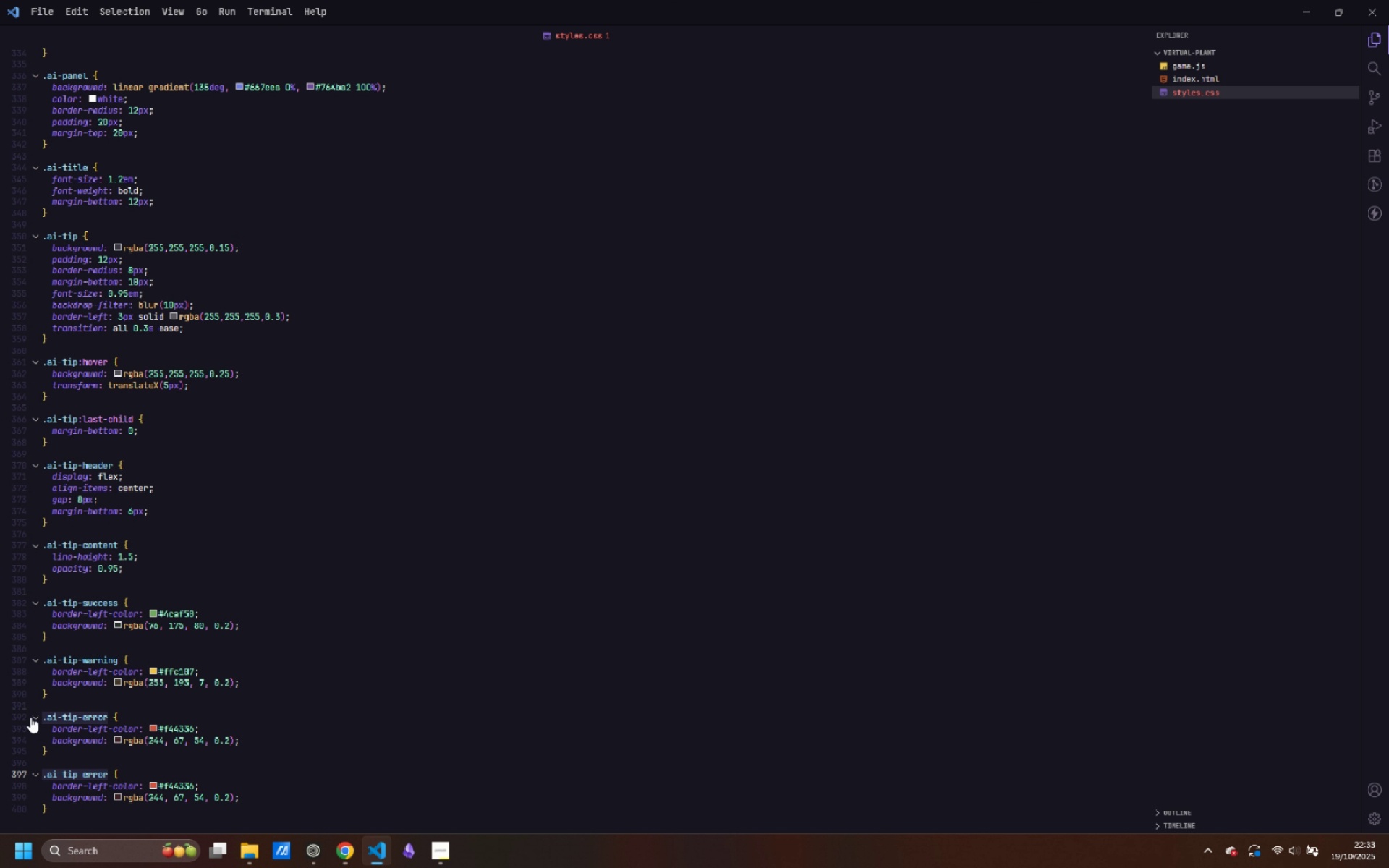 
key(Control+Backspace)
 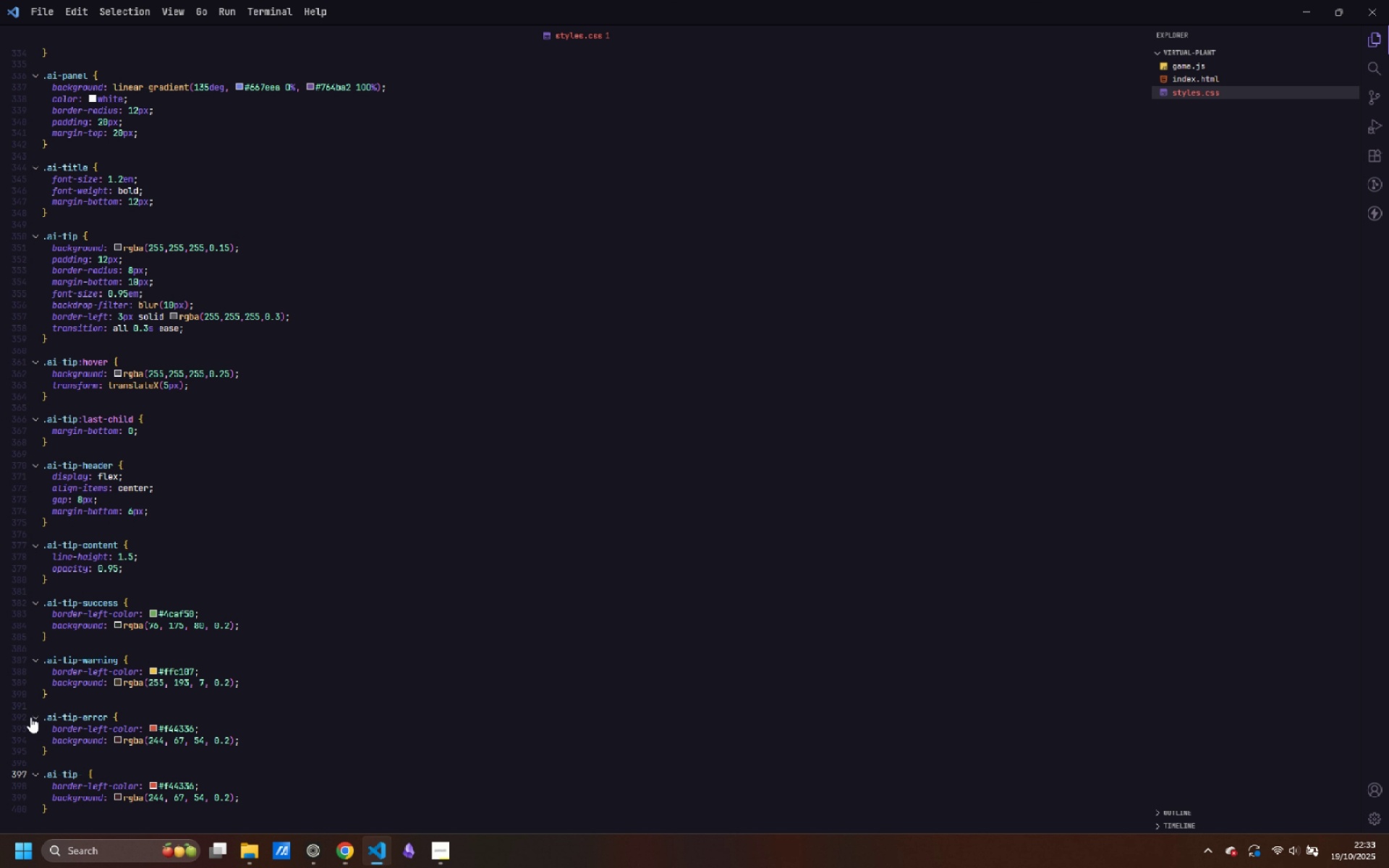 
type(info)
 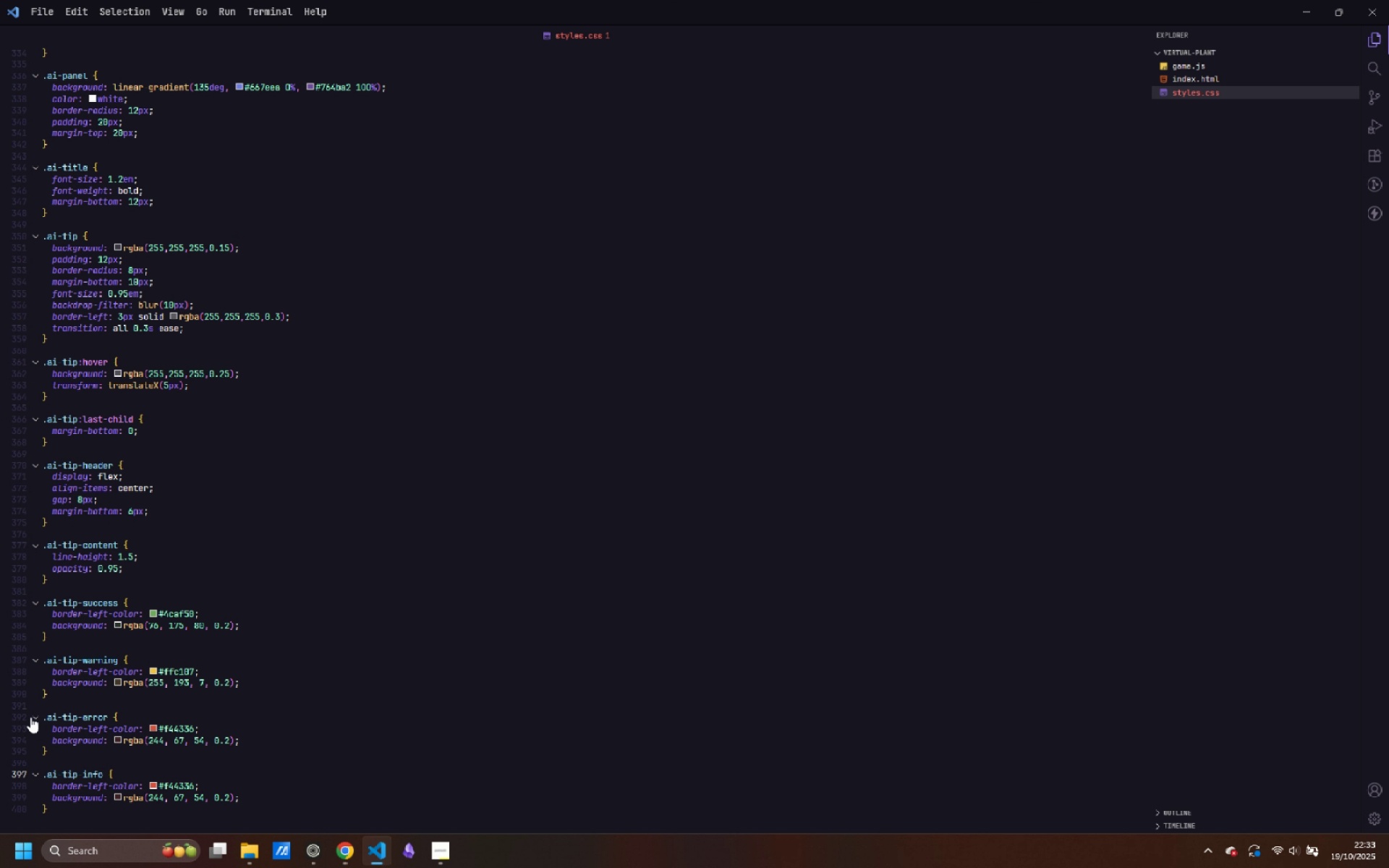 
key(ArrowDown)
 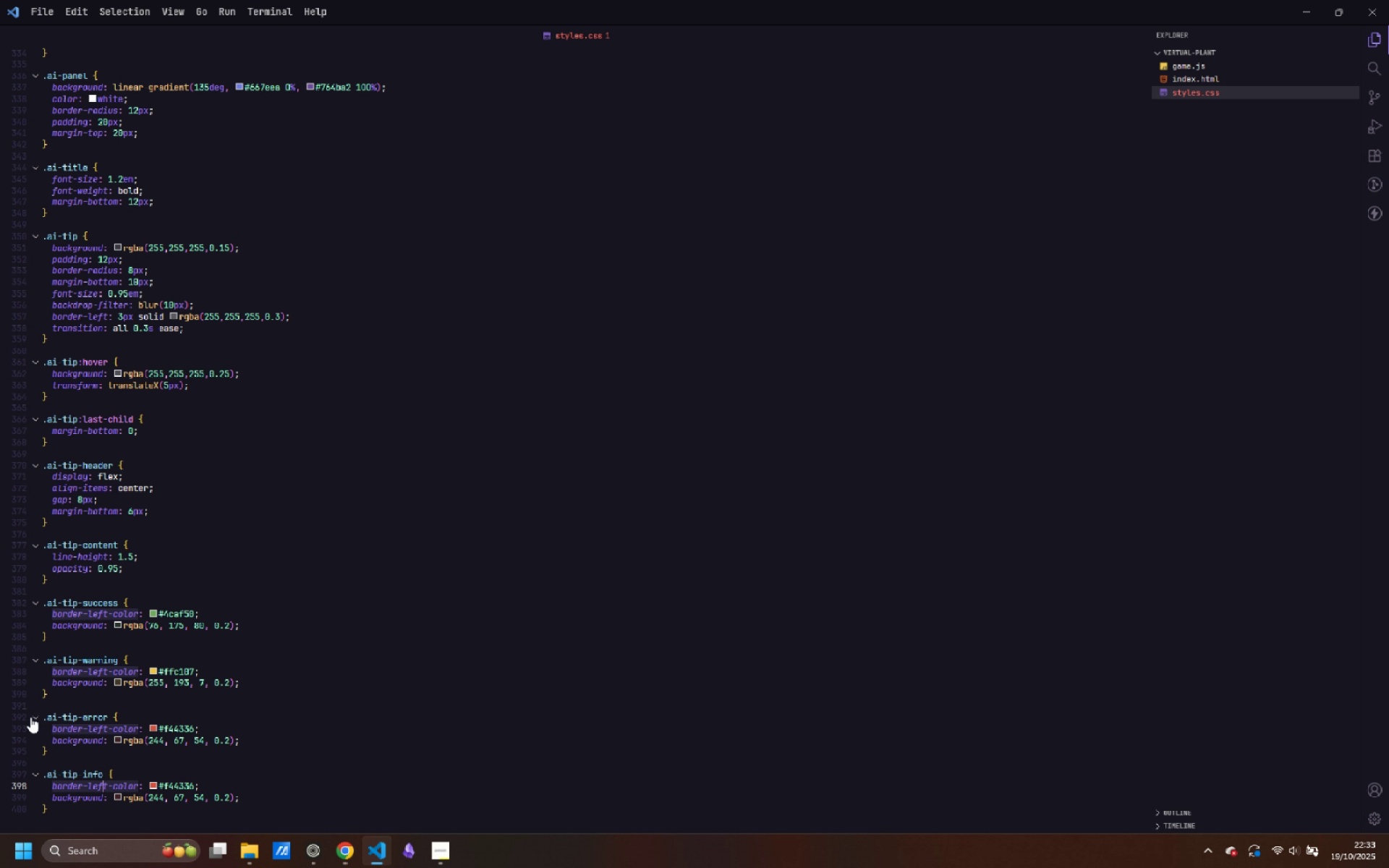 
key(Control+ArrowRight)
 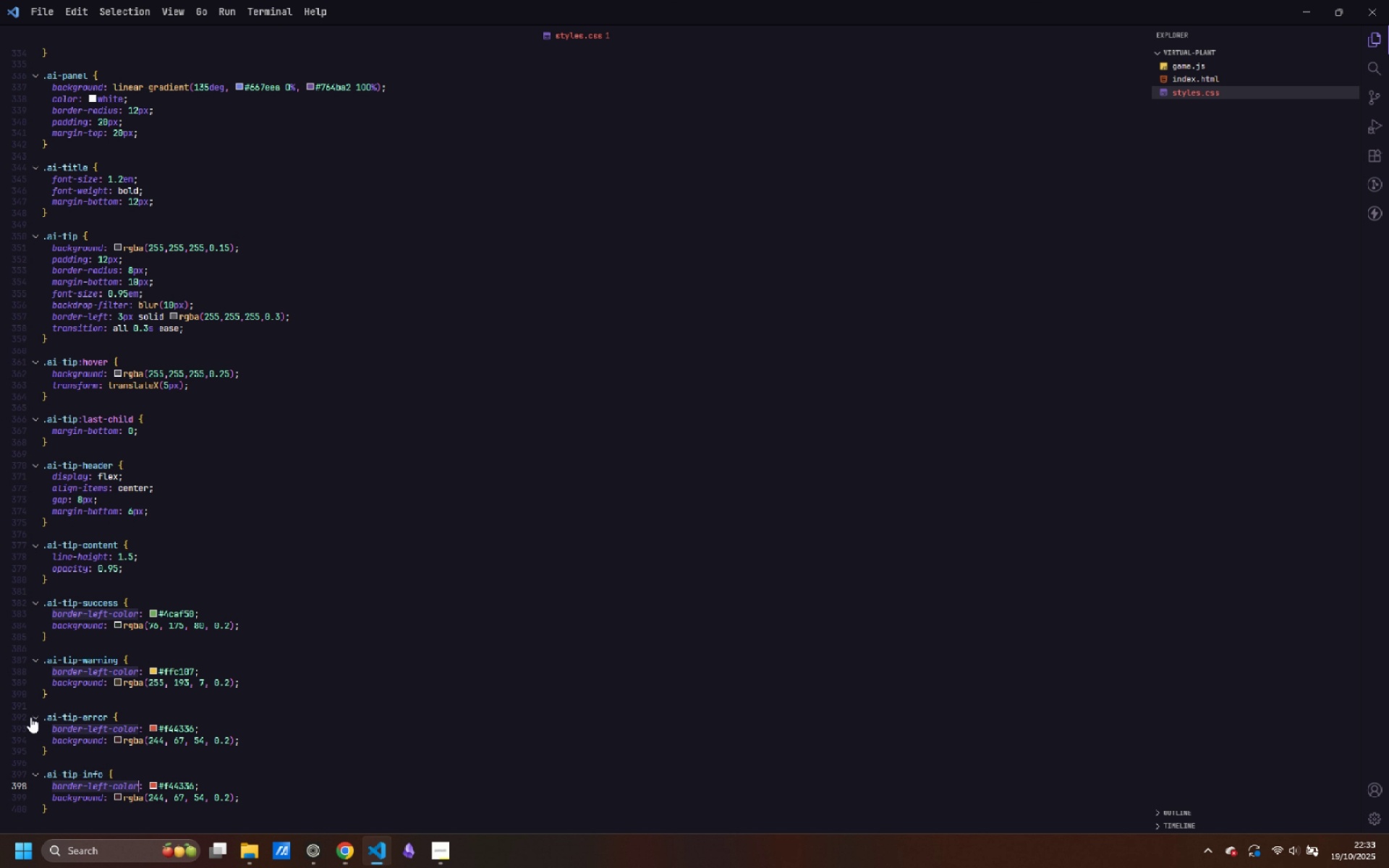 
key(Control+ArrowRight)
 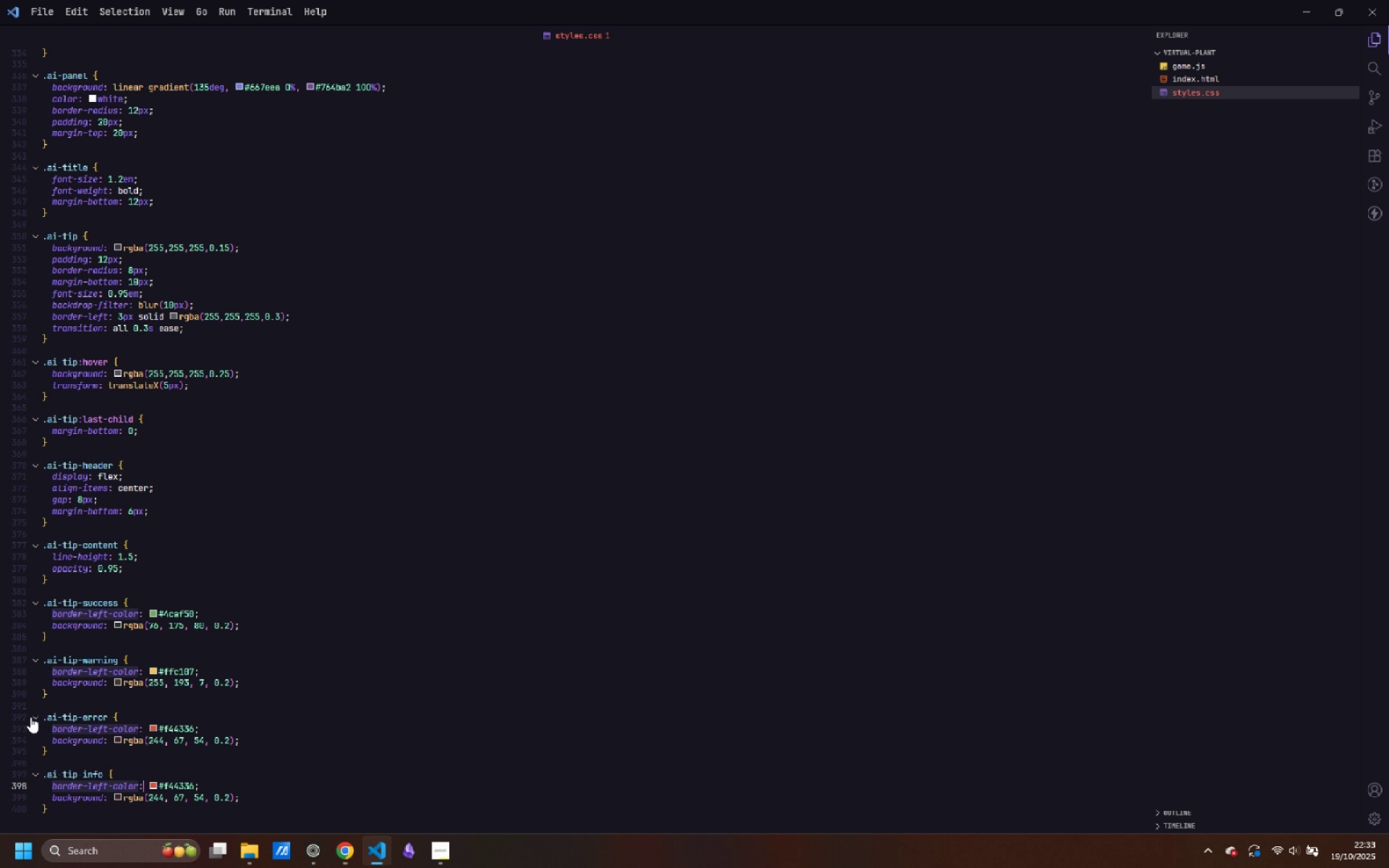 
key(Control+ArrowRight)
 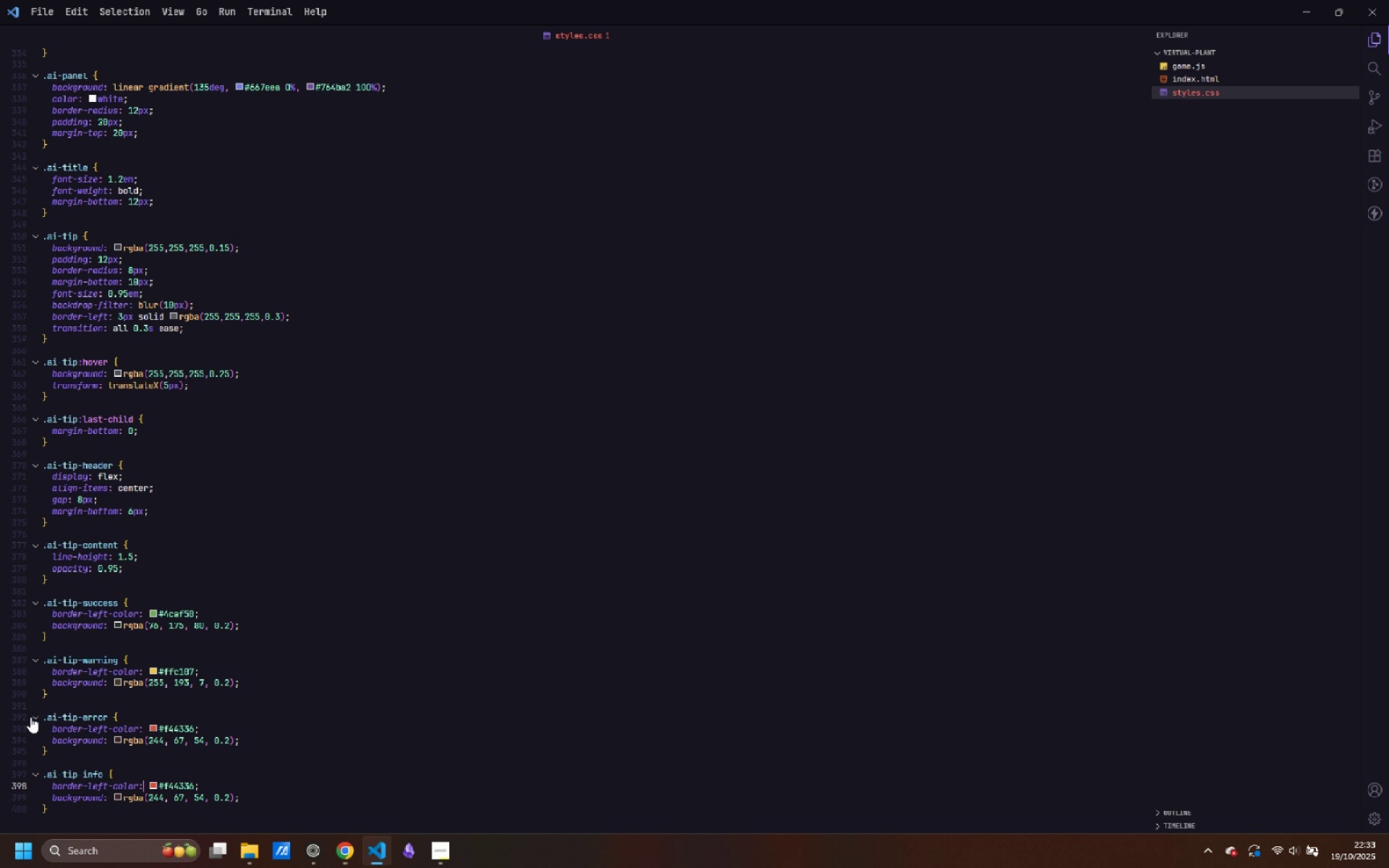 
key(Control+ArrowRight)
 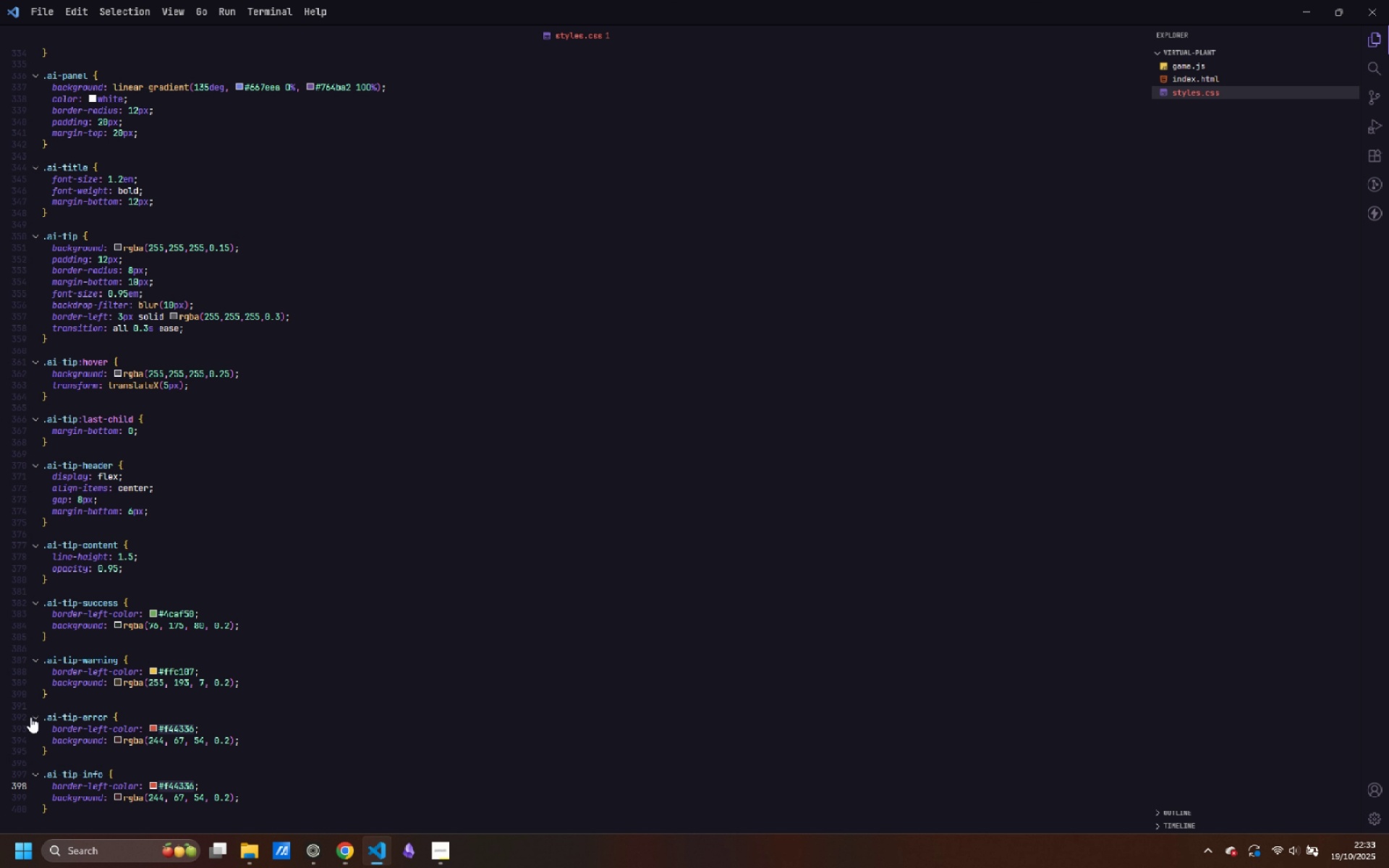 
key(Control+Backspace)
 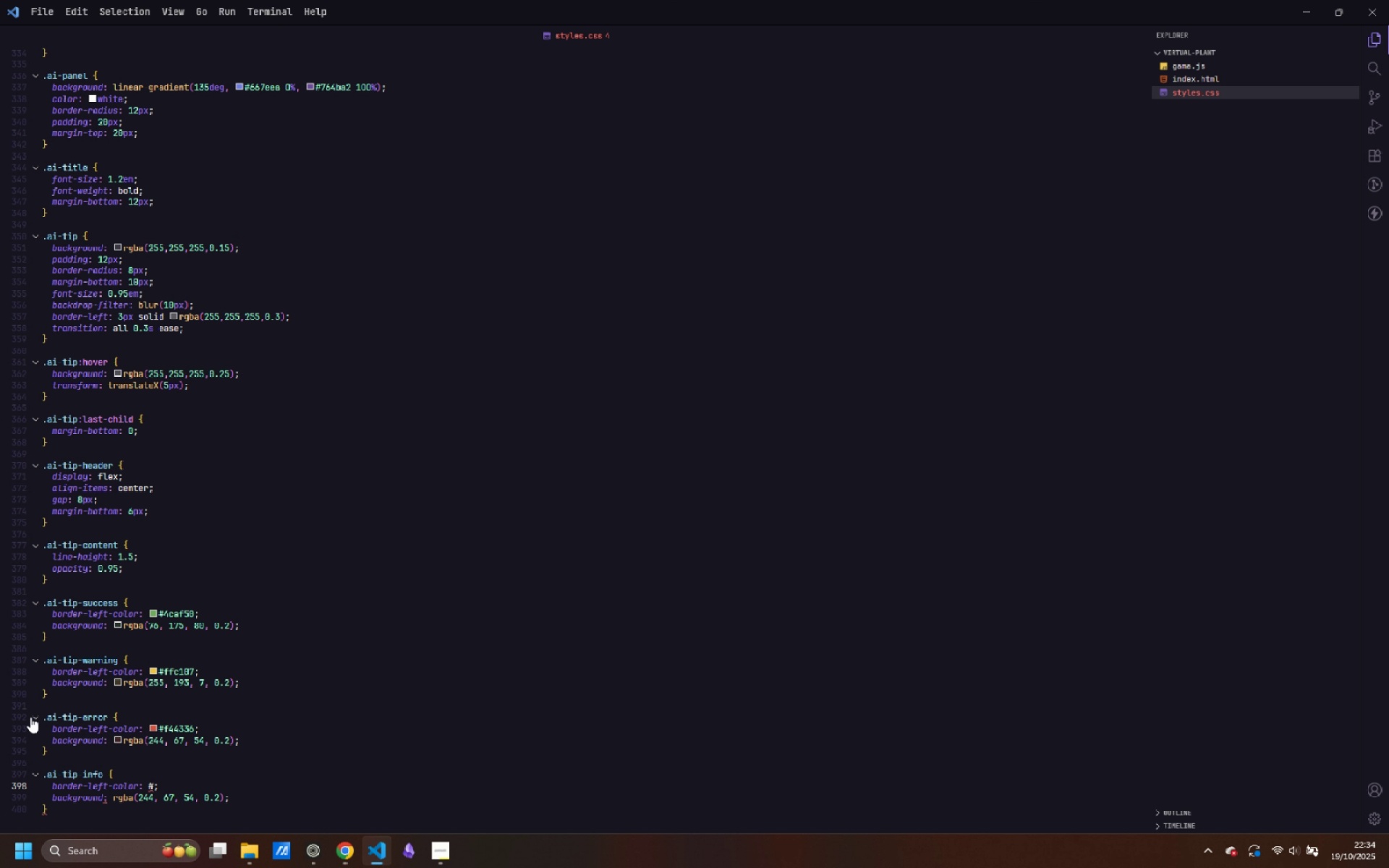 
type(2196f3)
 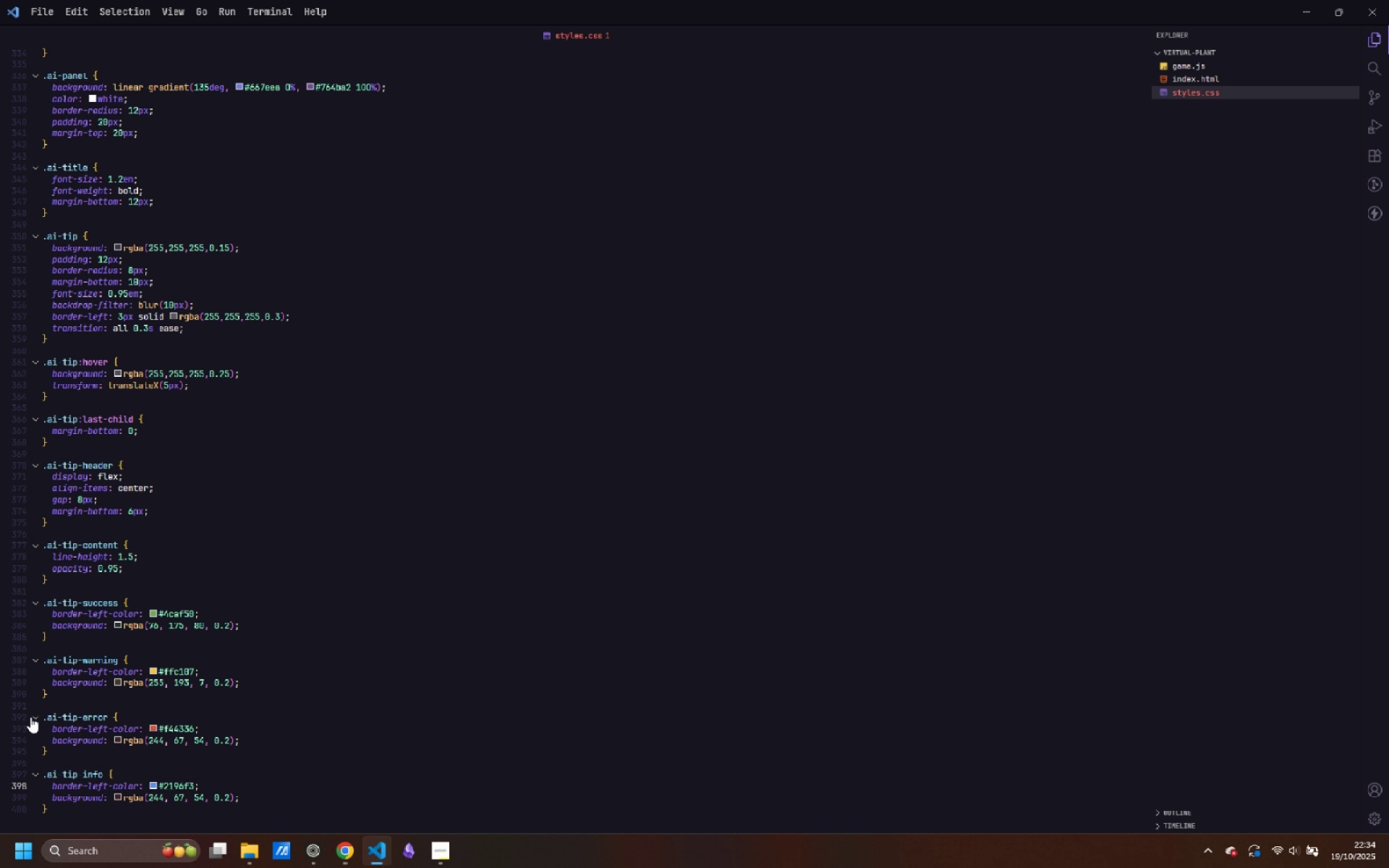 
key(ArrowDown)
 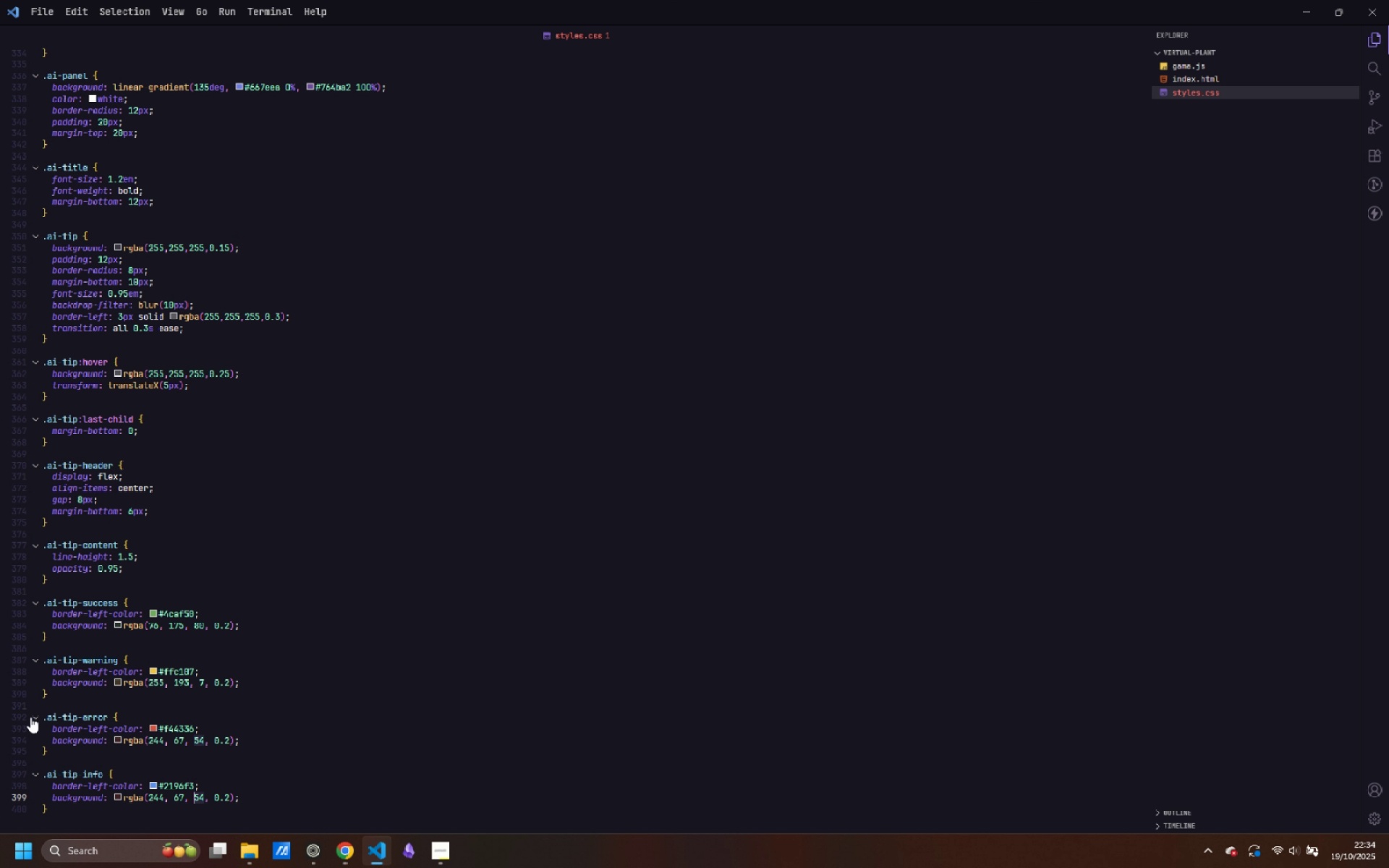 
key(Control+ArrowLeft)
 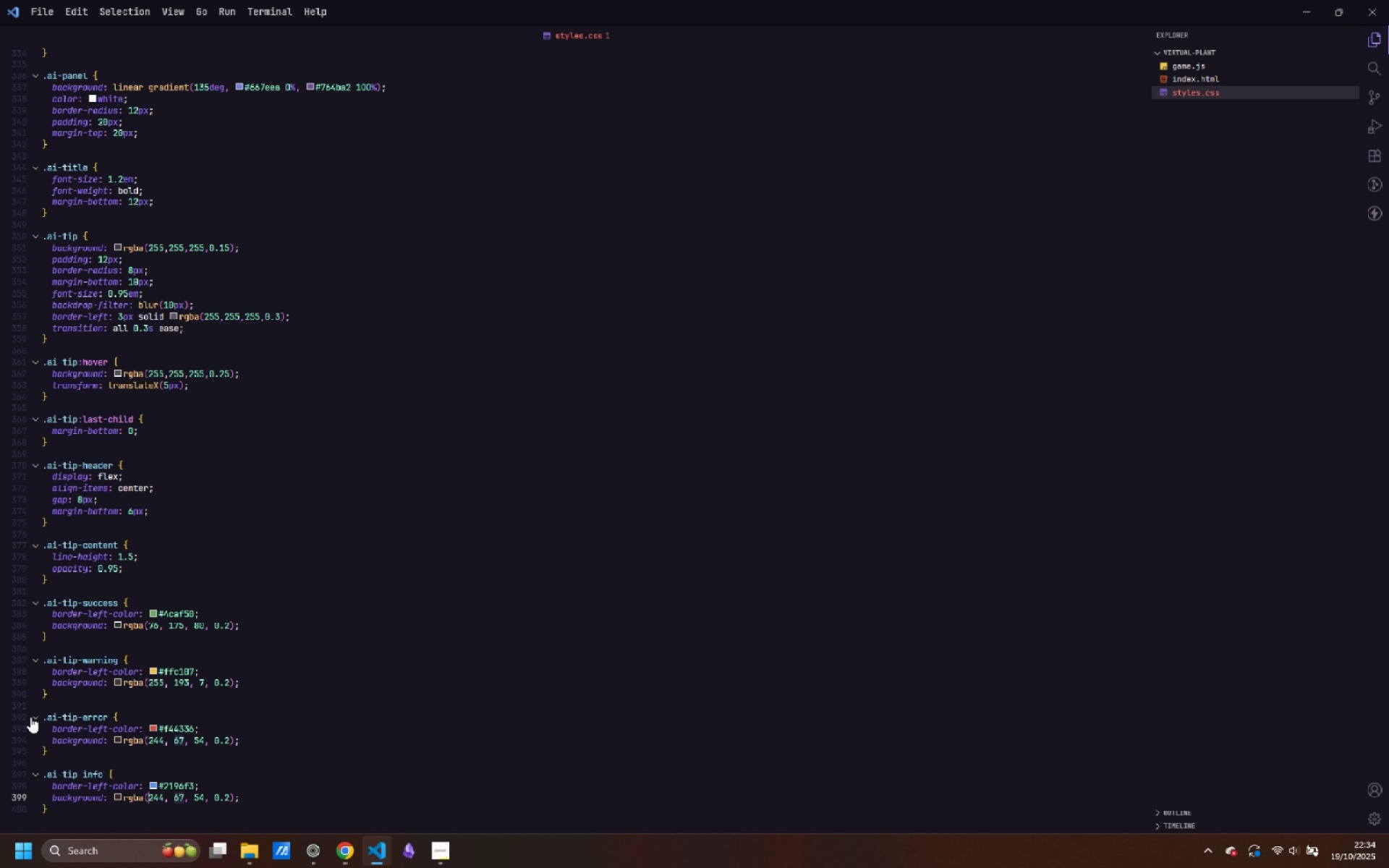 
key(Control+ArrowLeft)
 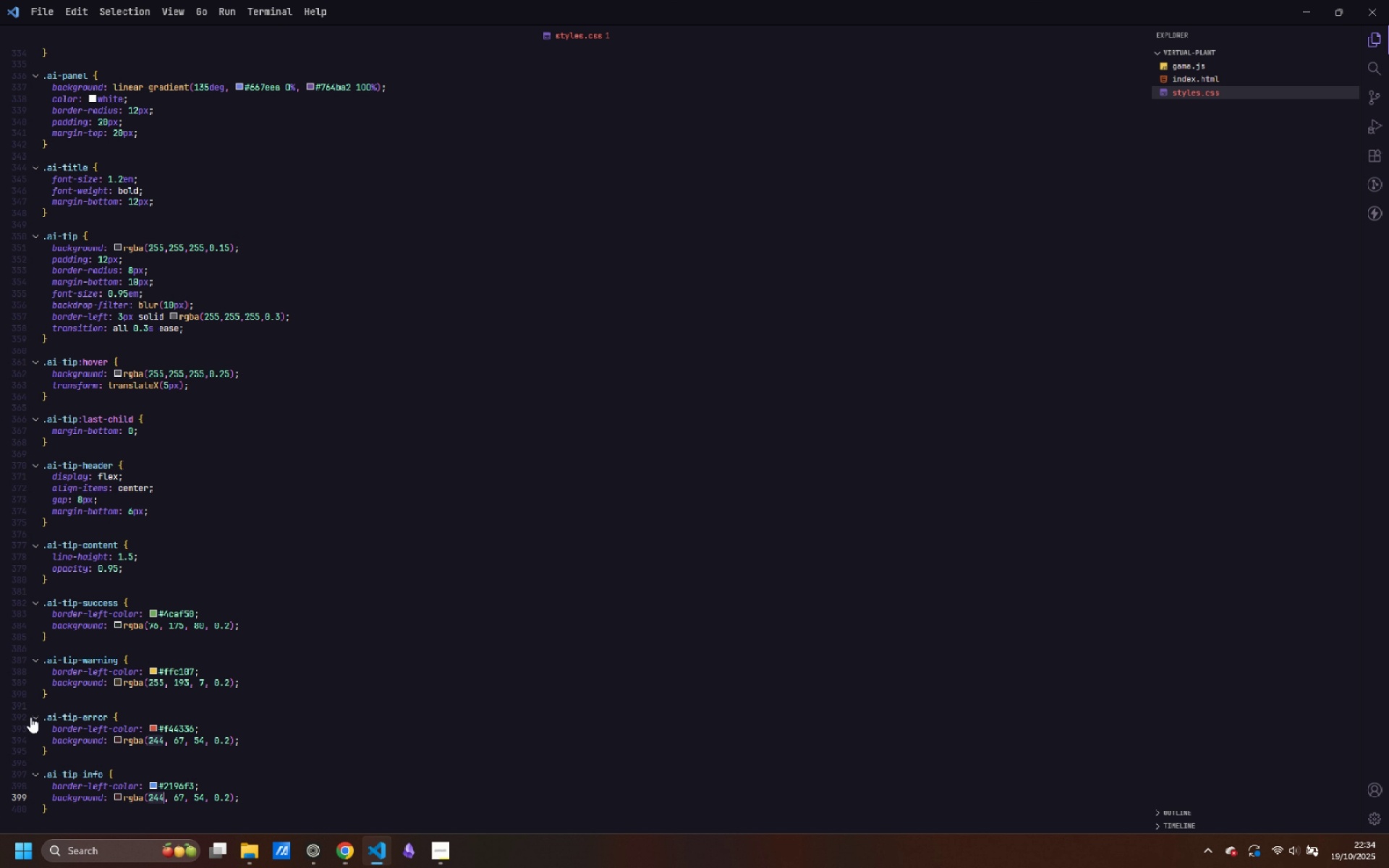 
key(Control+ArrowRight)
 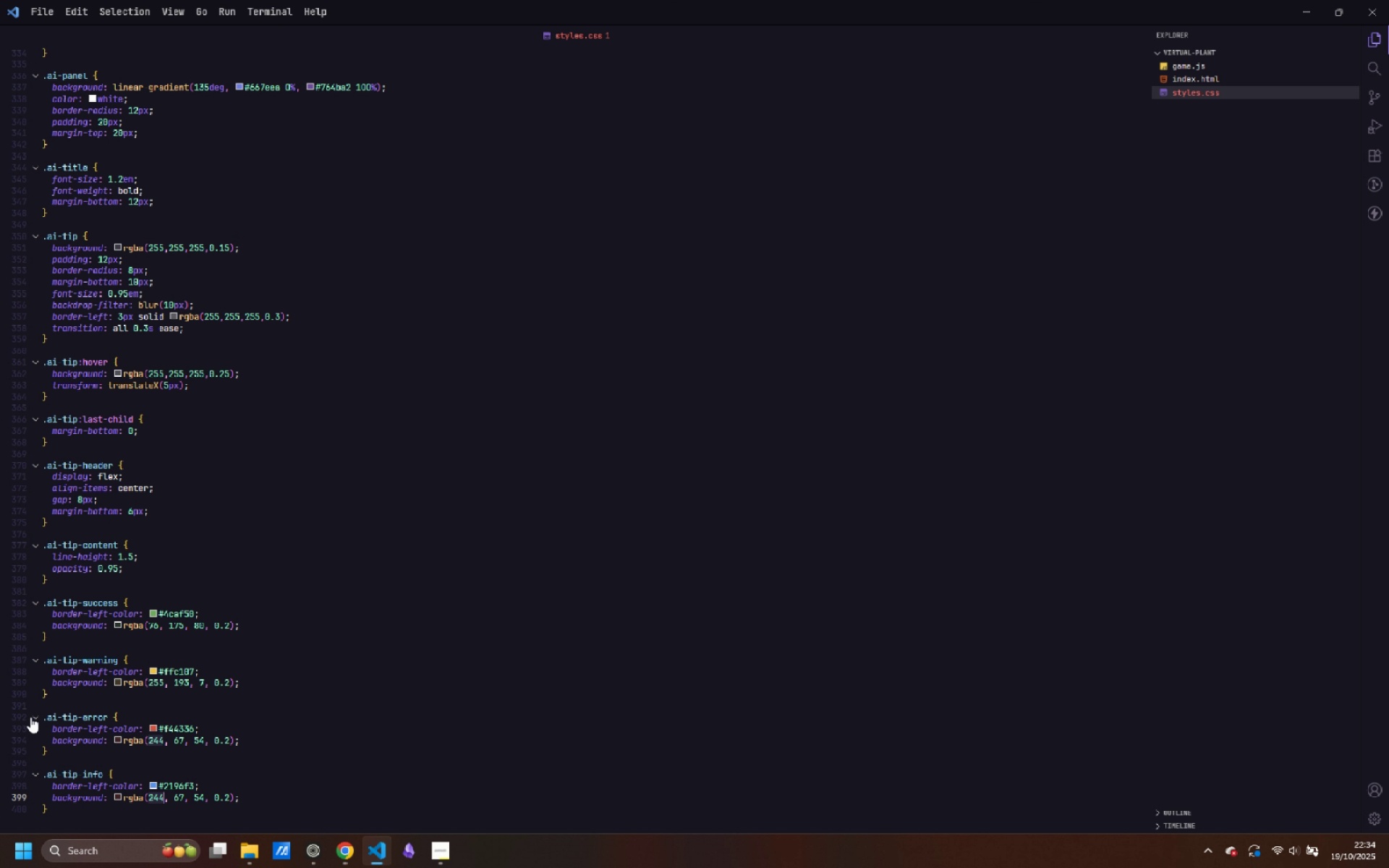 
key(Control+Backspace)
 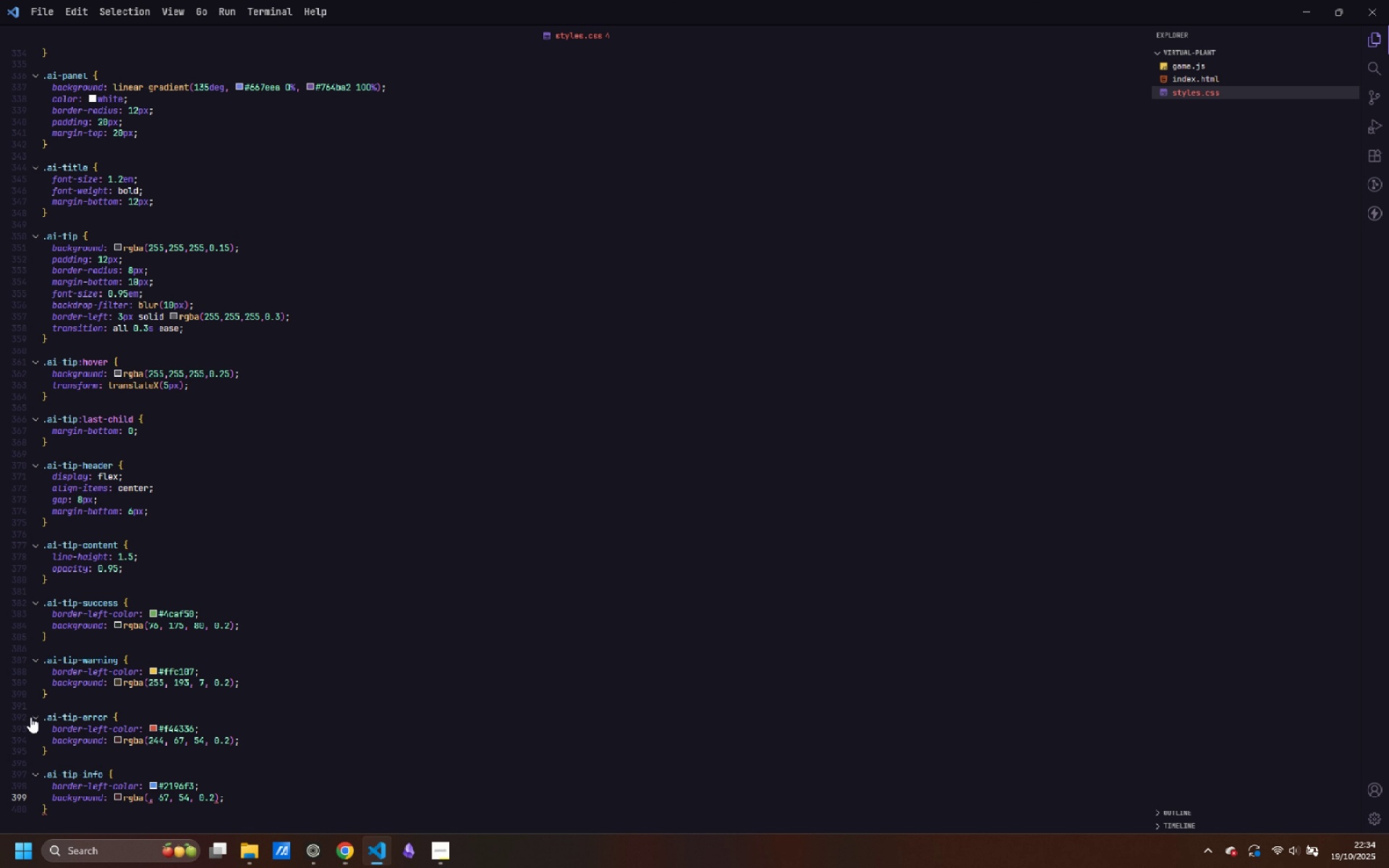 
type(33)
 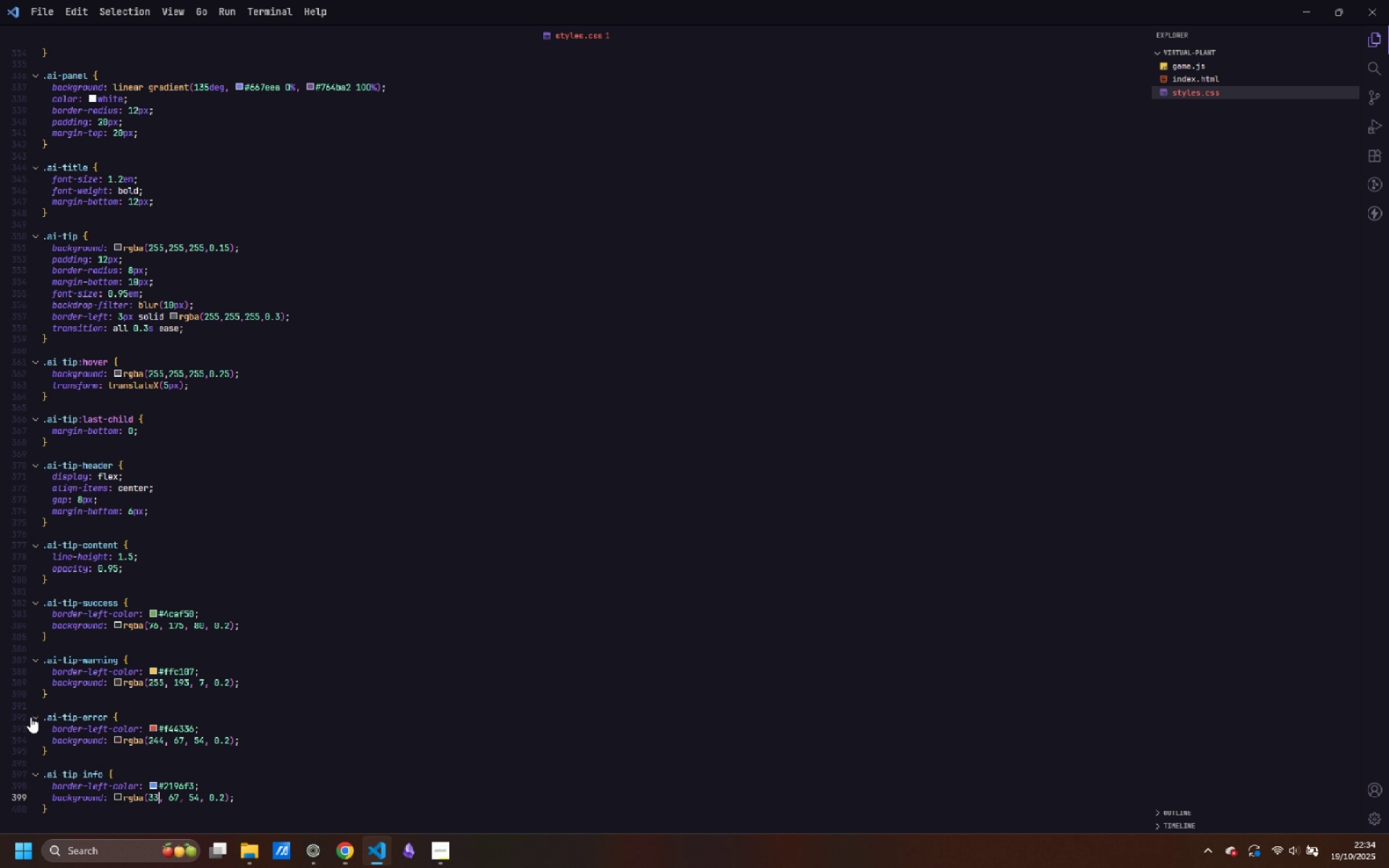 
key(Control+ArrowRight)
 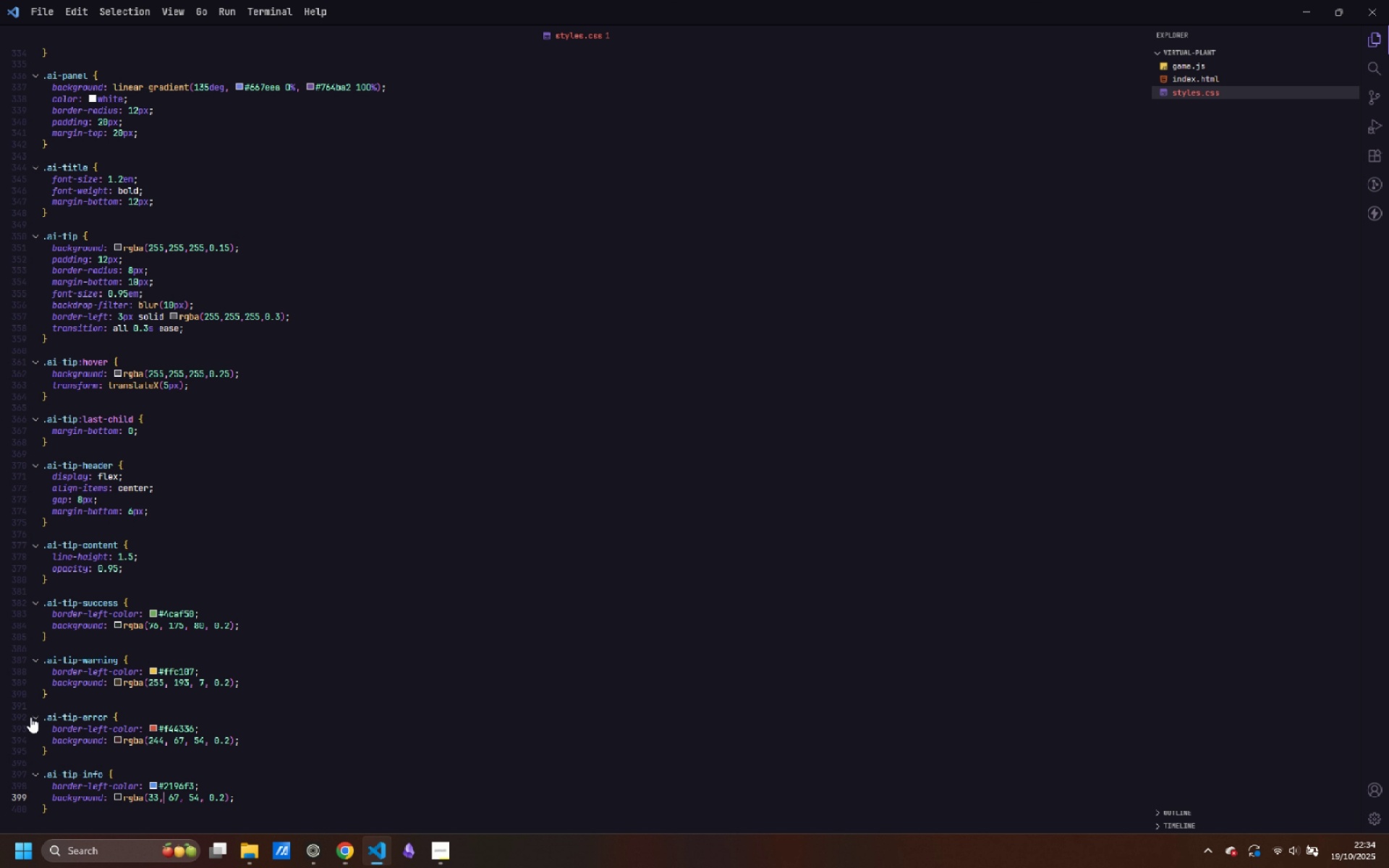 
key(ArrowRight)
 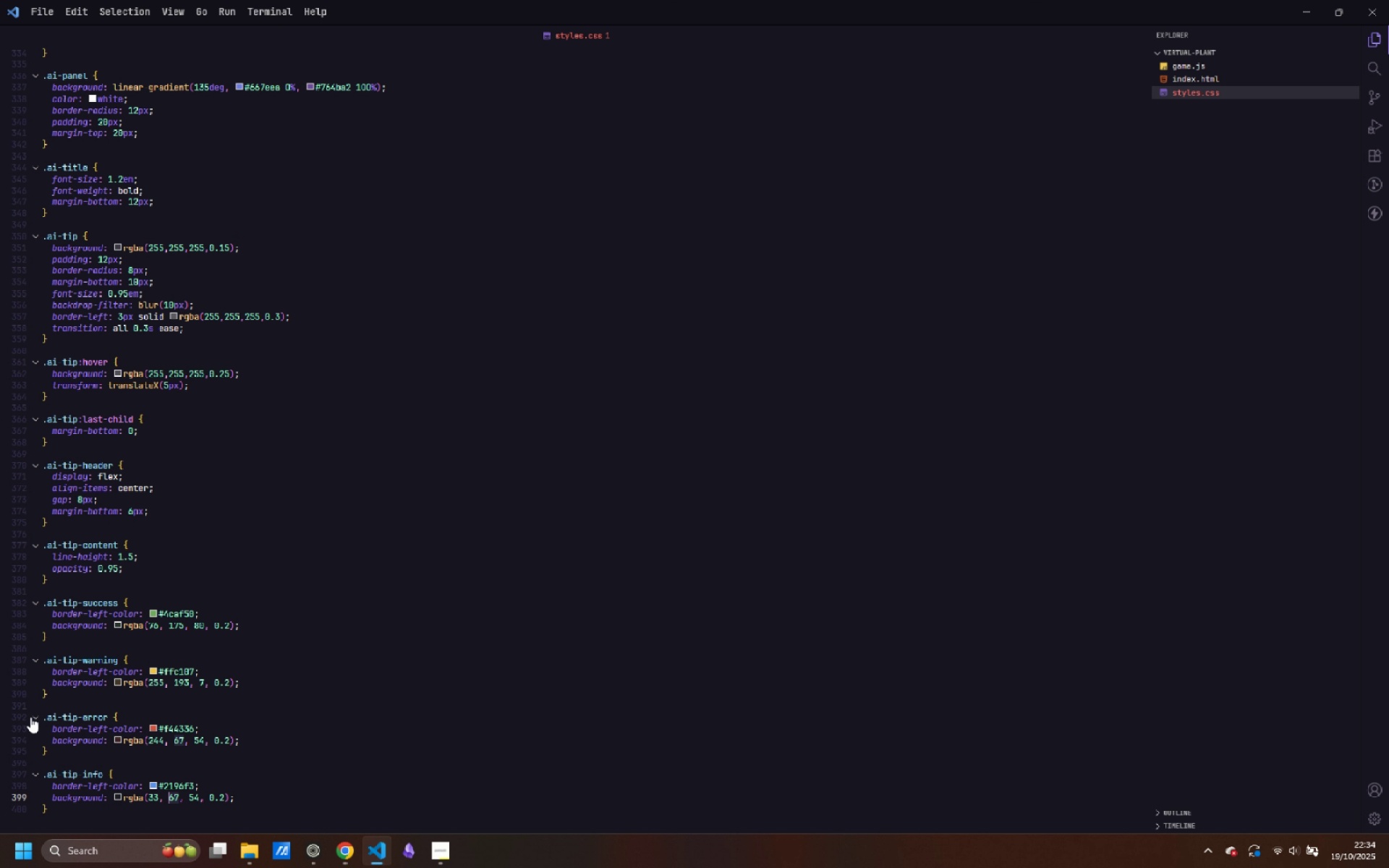 
key(Control+Shift+ArrowRight)
 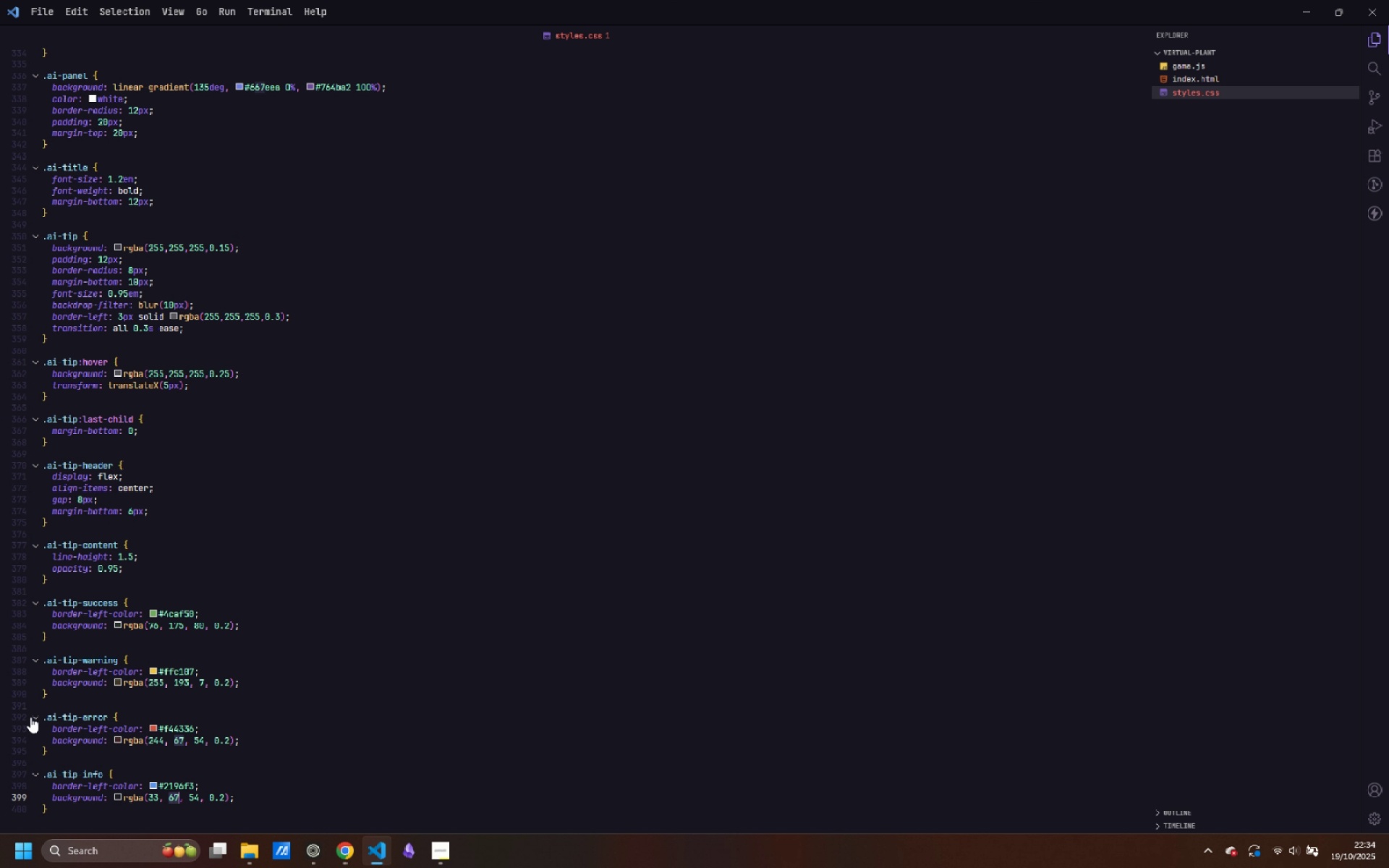 
key(Control+Shift+1)
 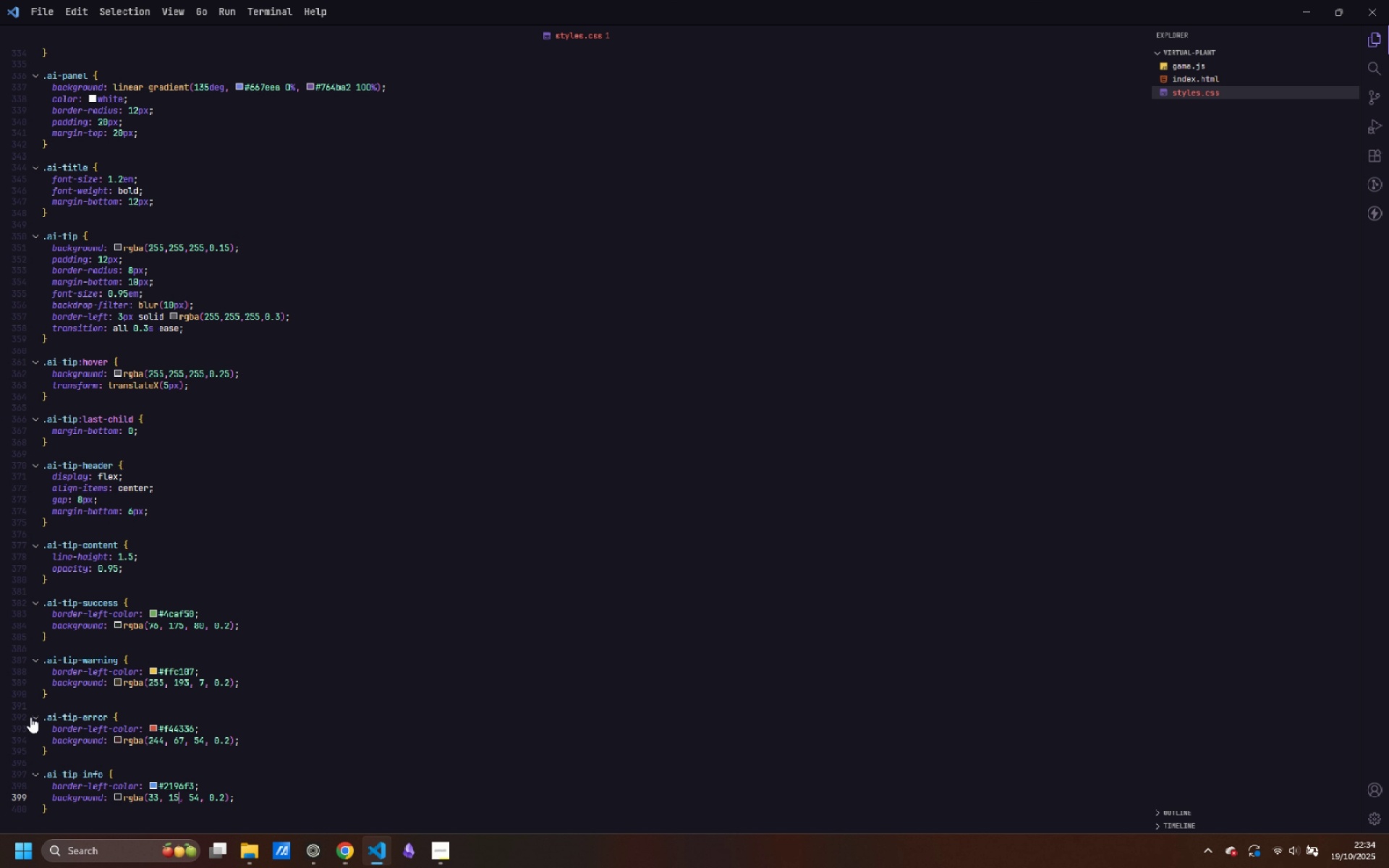 
key(Control+Shift+5)
 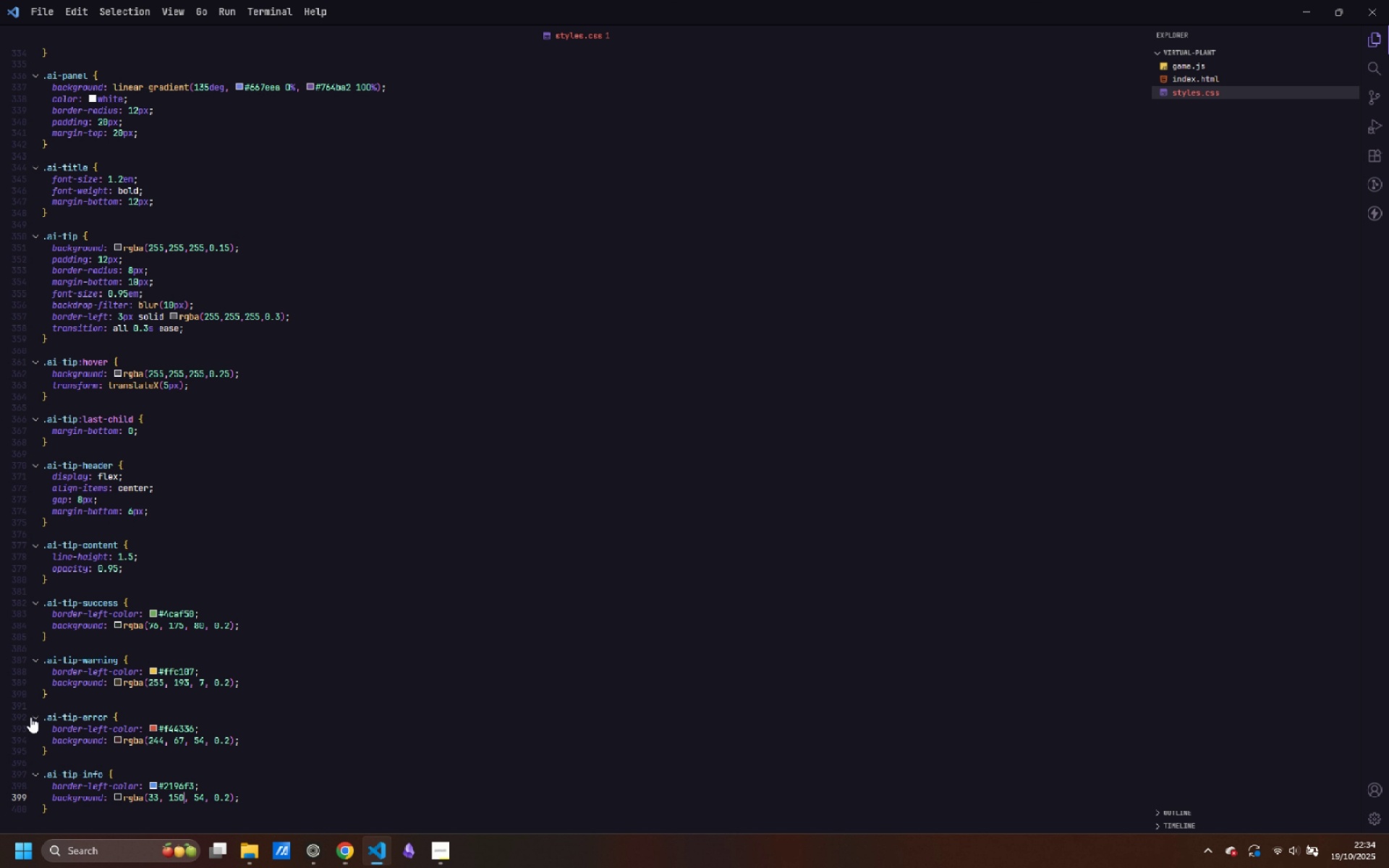 
key(Control+Shift+0)
 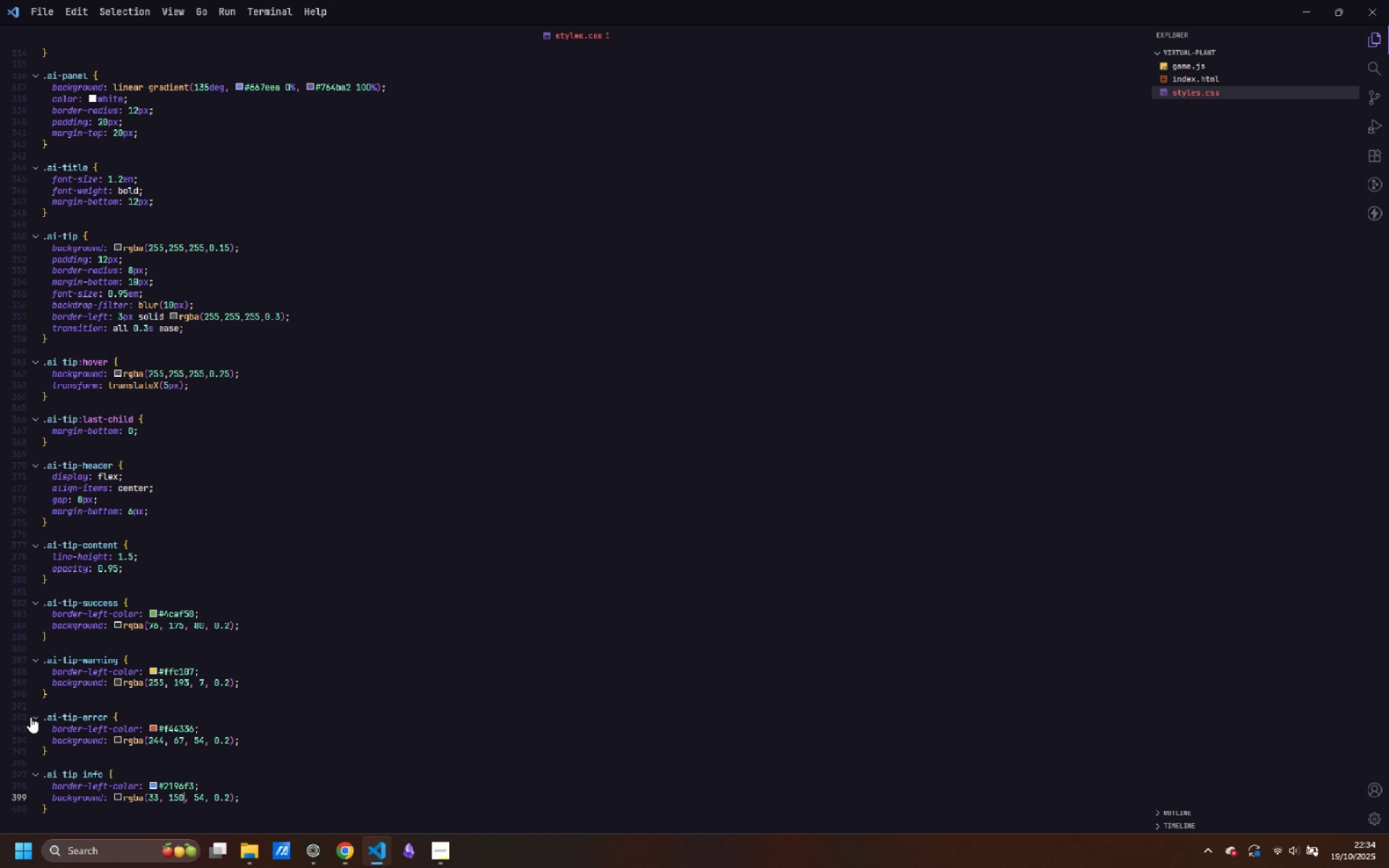 
key(Control+Shift+ArrowRight)
 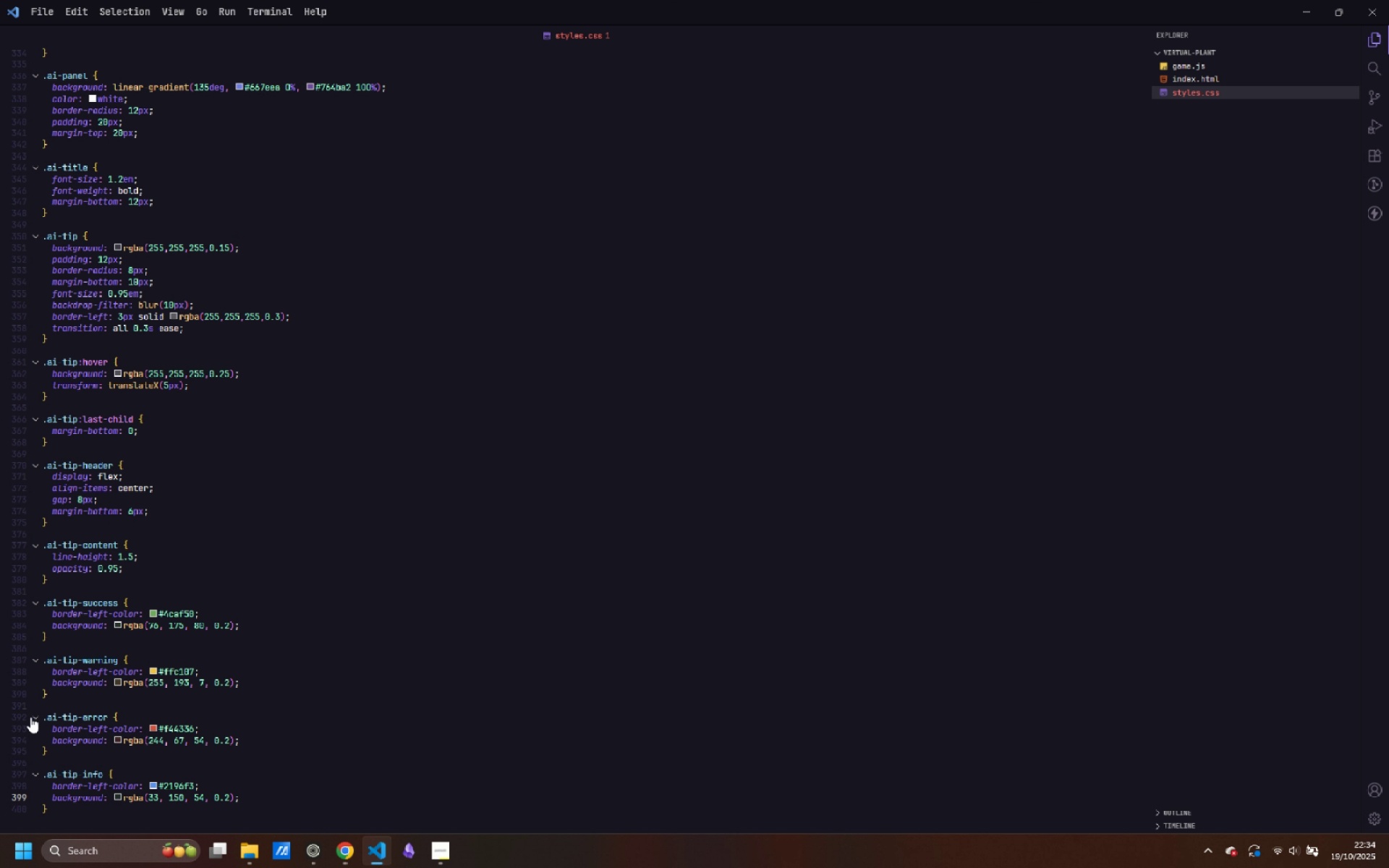 
key(Shift+ArrowRight)
 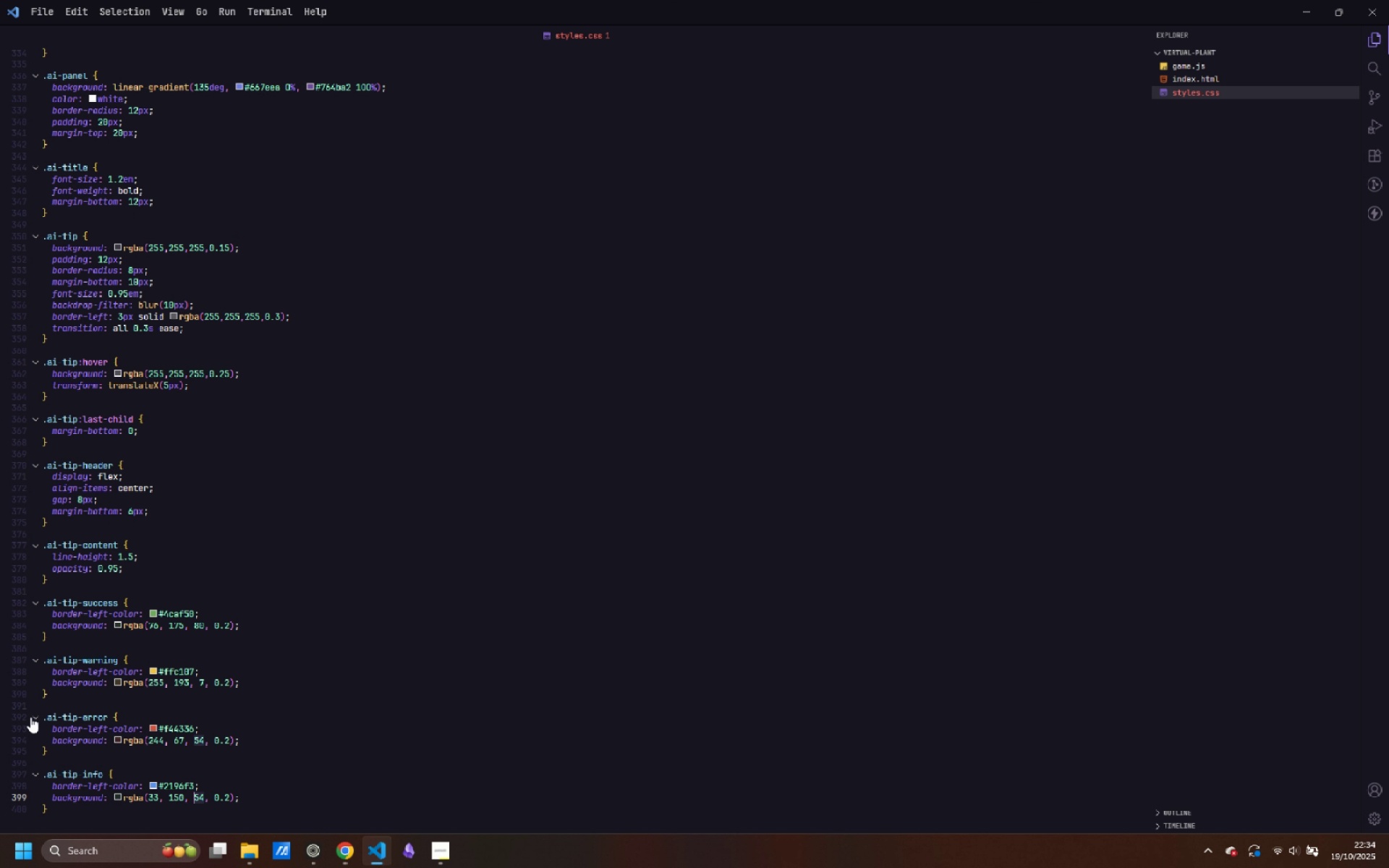 
key(Shift+ShiftLeft)
 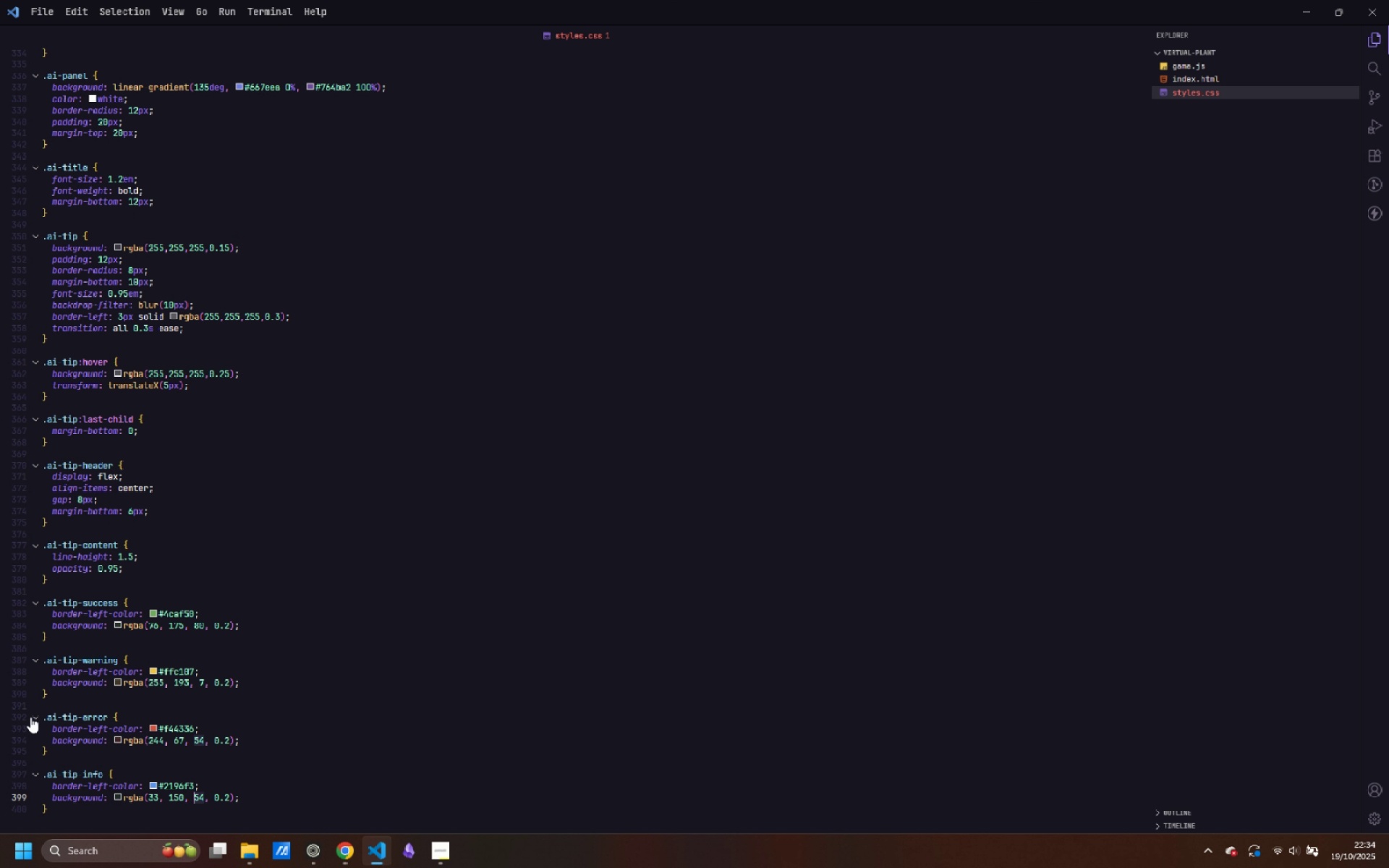 
key(Control+Shift+ControlLeft)
 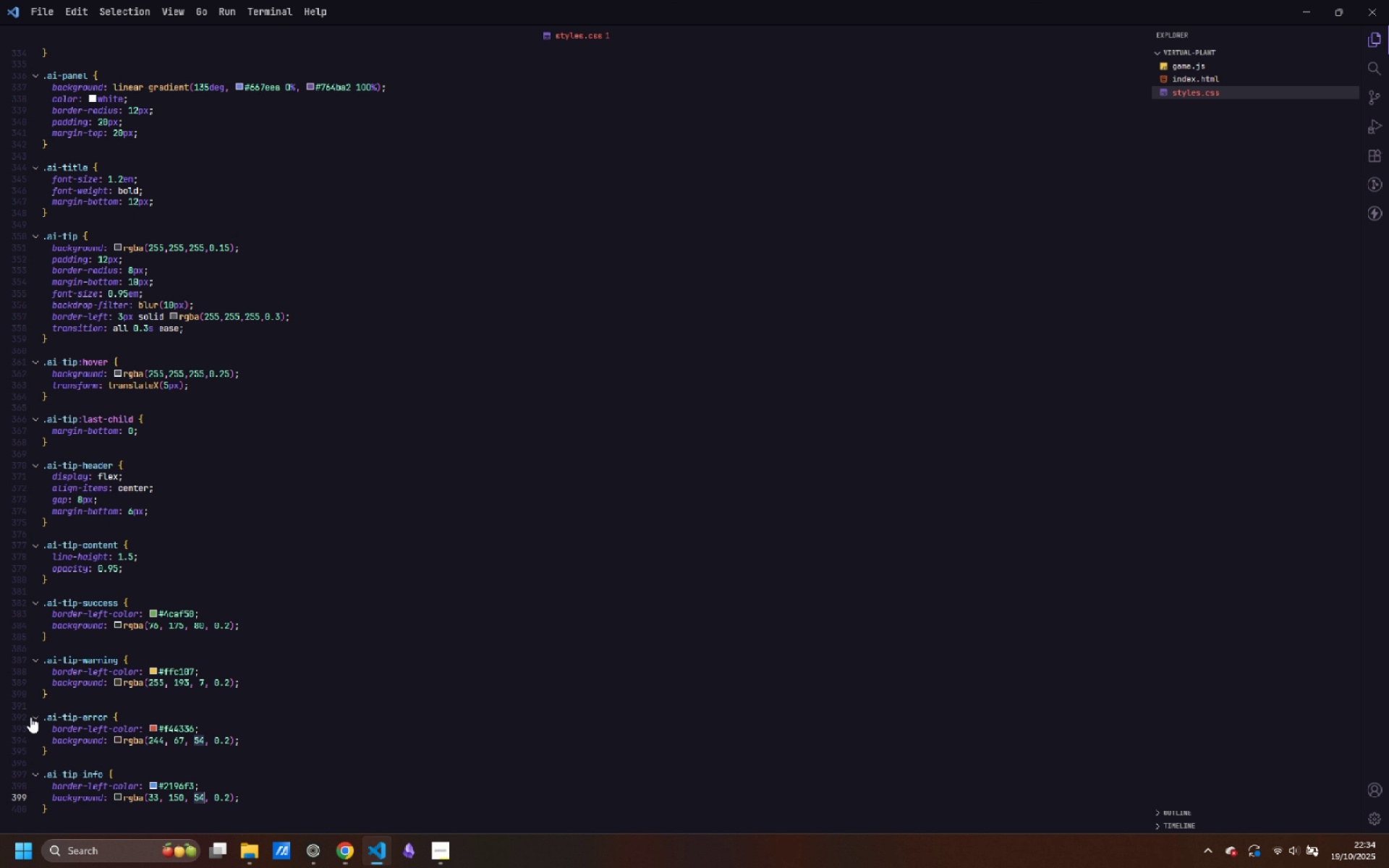 
key(Control+Shift+ArrowRight)
 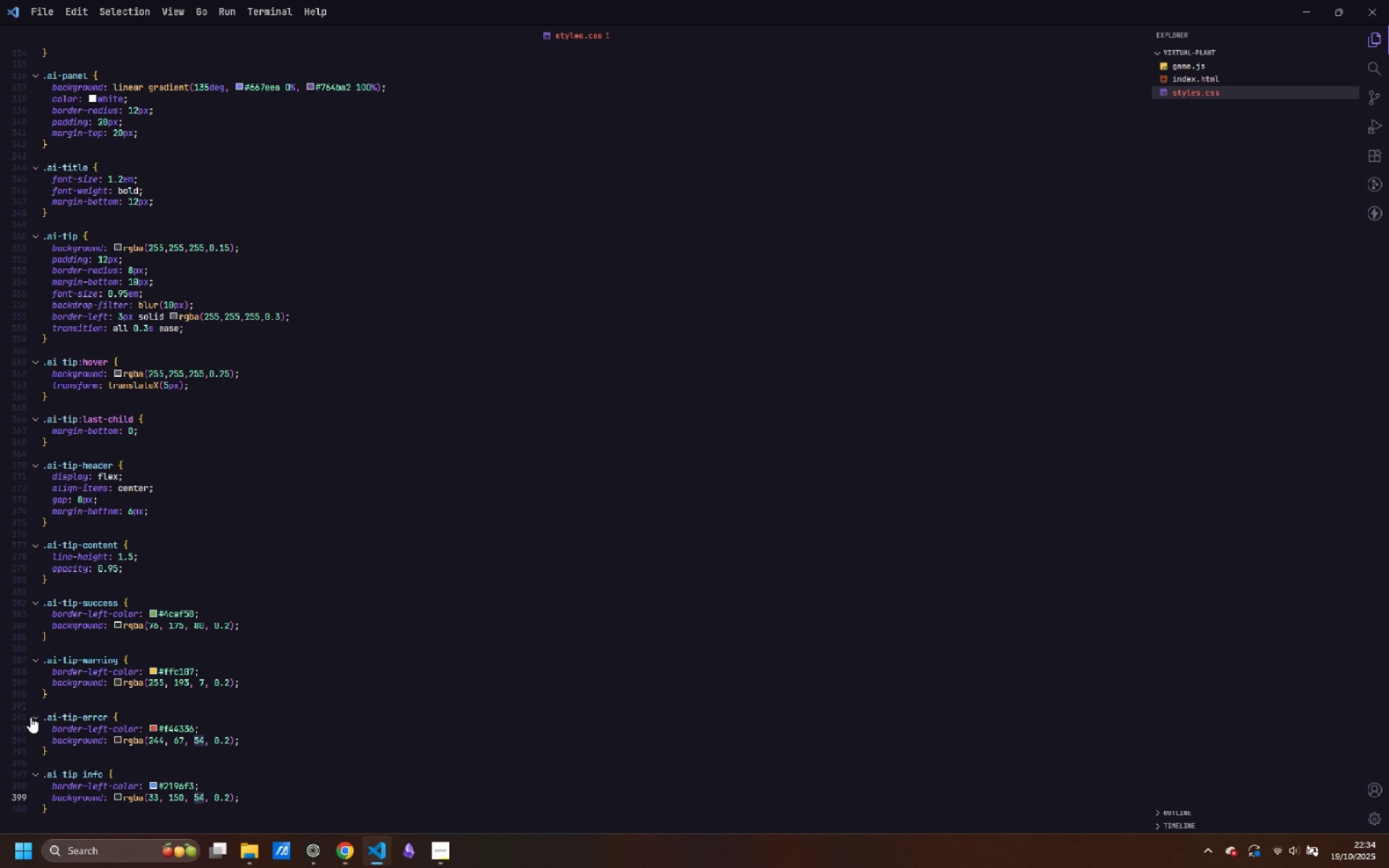 
type(243)
 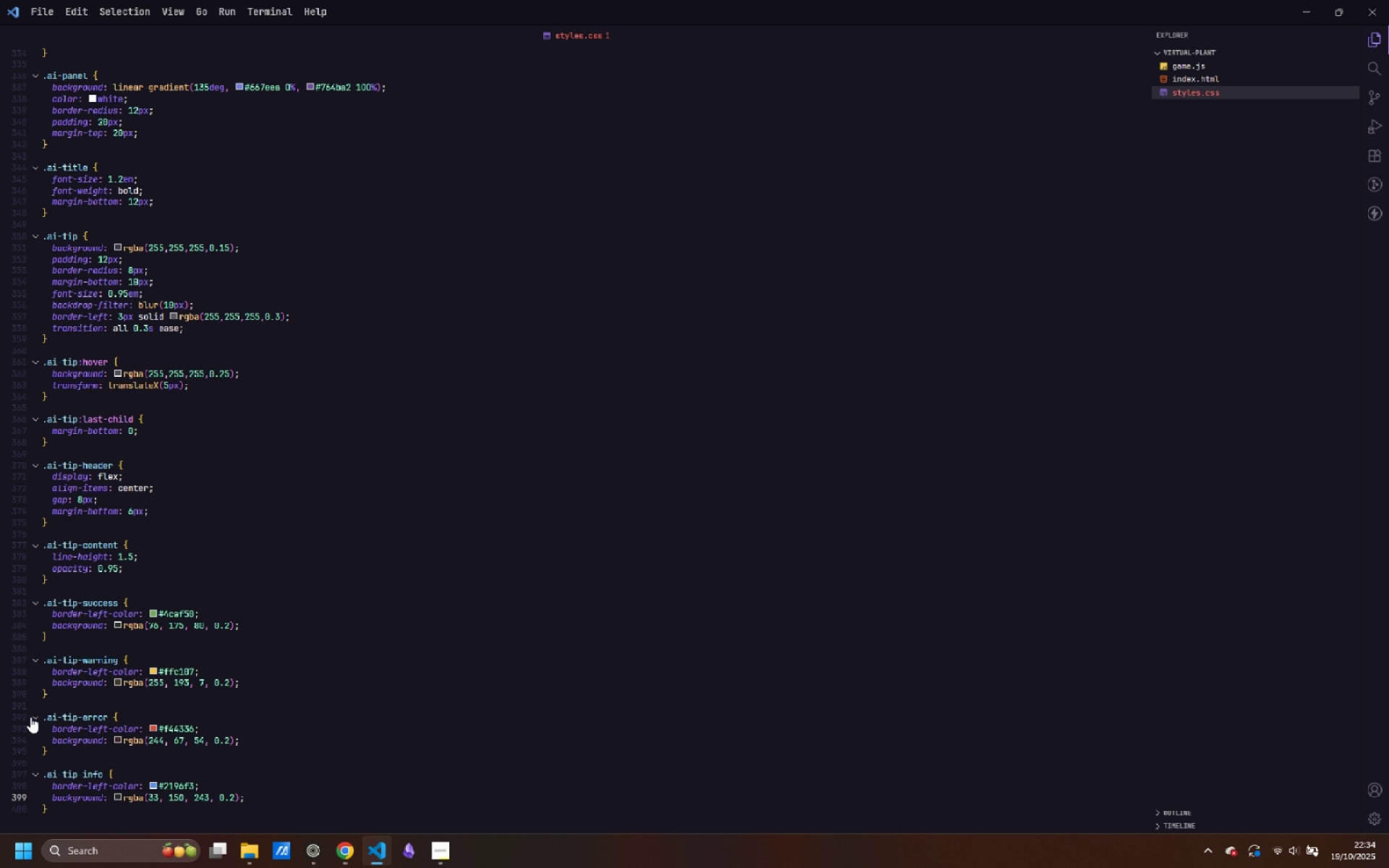 
key(Control+ArrowRight)
 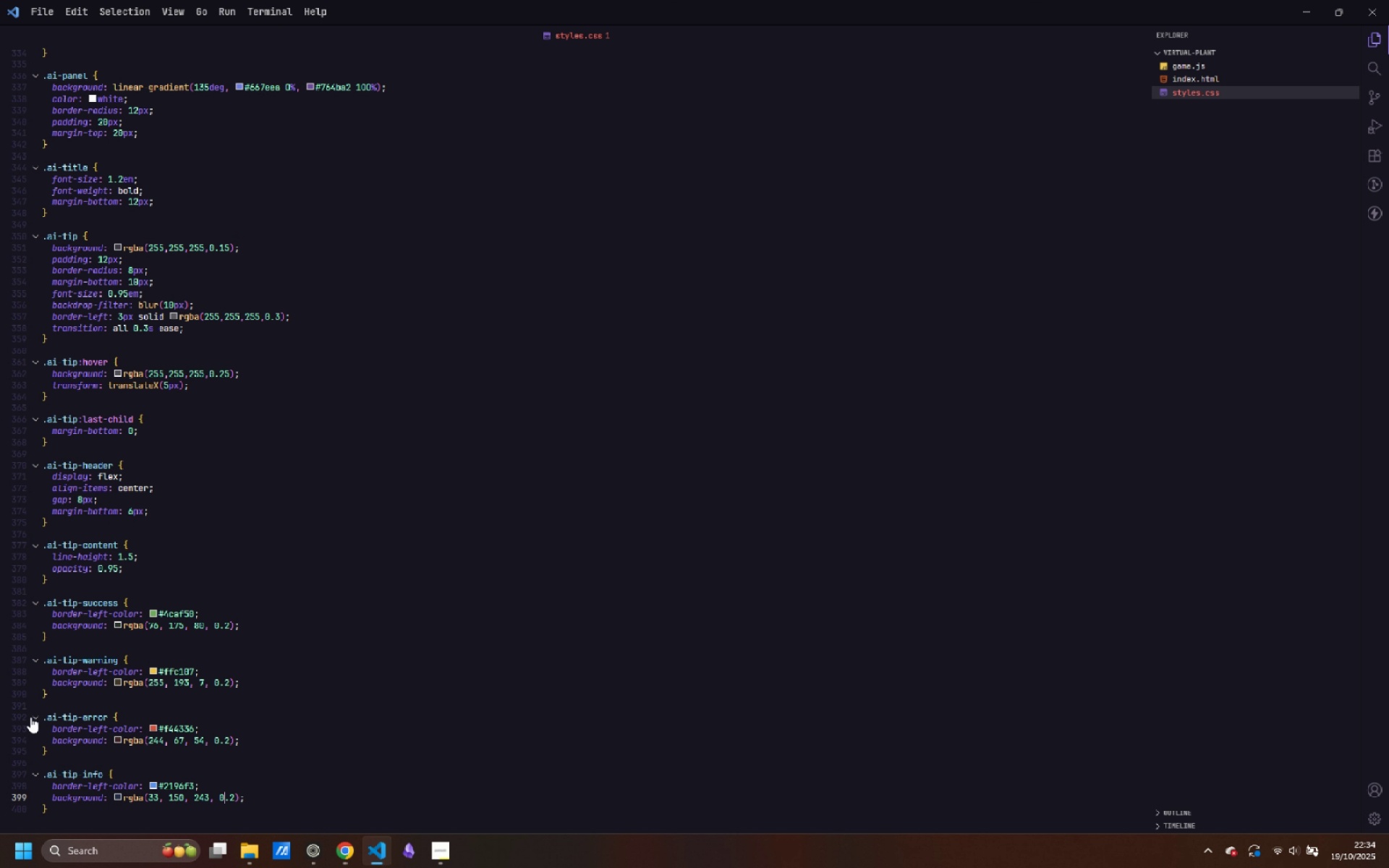 
key(Control+ArrowRight)
 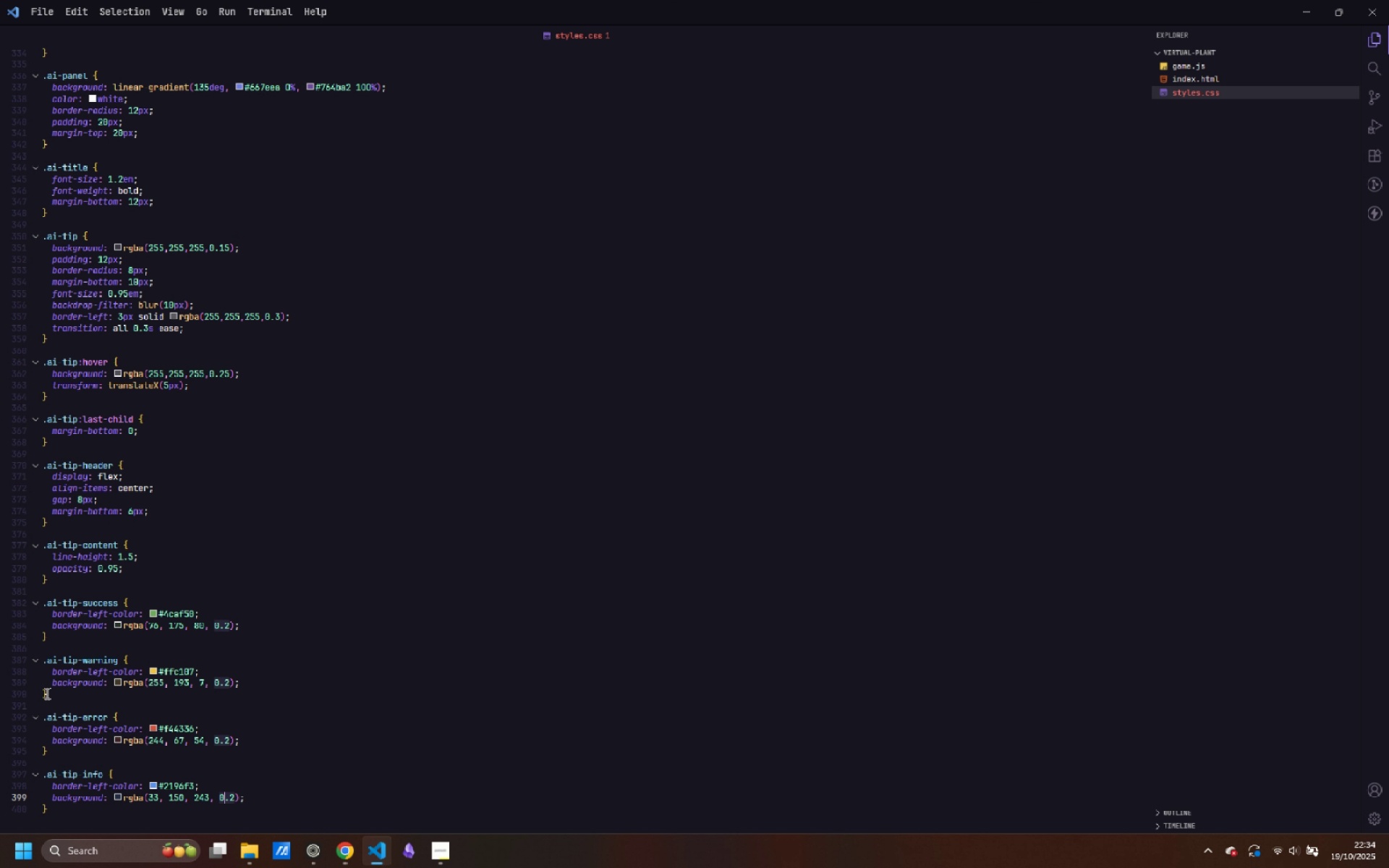 
scroll: coordinate [46, 693], scroll_direction: down, amount: 2.0
 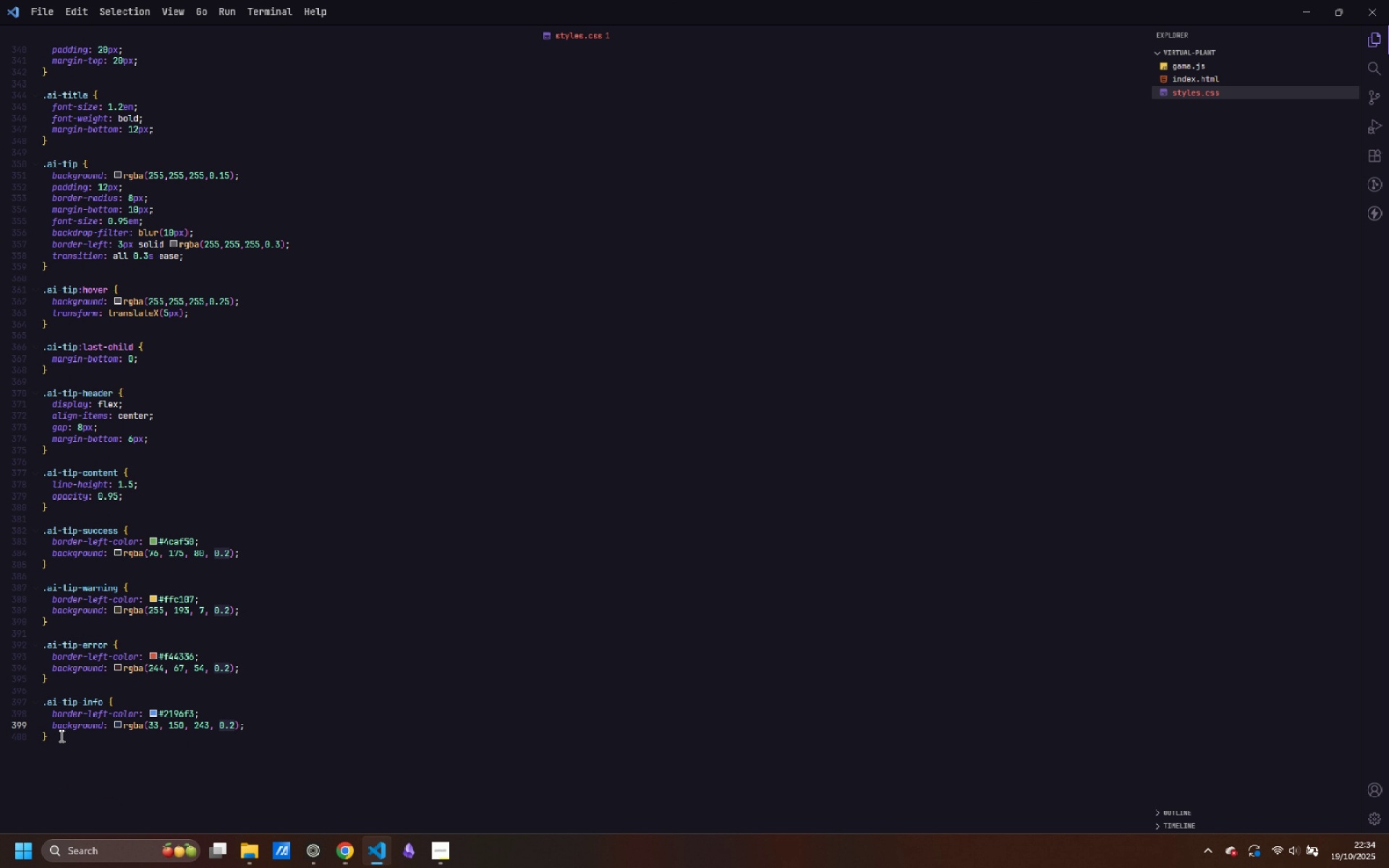 
left_click_drag(start_coordinate=[61, 734], to_coordinate=[0, 702])
 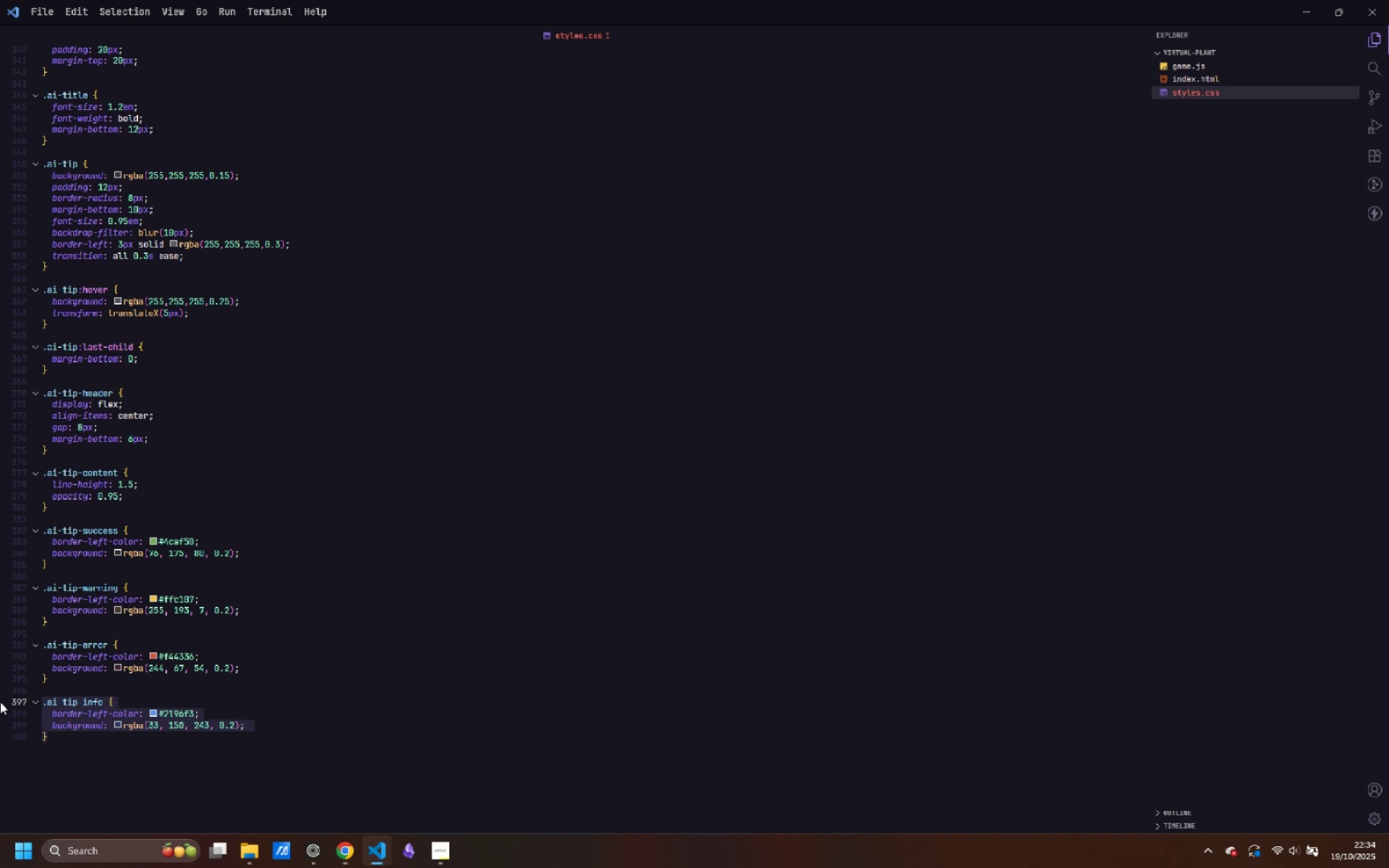 
key(Control+C)
 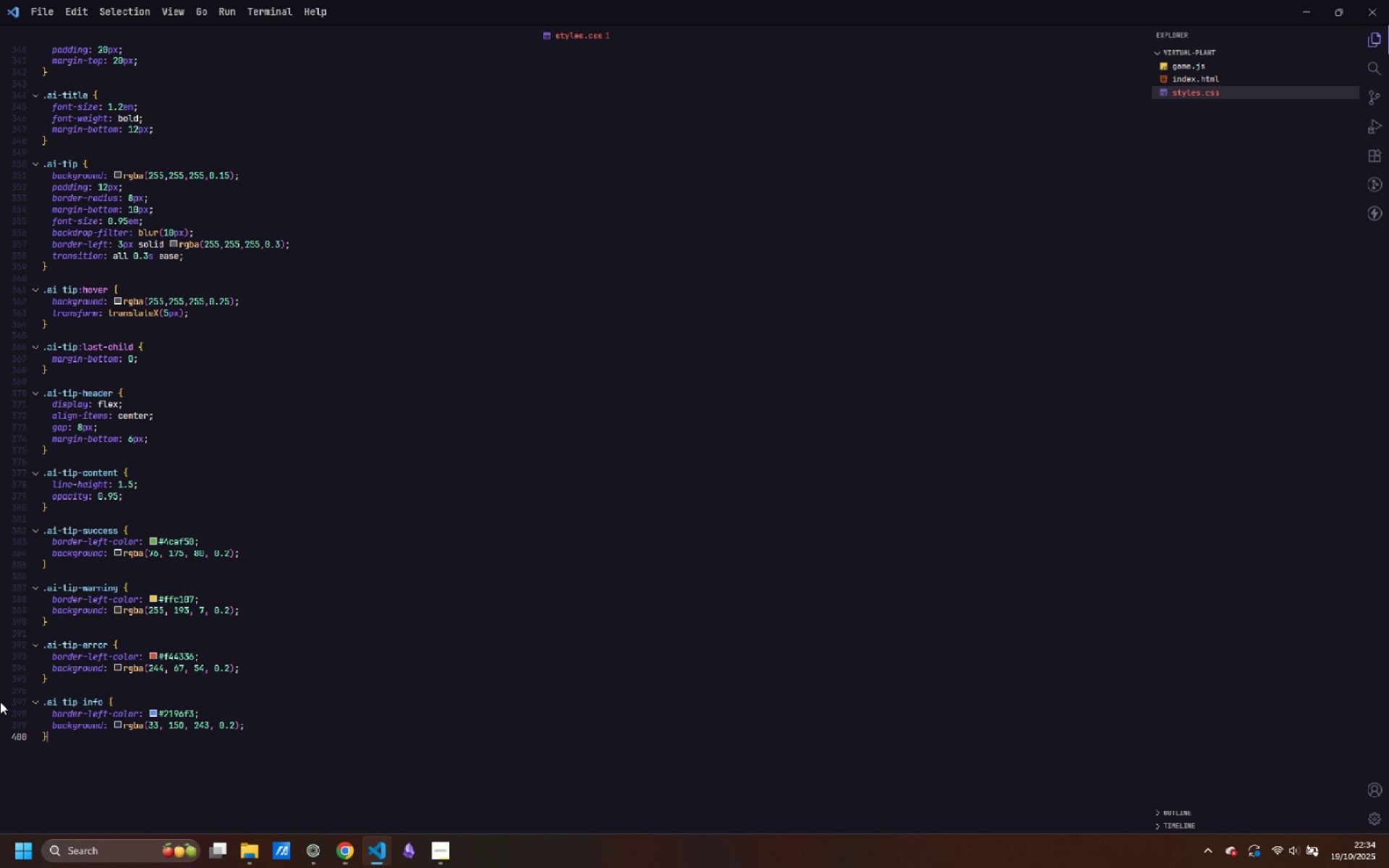 
key(ArrowRight)
 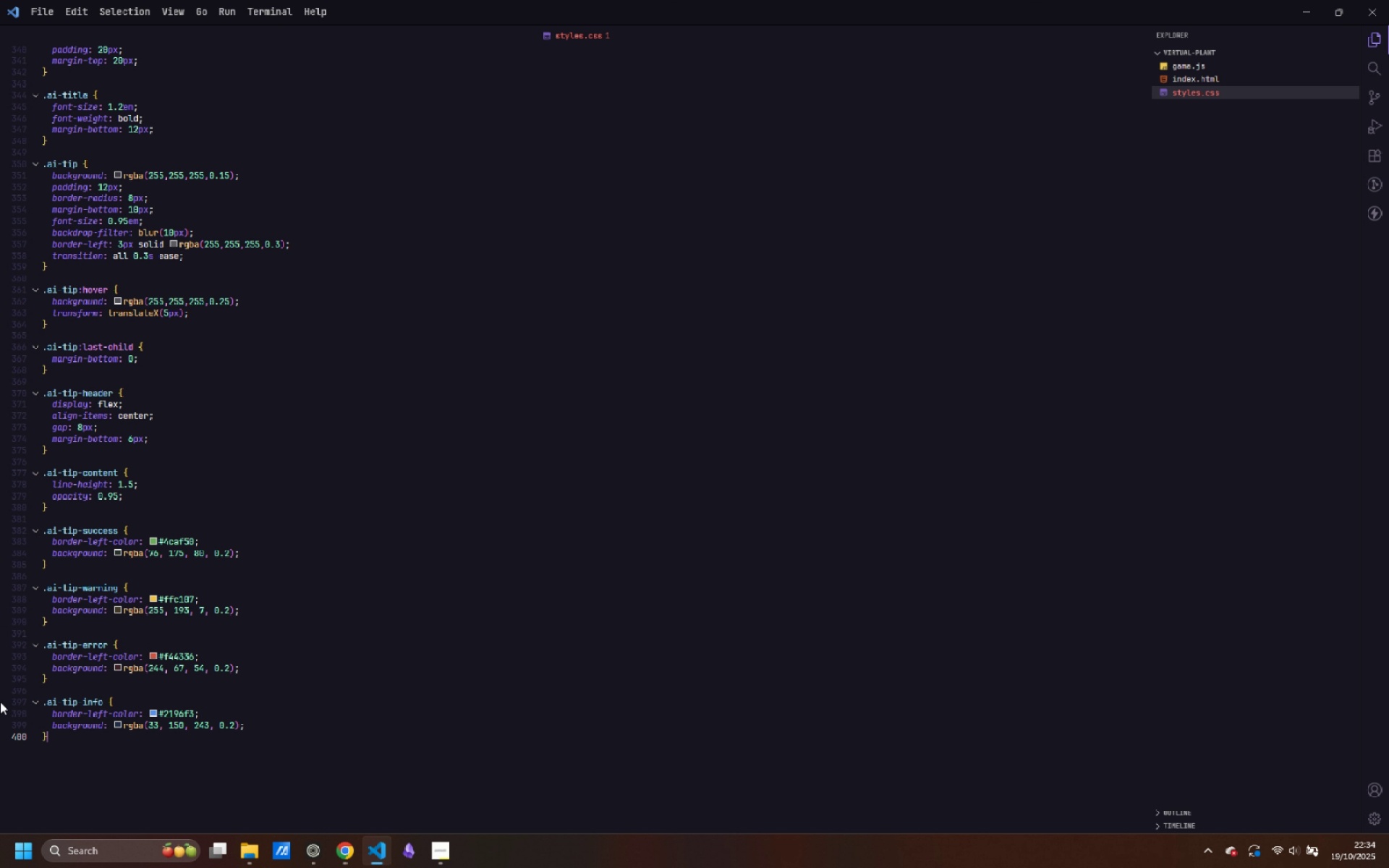 
key(Enter)
 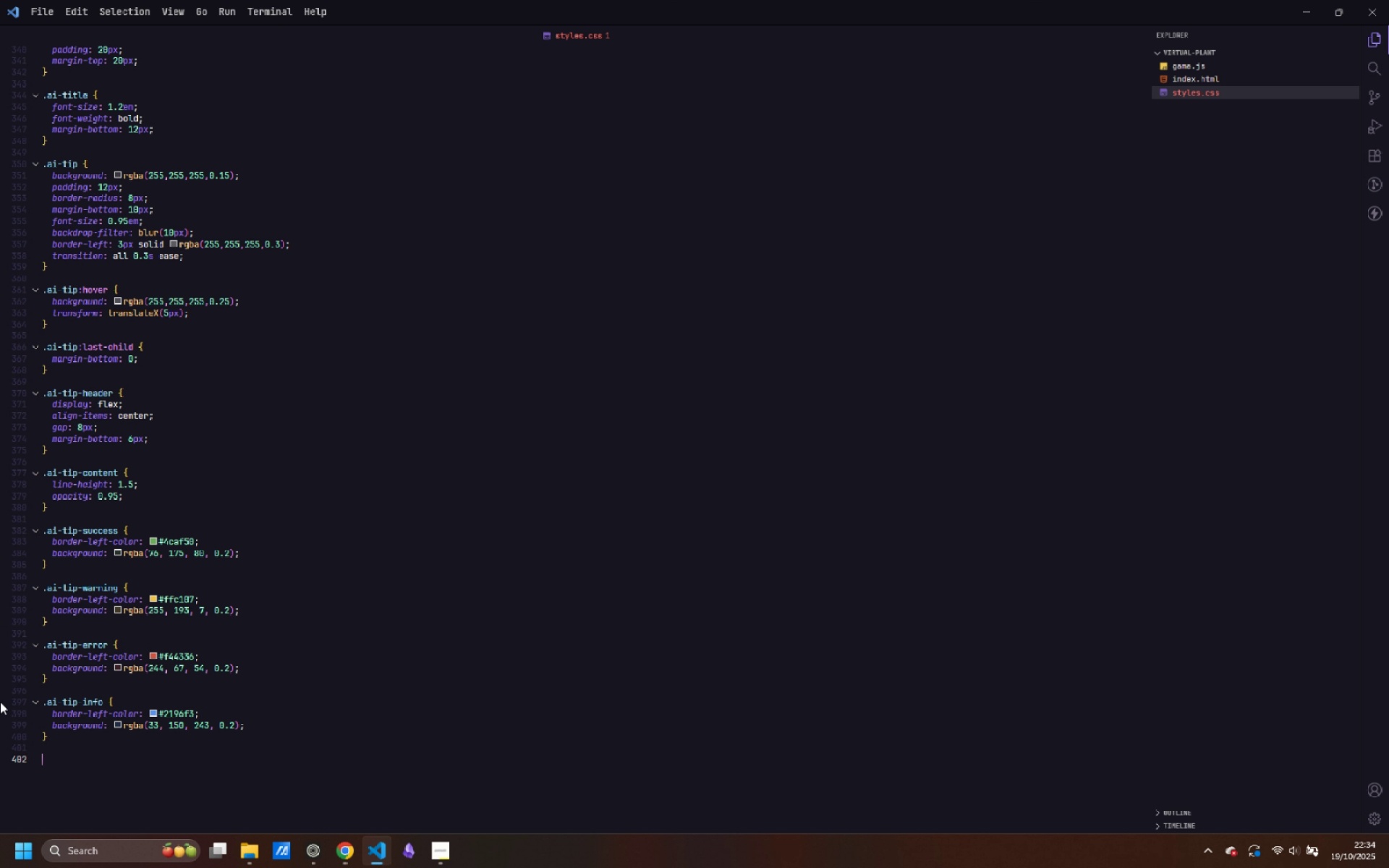 
key(Enter)
 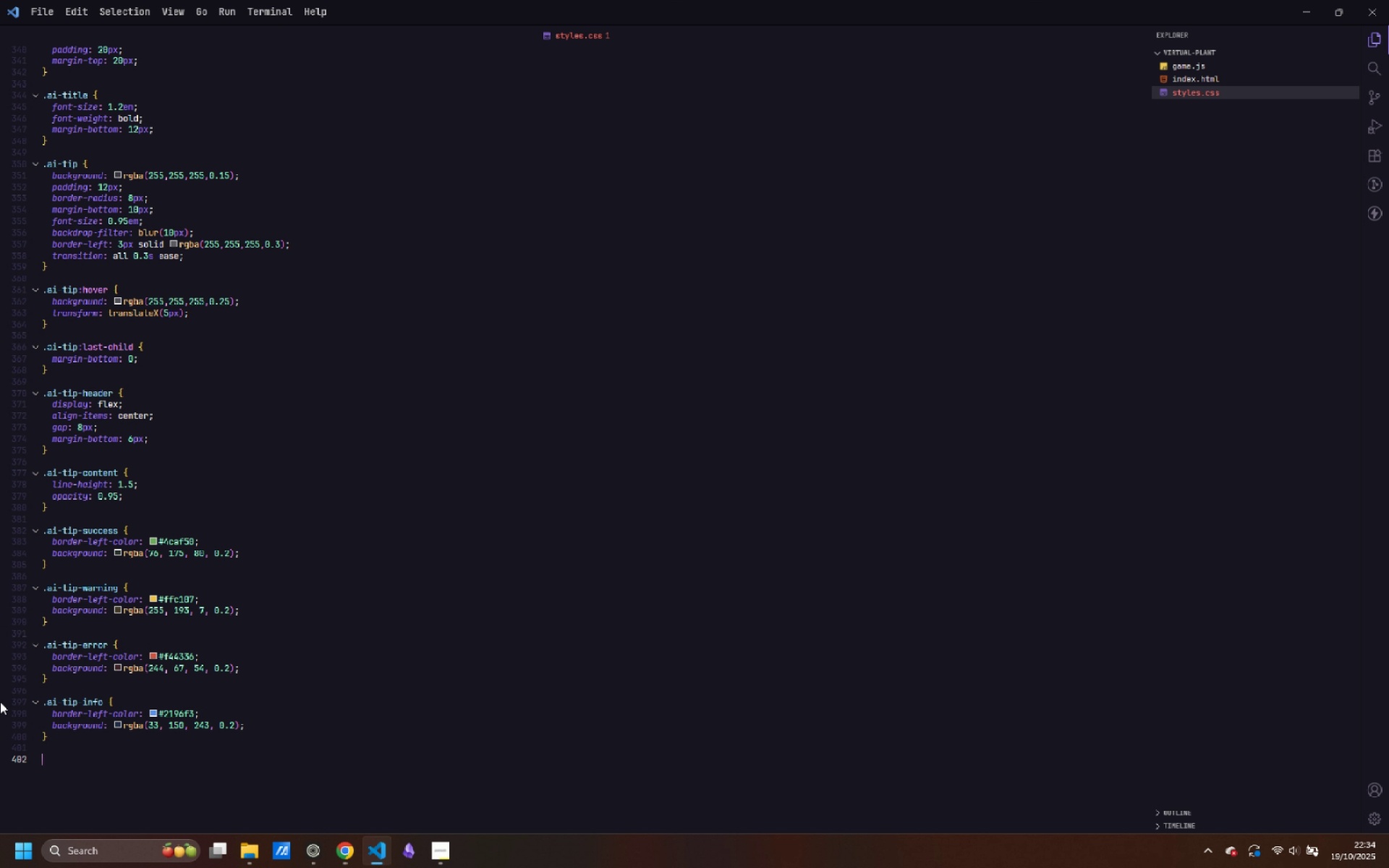 
key(Control+ControlLeft)
 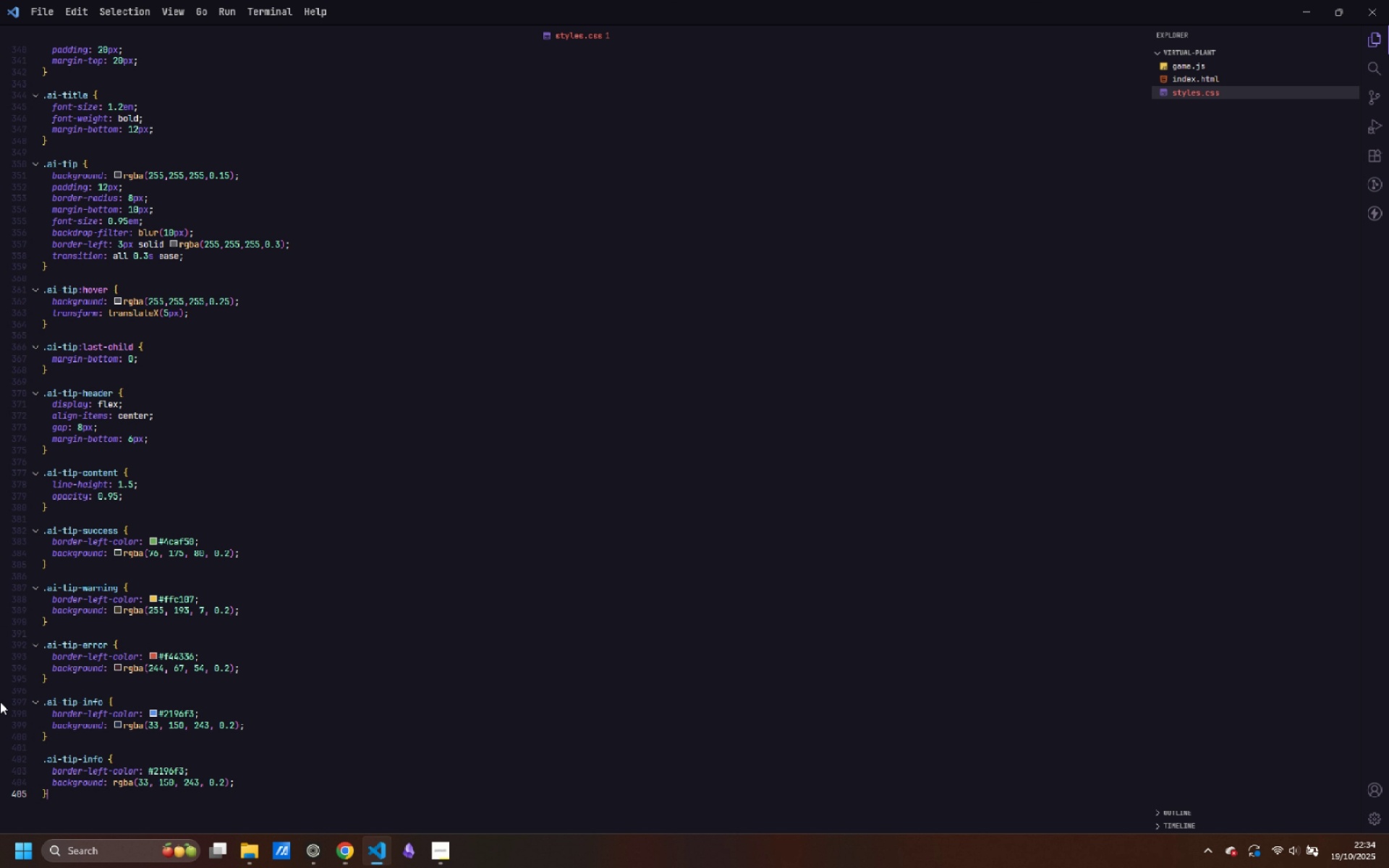 
key(Control+V)
 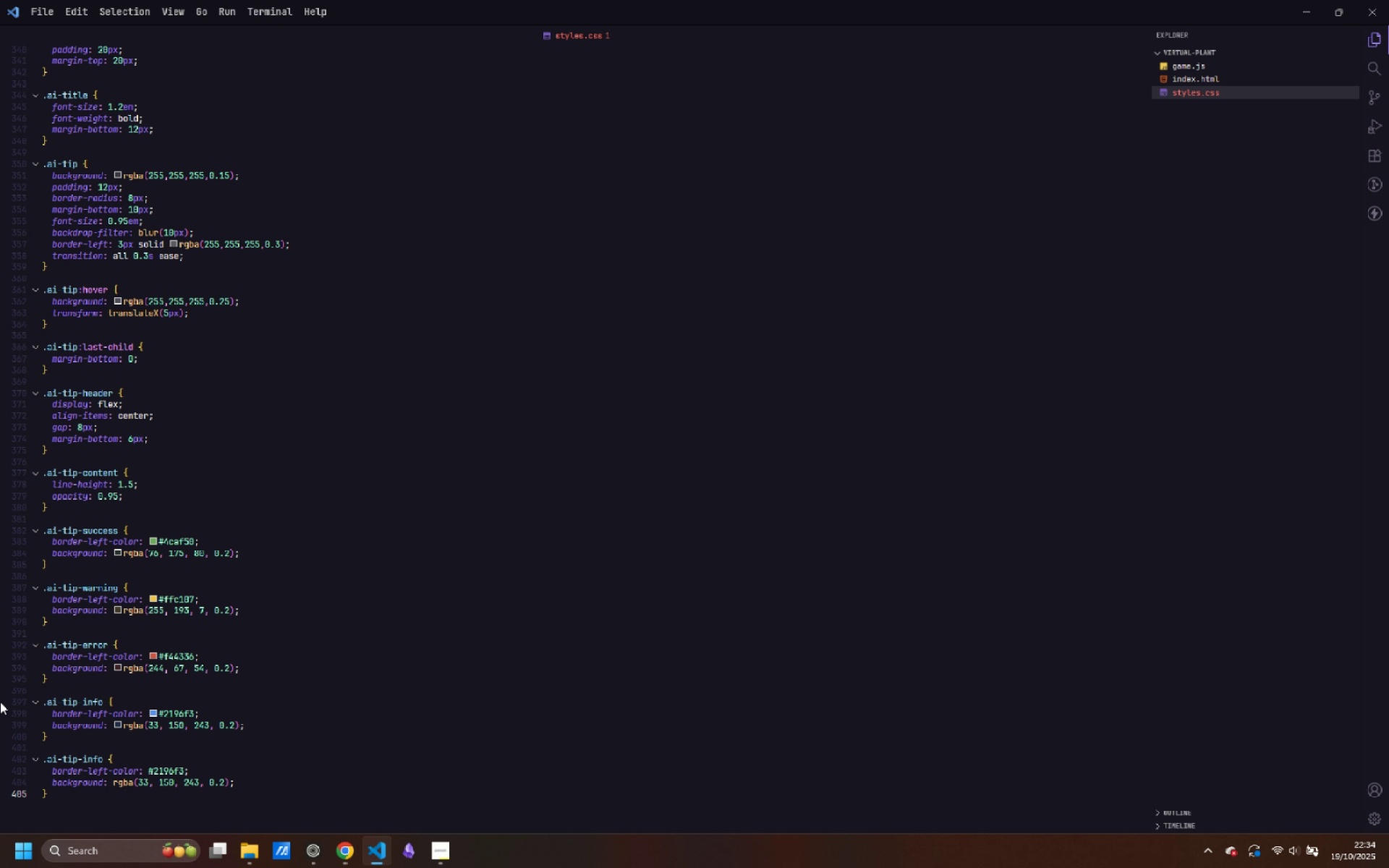 
key(ArrowUp)
 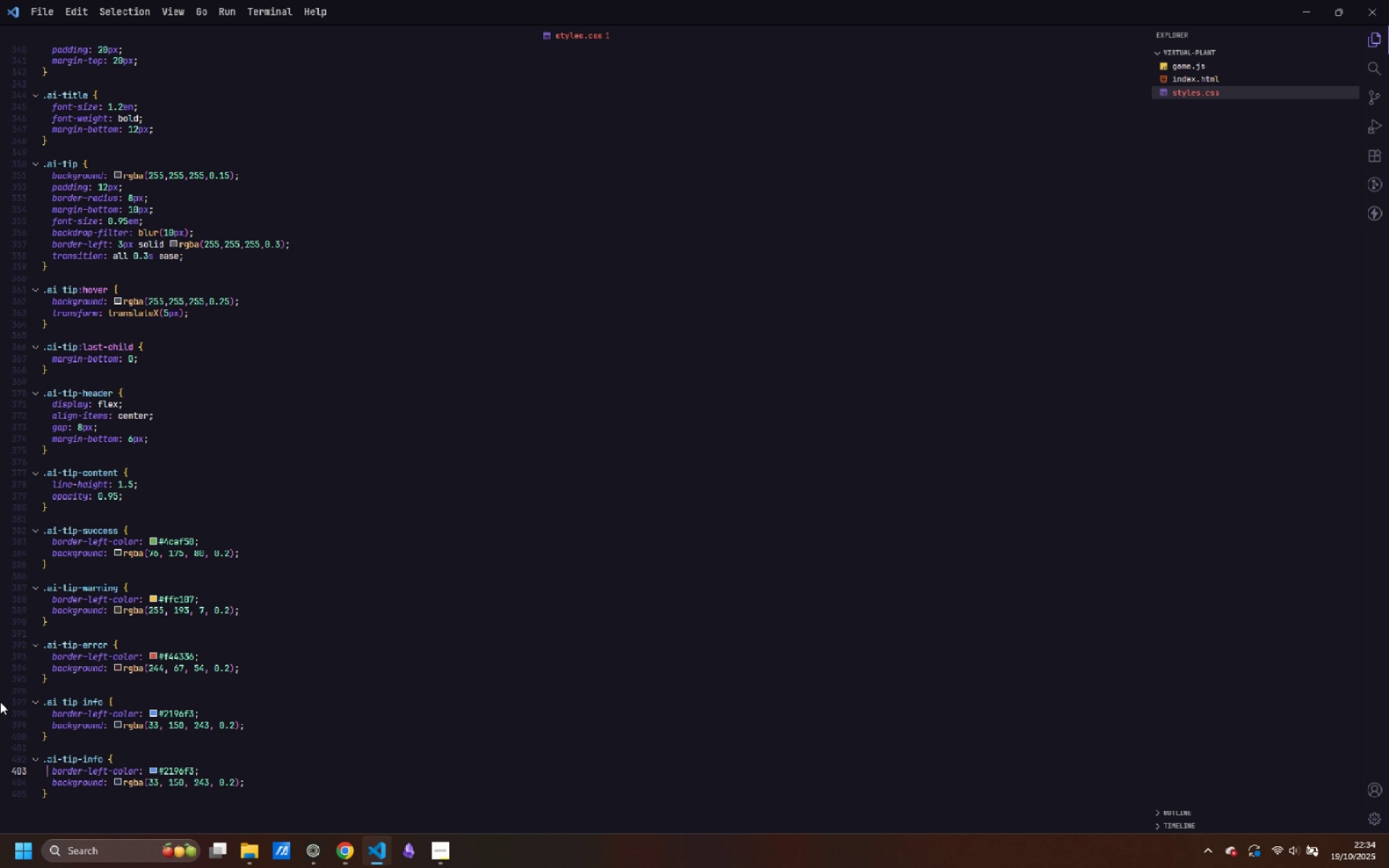 
key(ArrowUp)
 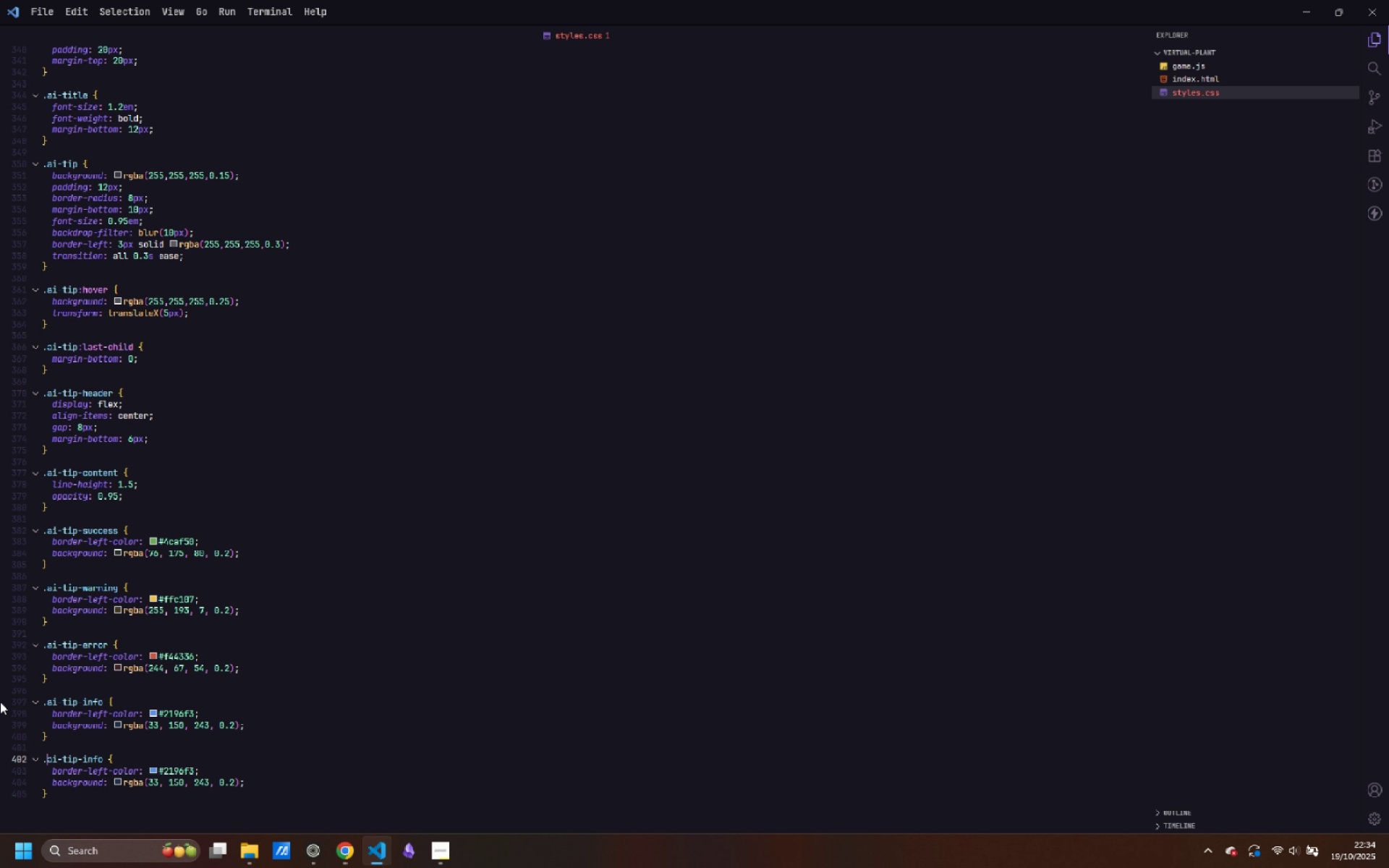 
key(ArrowUp)
 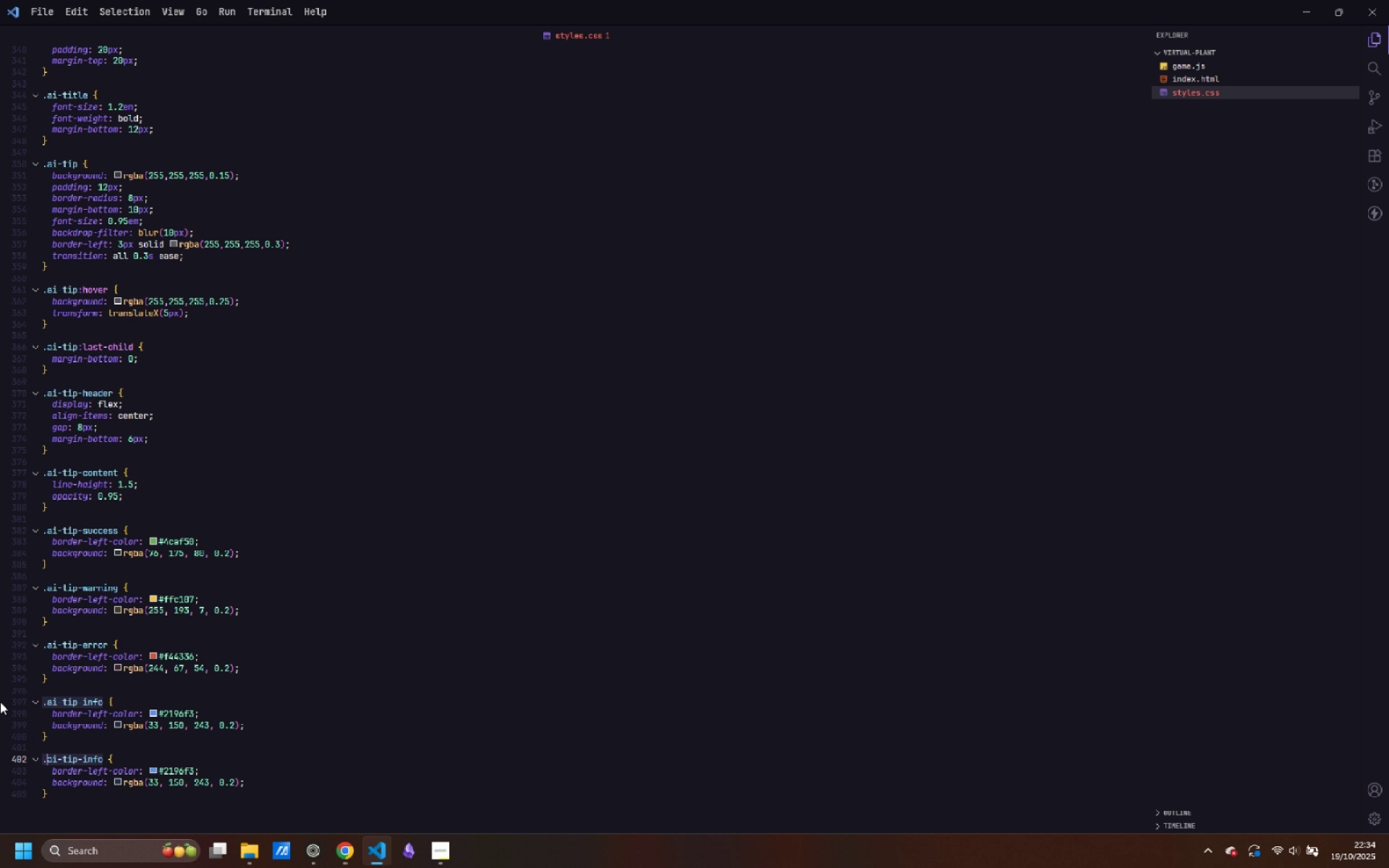 
key(Control+ArrowRight)
 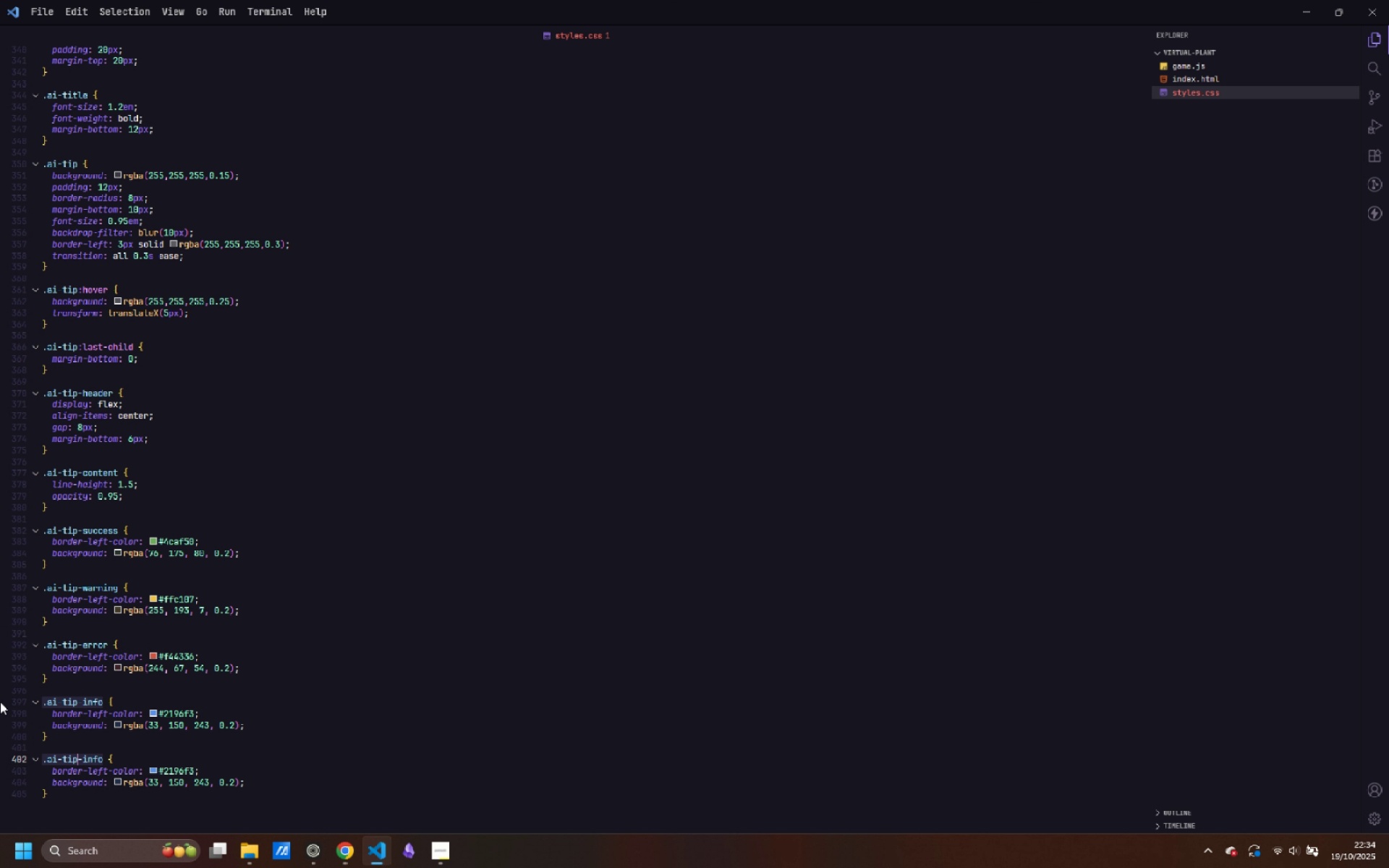 
key(Control+ArrowRight)
 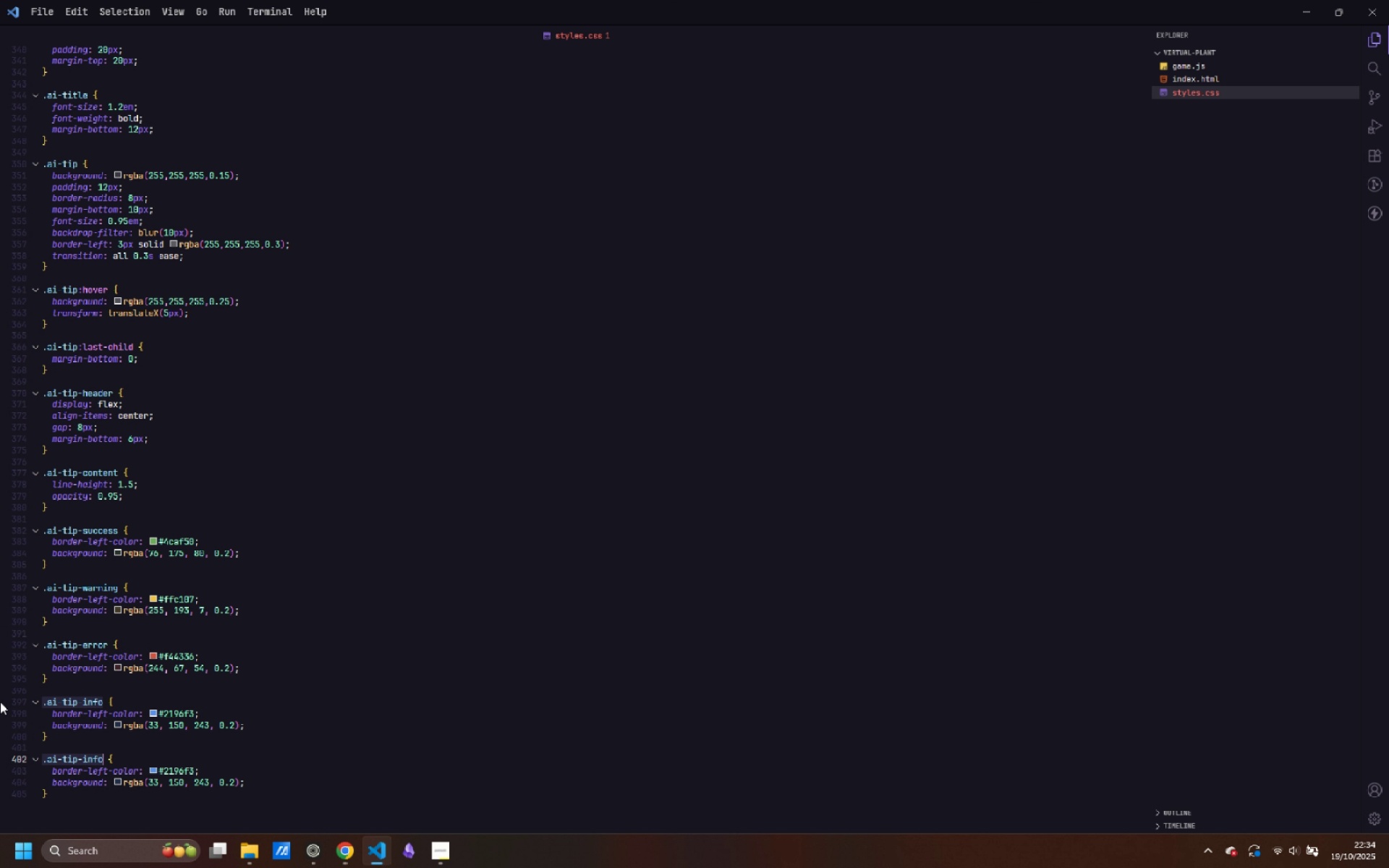 
key(Control+ArrowRight)
 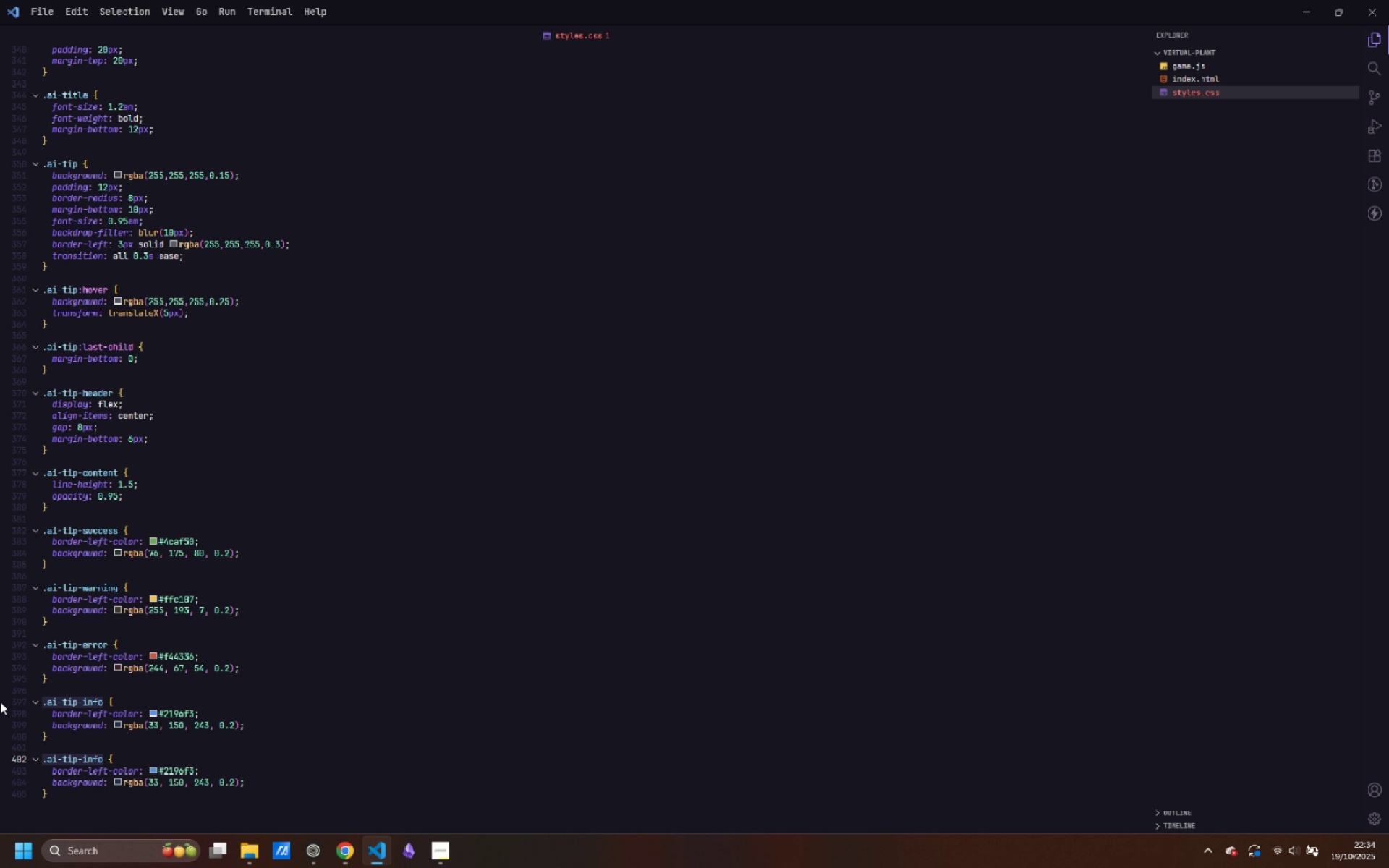 
key(Control+Backspace)
 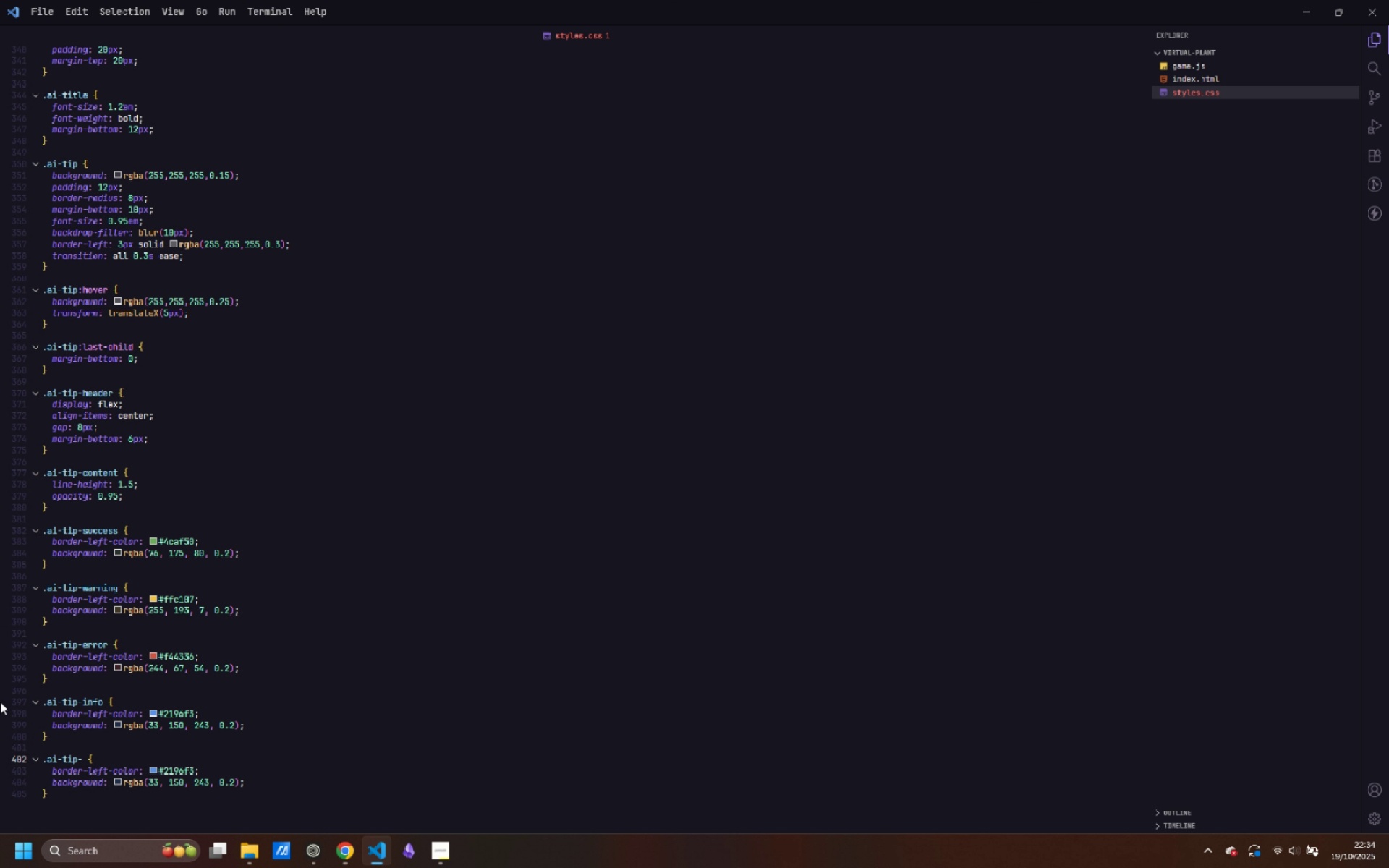 
type(intro)
 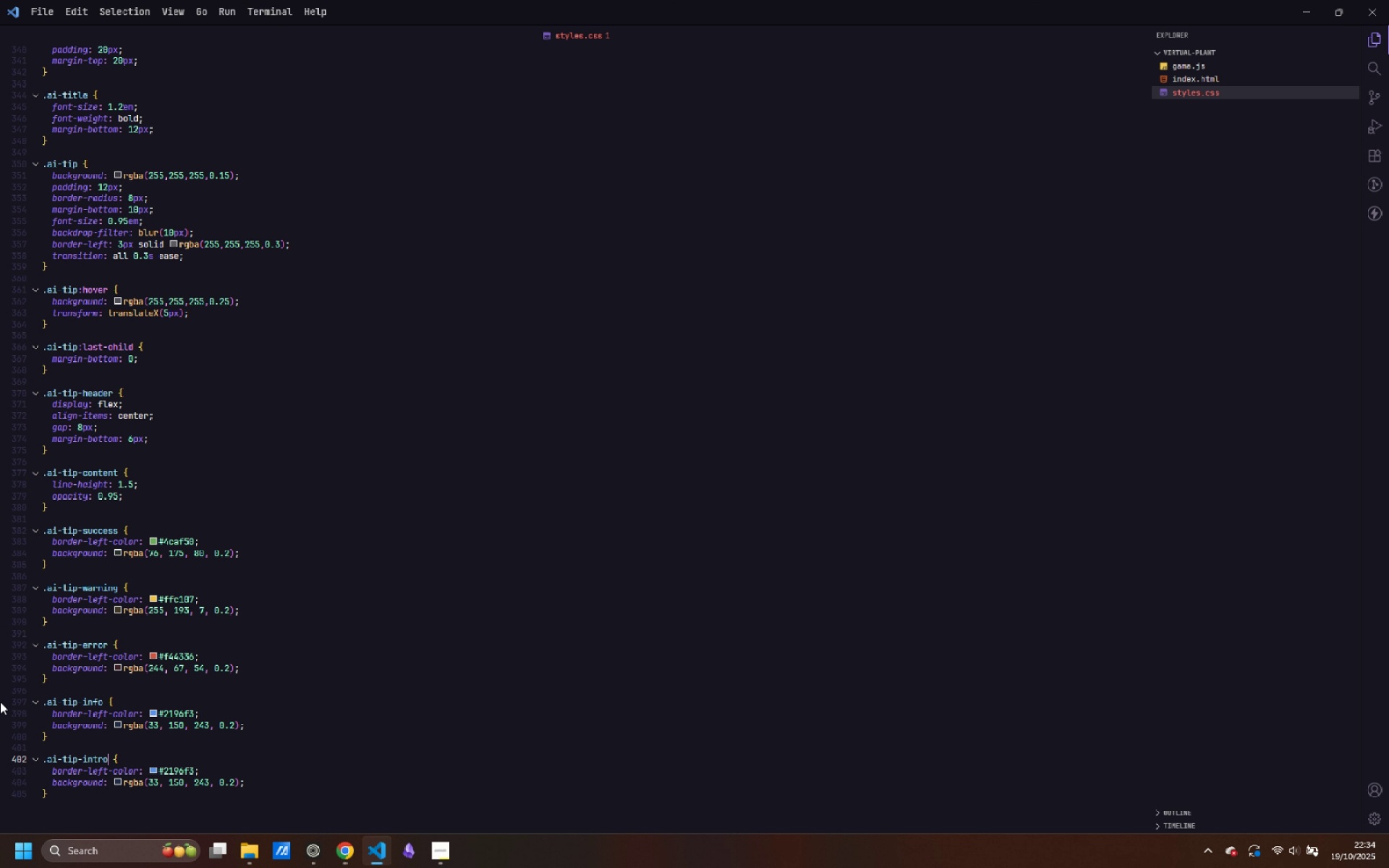 
key(ArrowDown)
 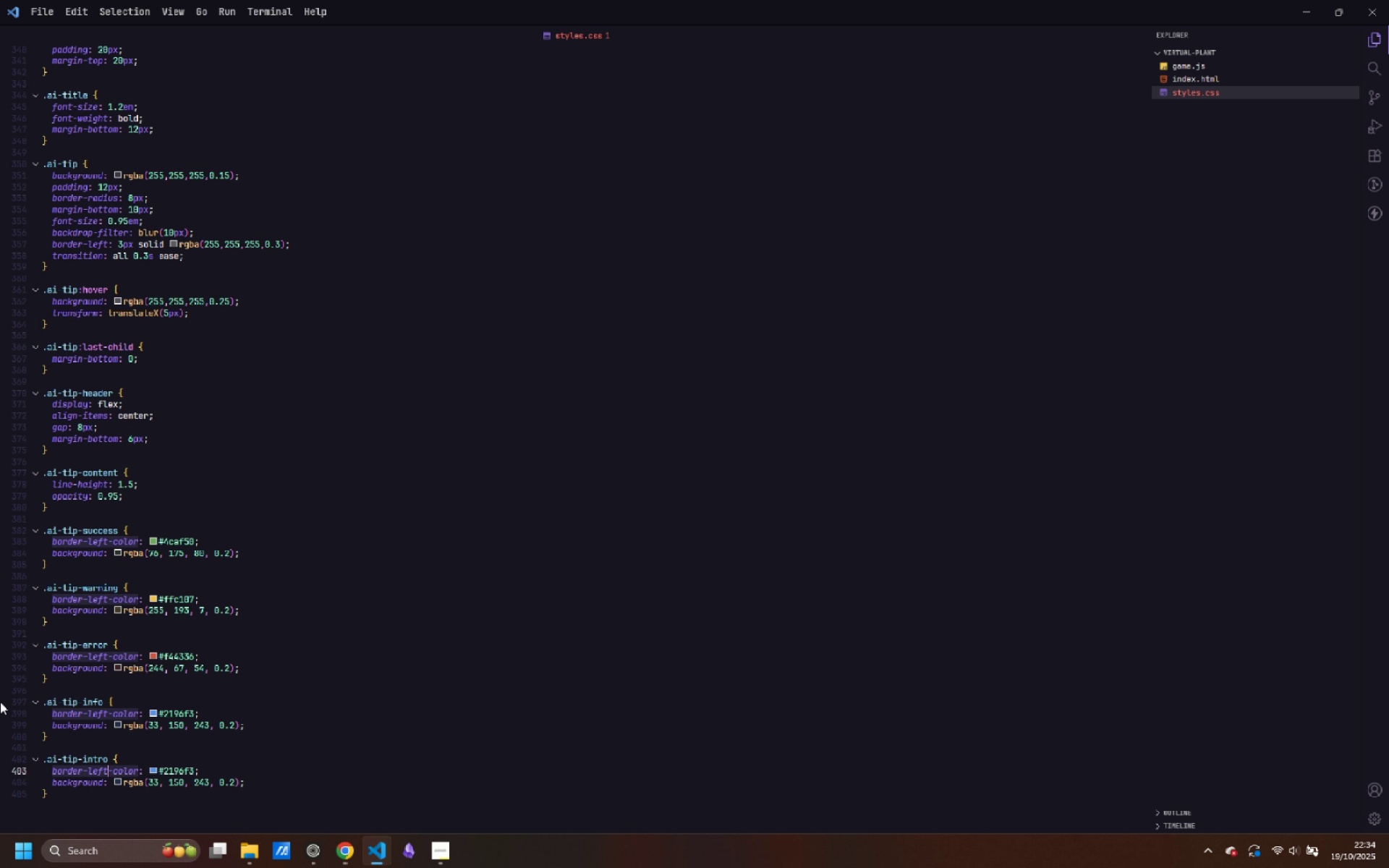 
key(Control+ArrowRight)
 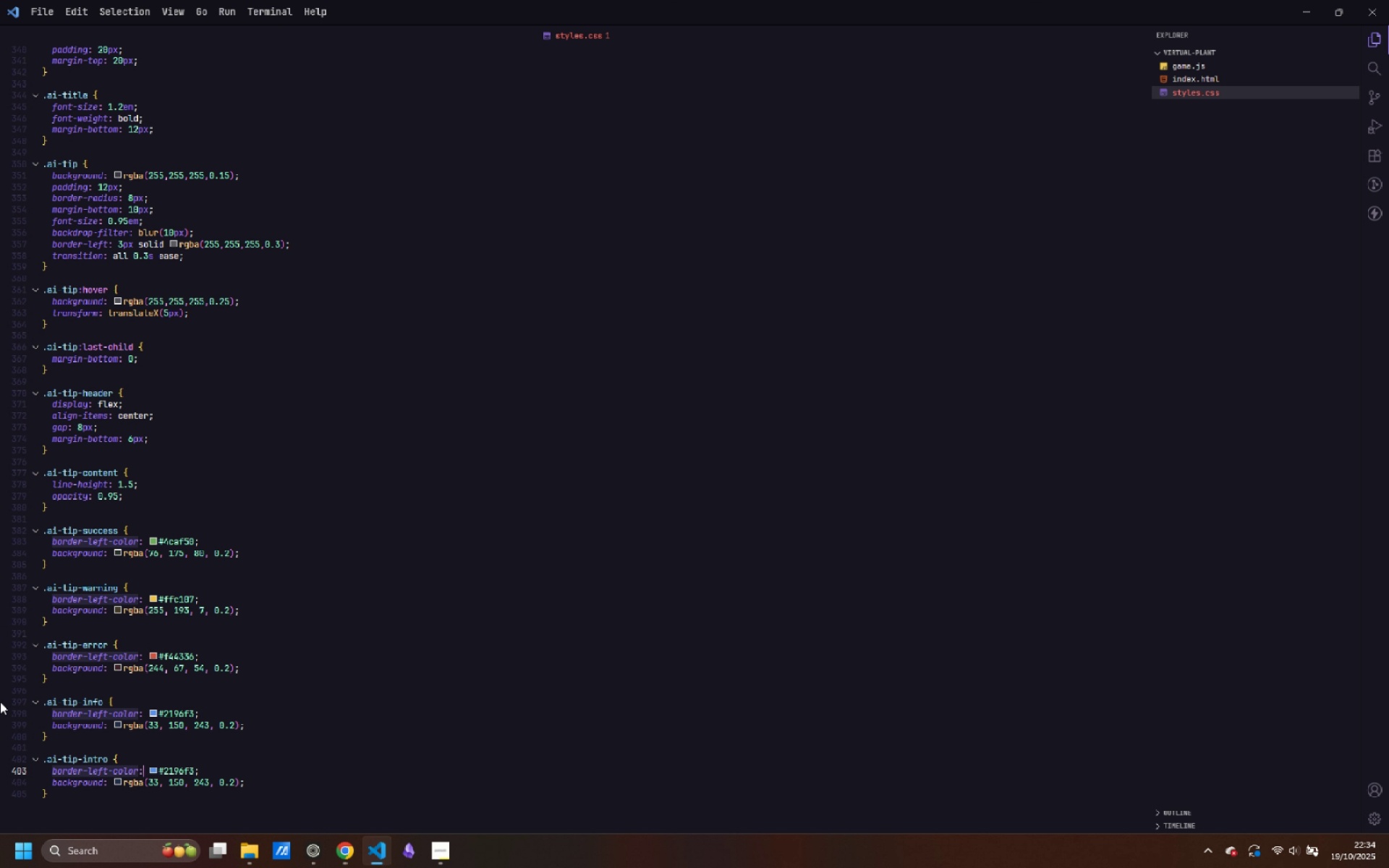 
key(Control+ArrowRight)
 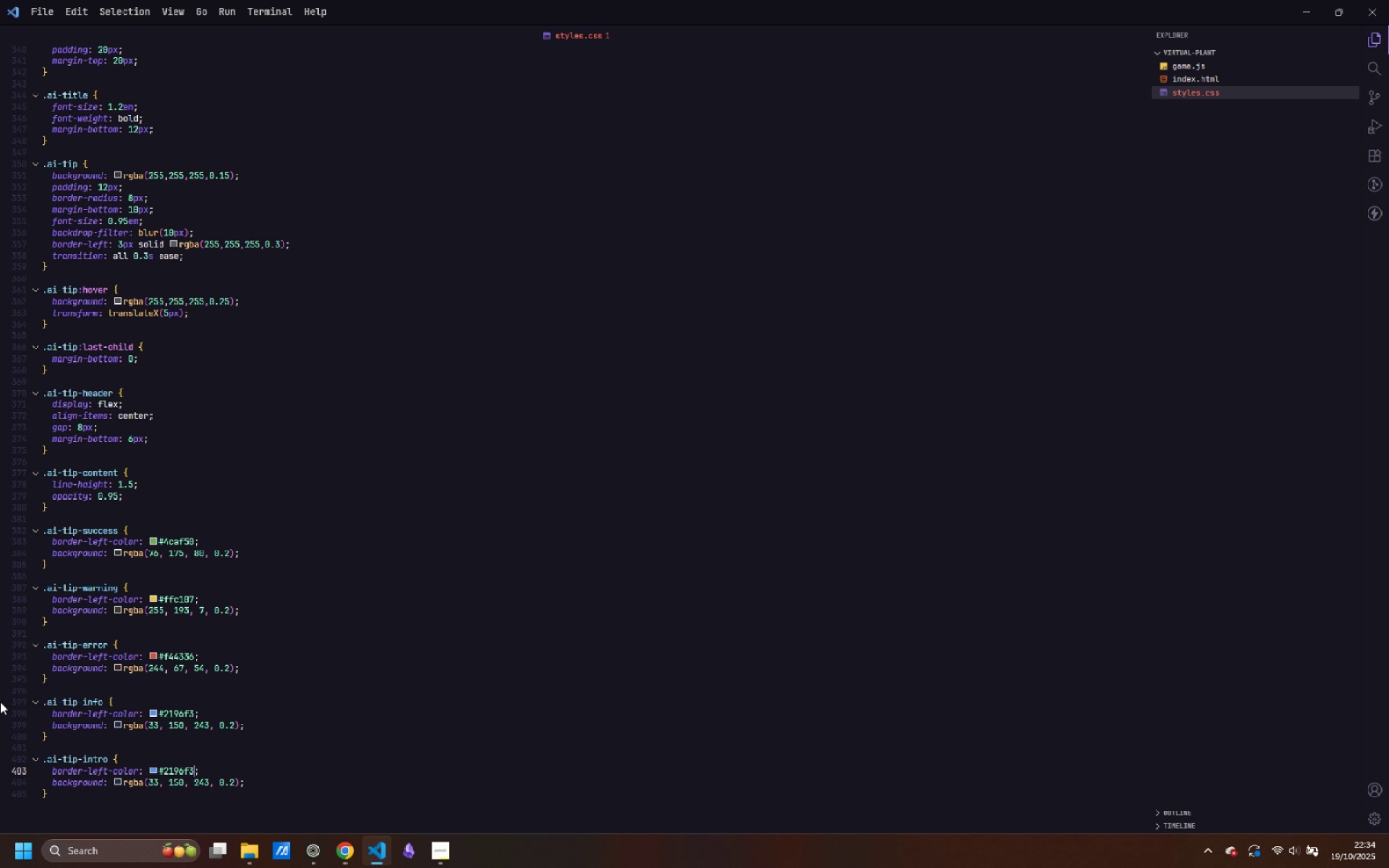 
key(Control+ArrowRight)
 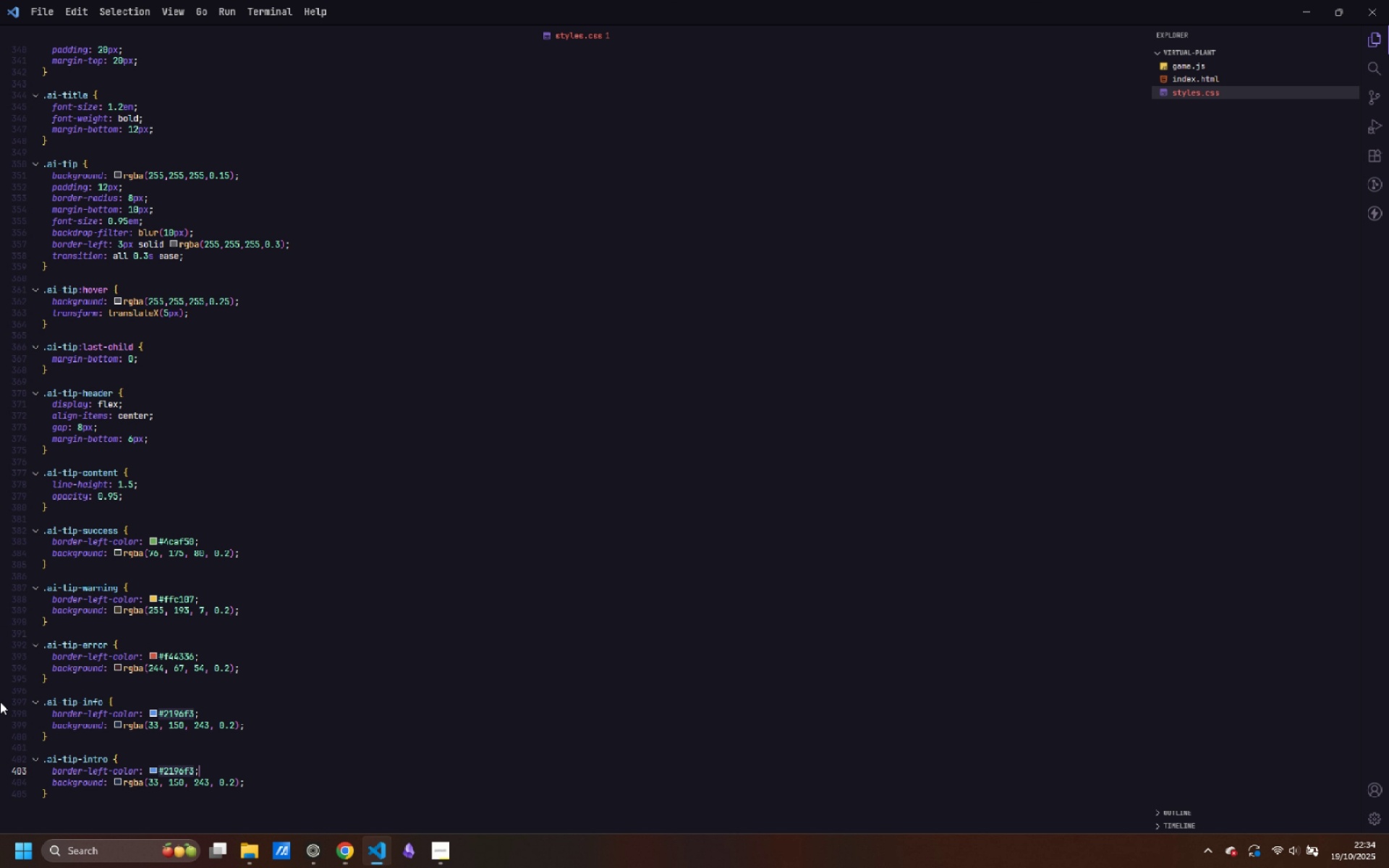 
key(Control+ArrowRight)
 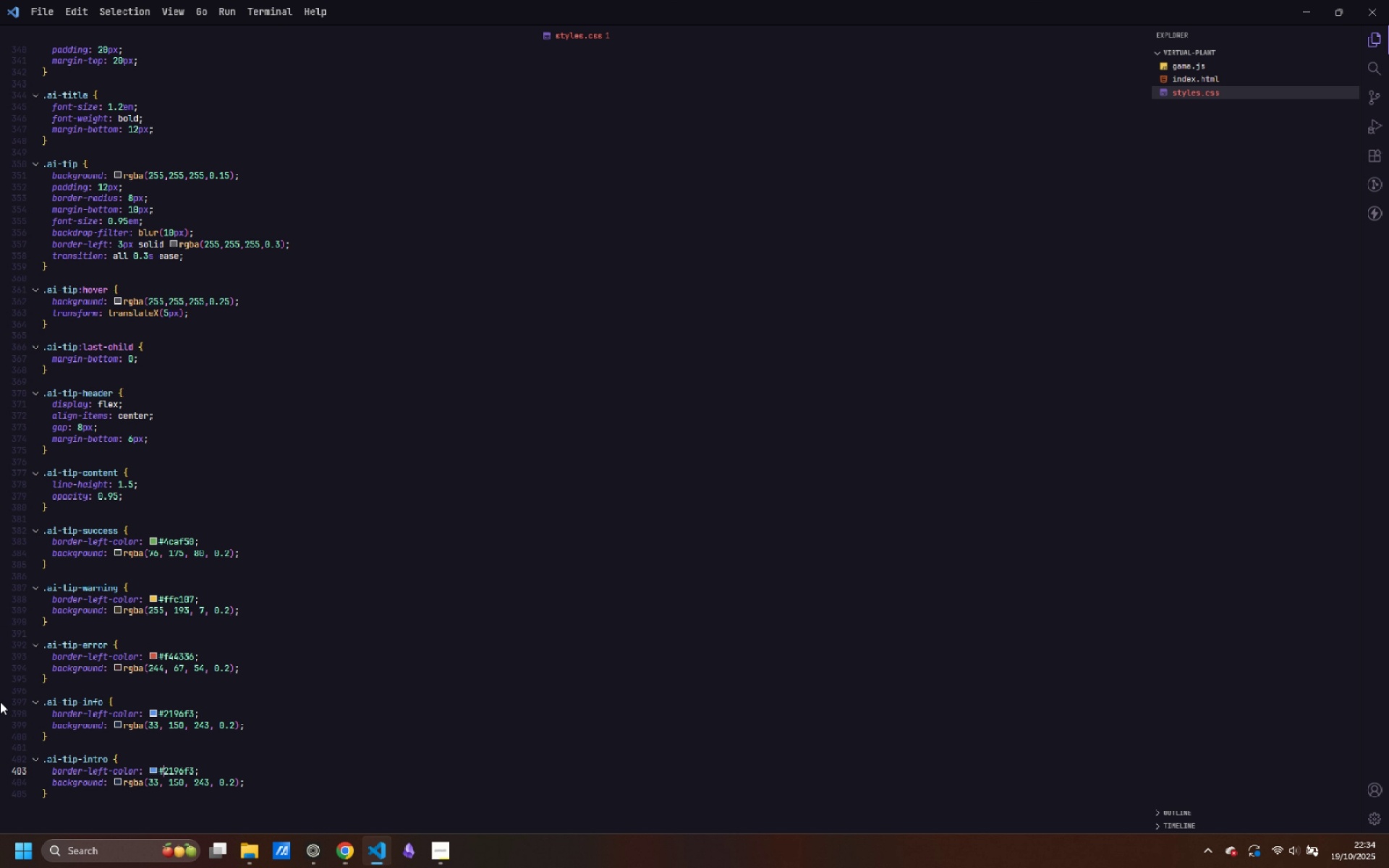 
key(Control+ArrowLeft)
 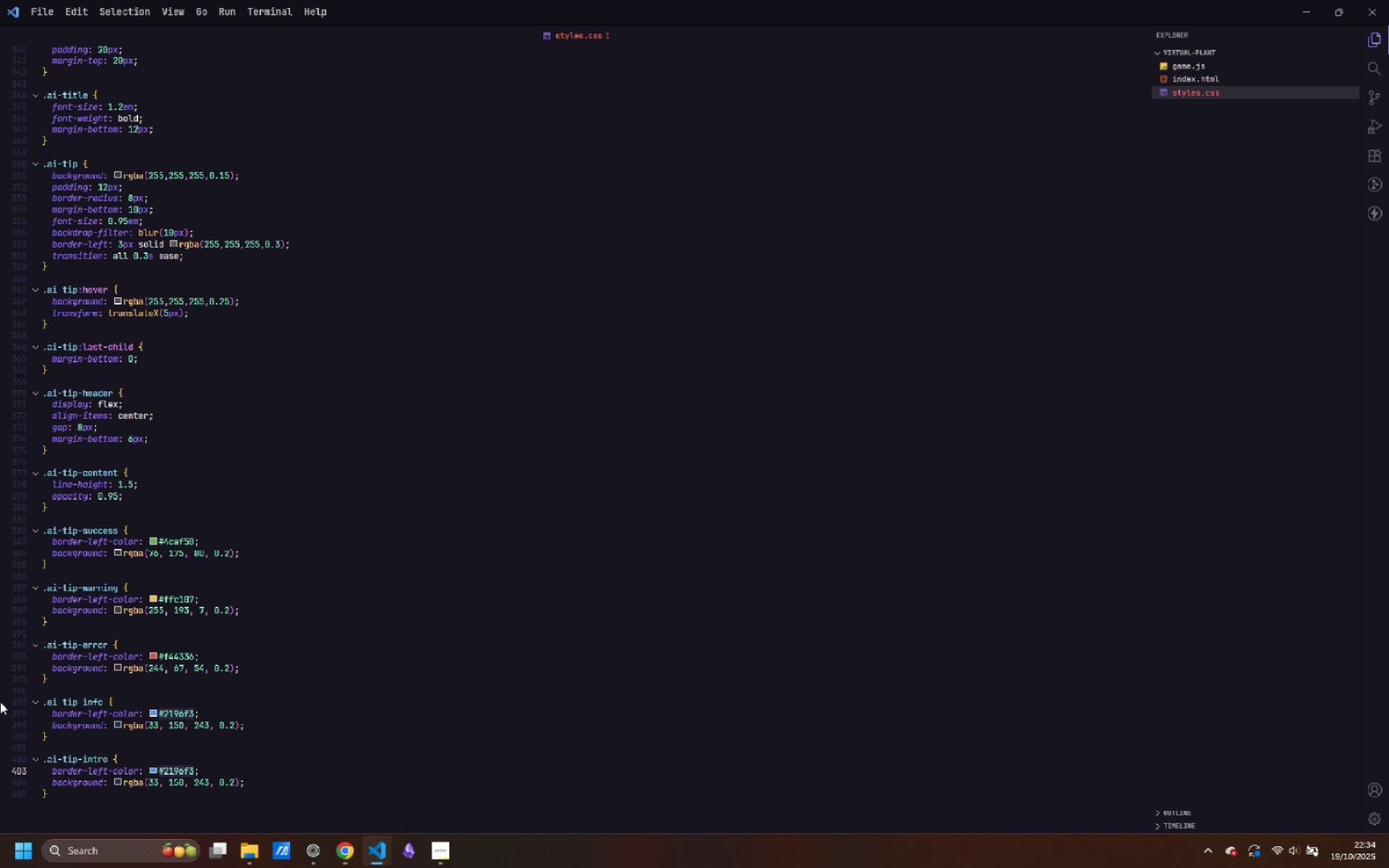 
key(Control+ArrowRight)
 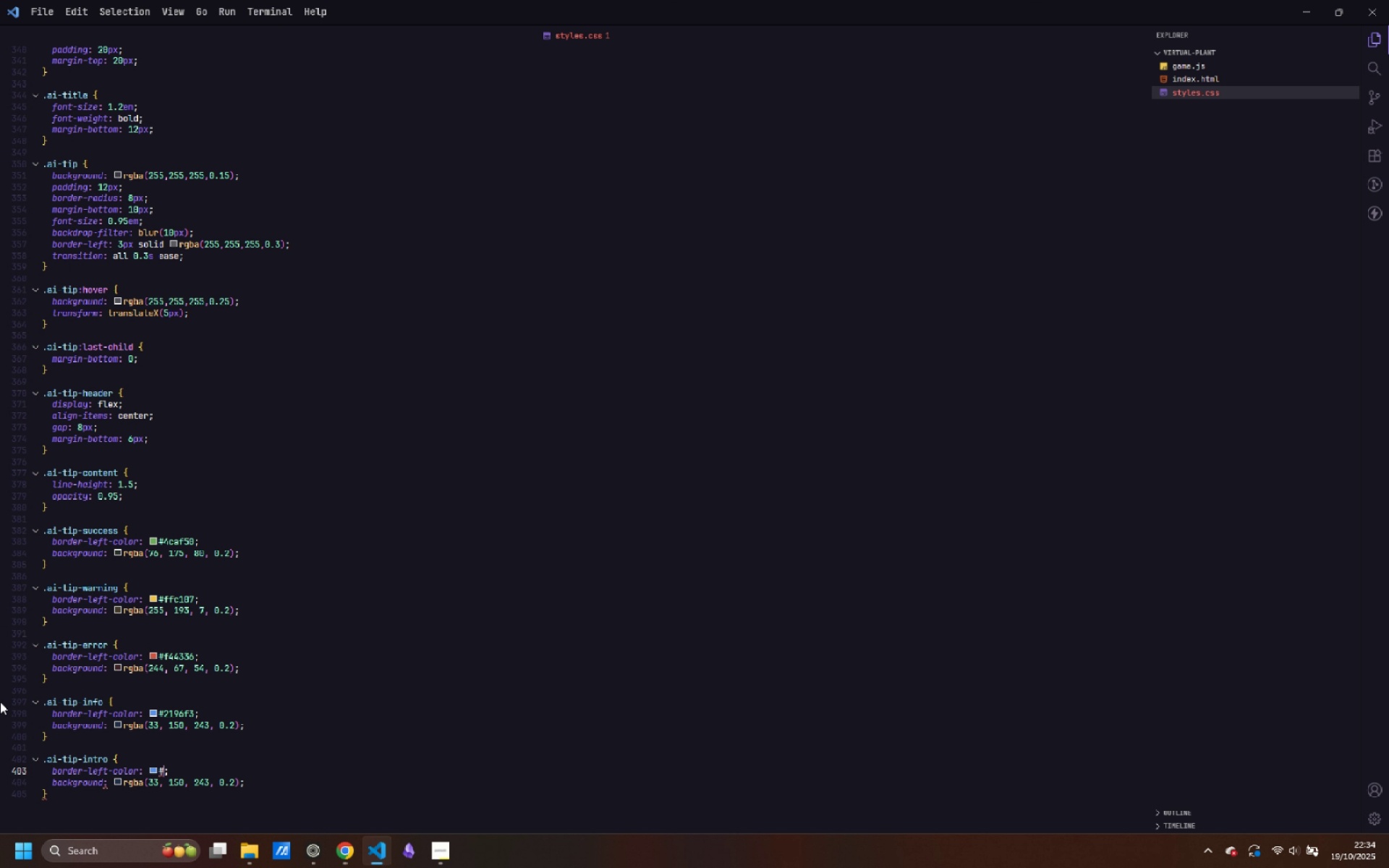 
key(Control+Backspace)
 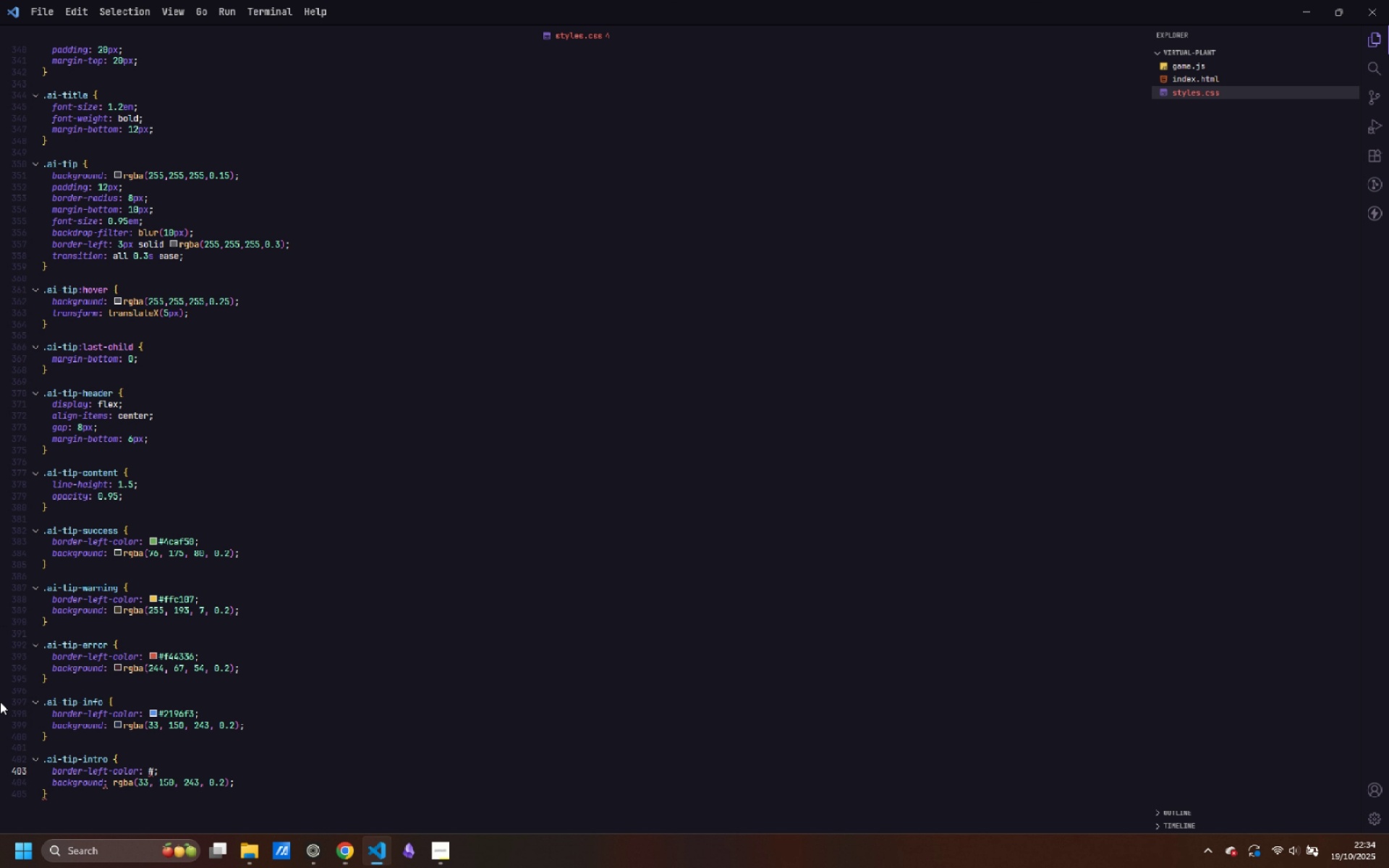 
wait(5.94)
 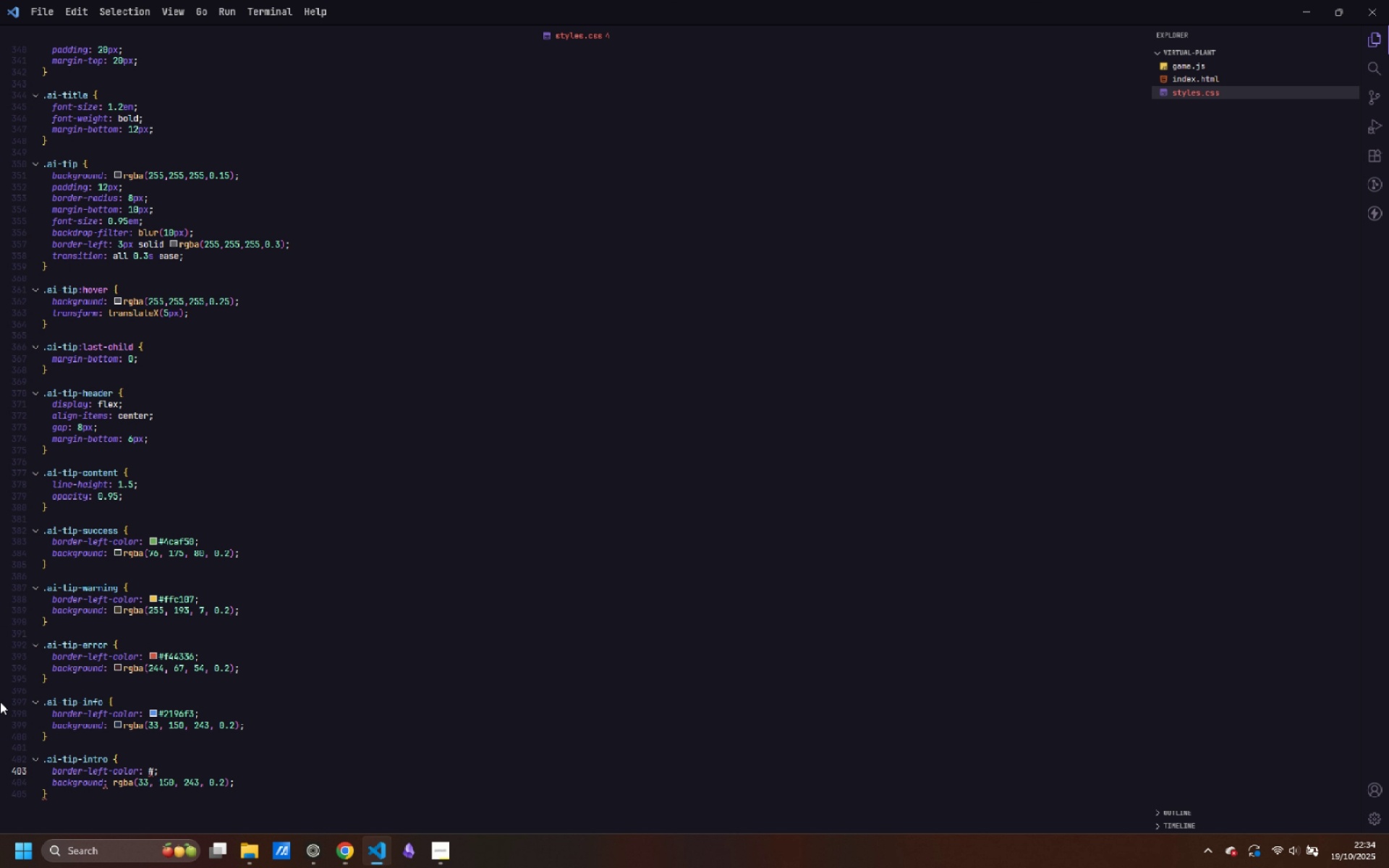 
key(Control+9)
 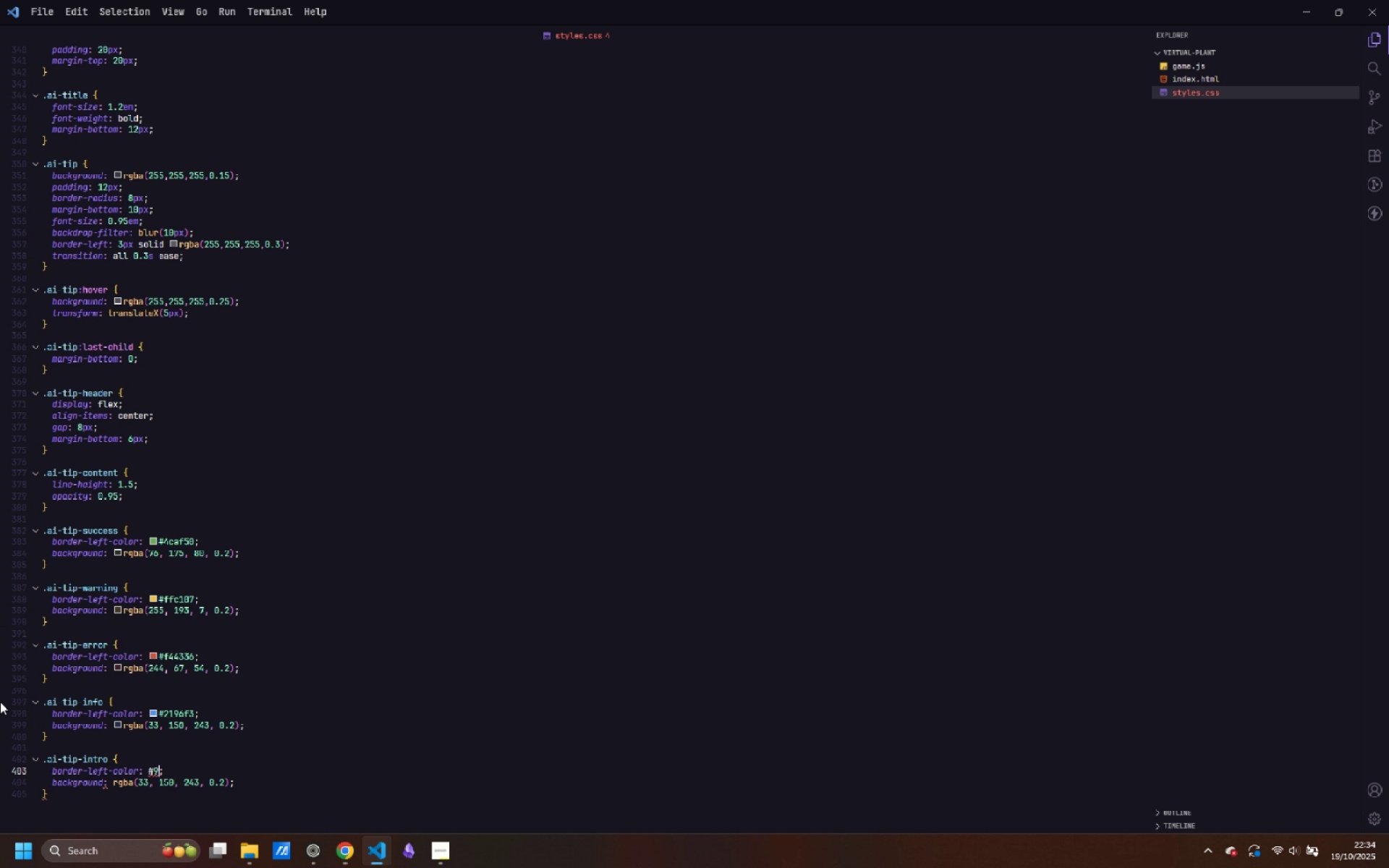 
key(Control+C)
 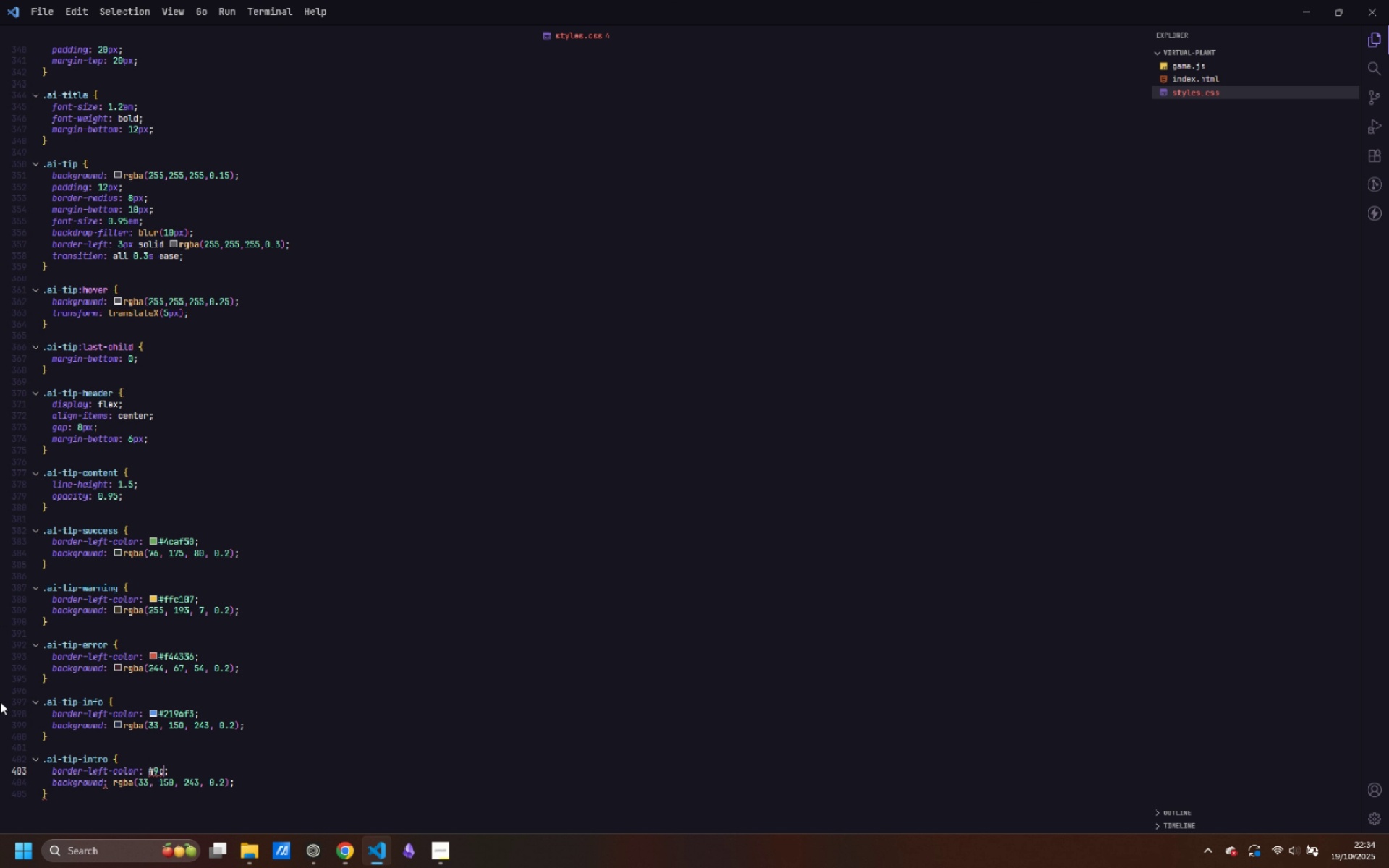 
type(27B0)
 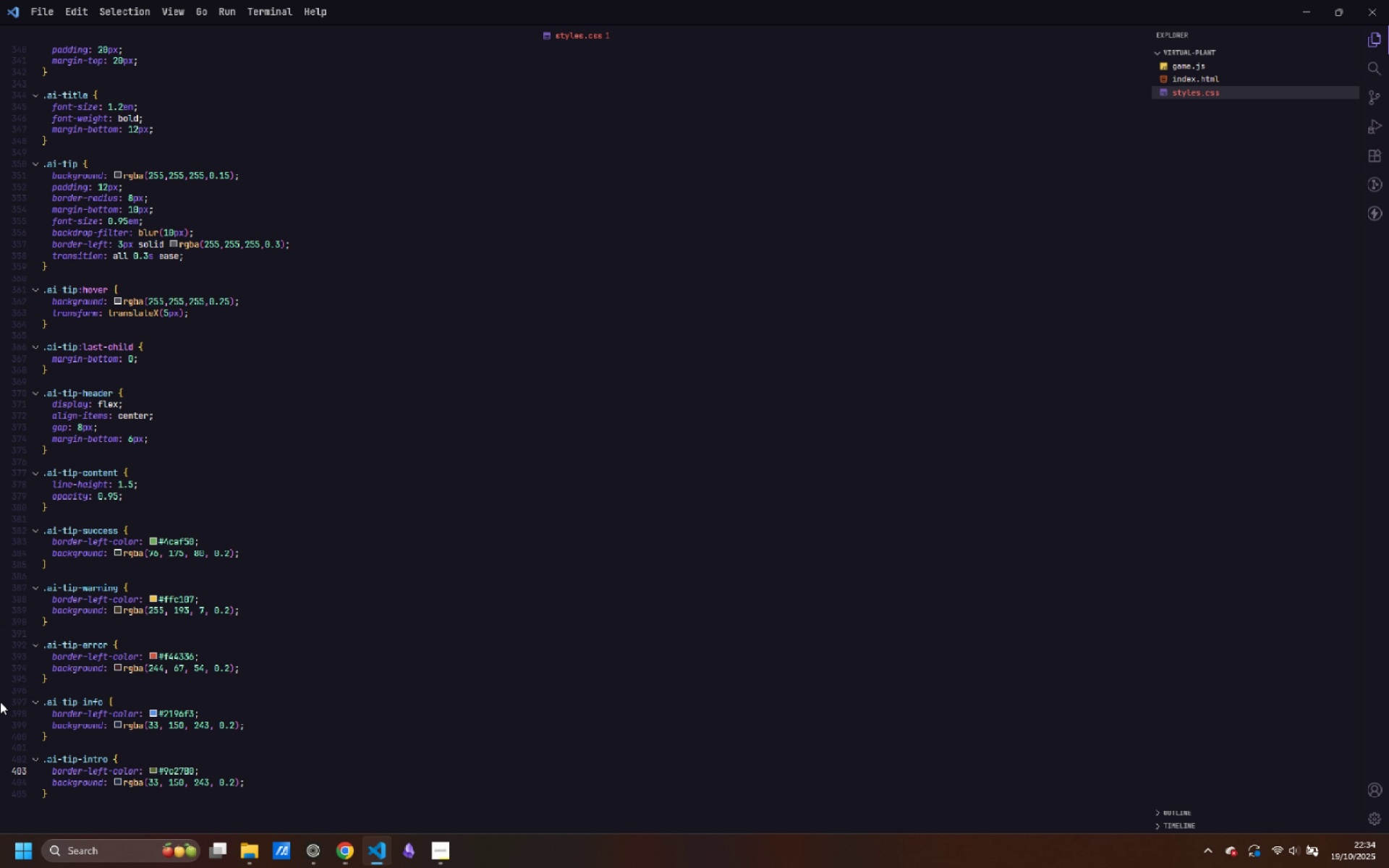 
key(ArrowLeft)
 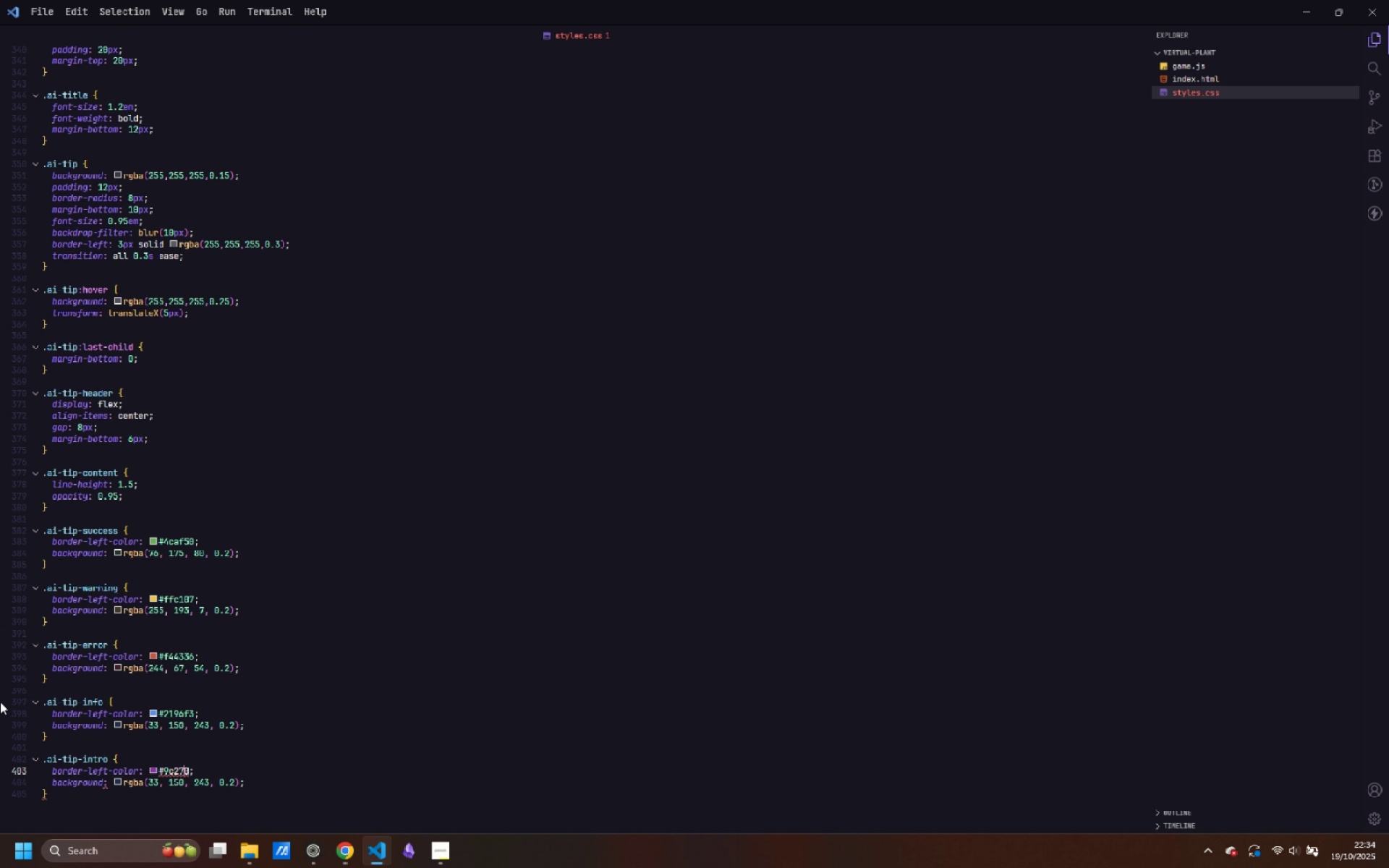 
key(Backspace)
 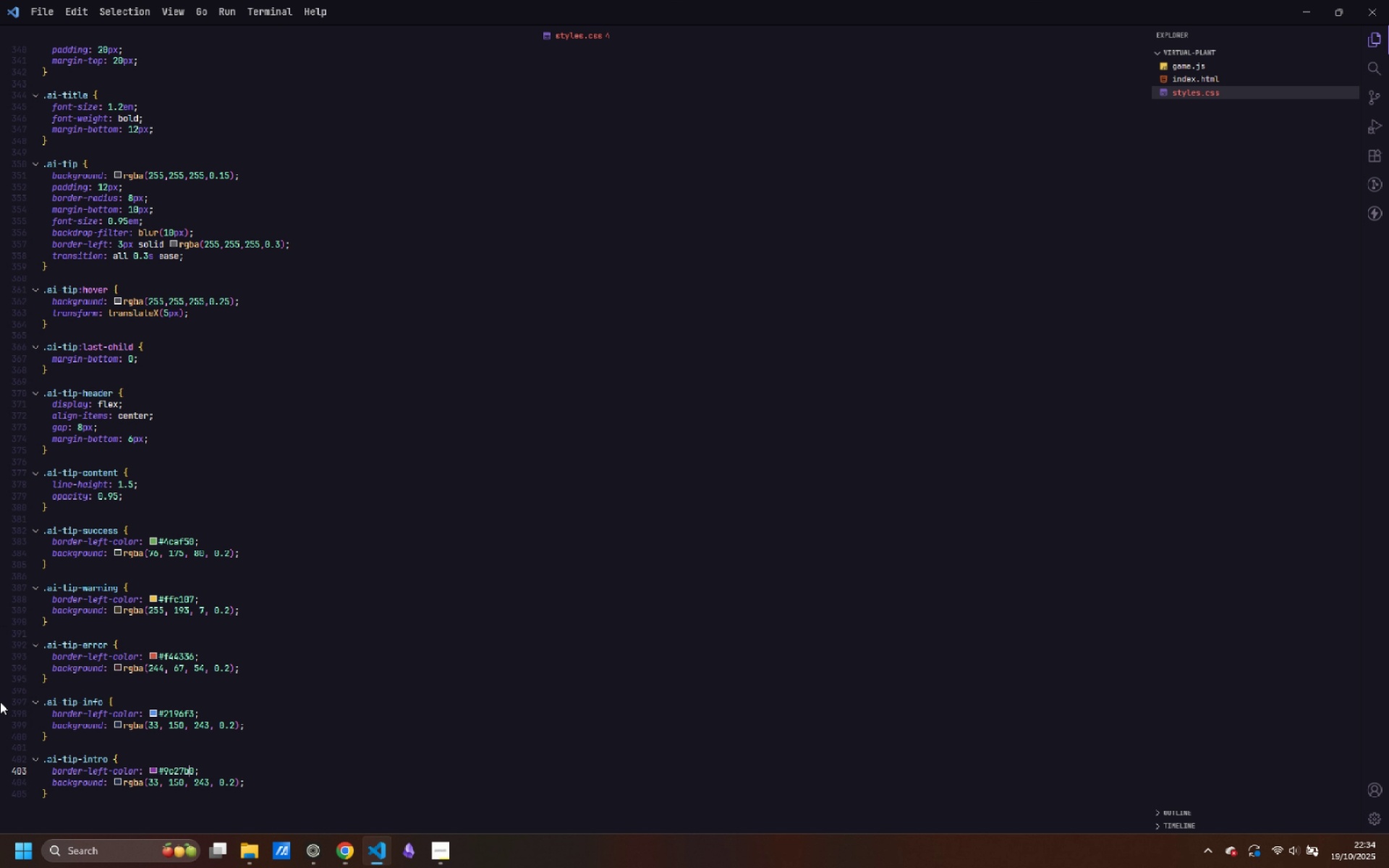 
key(B)
 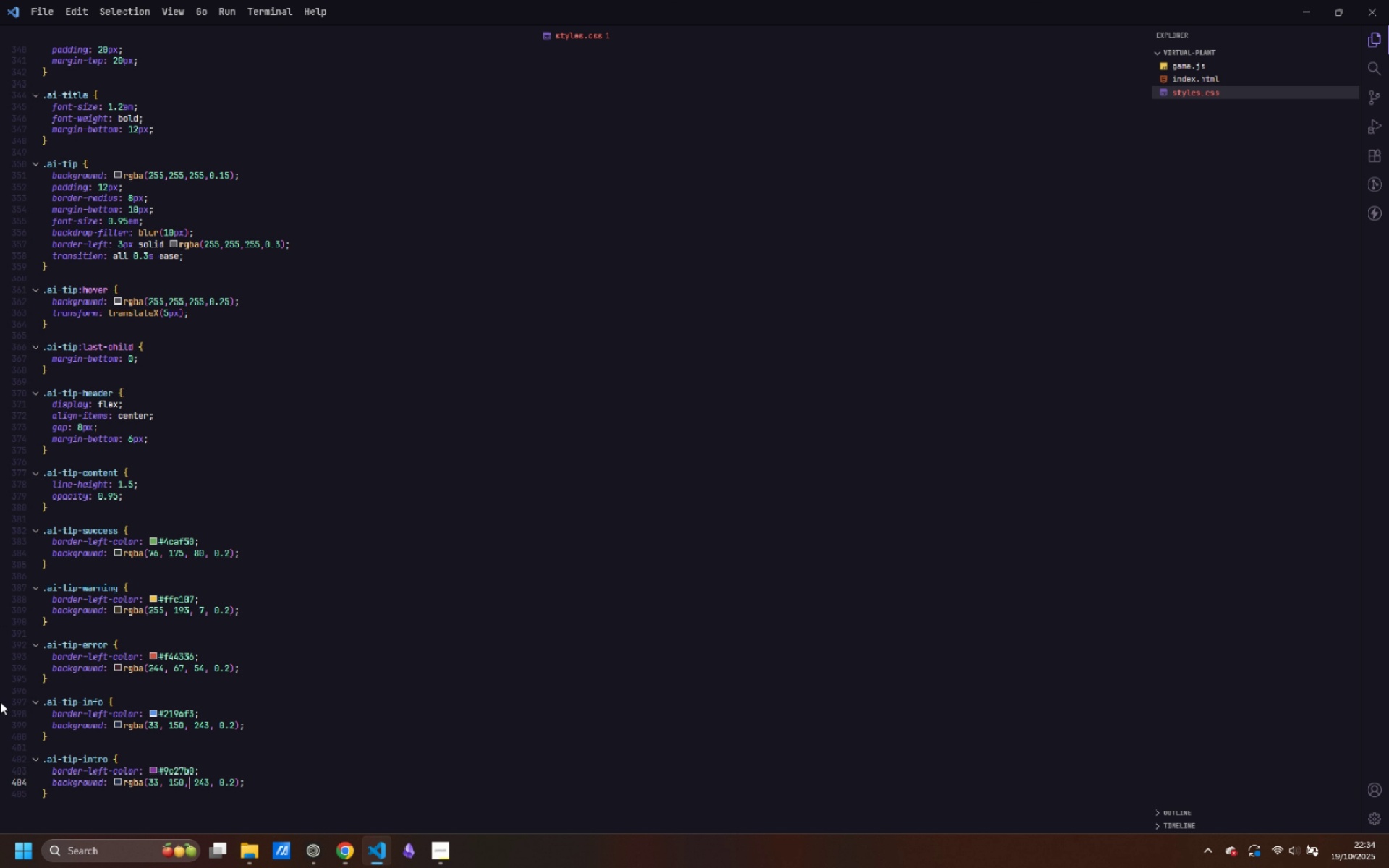 
key(ArrowDown)
 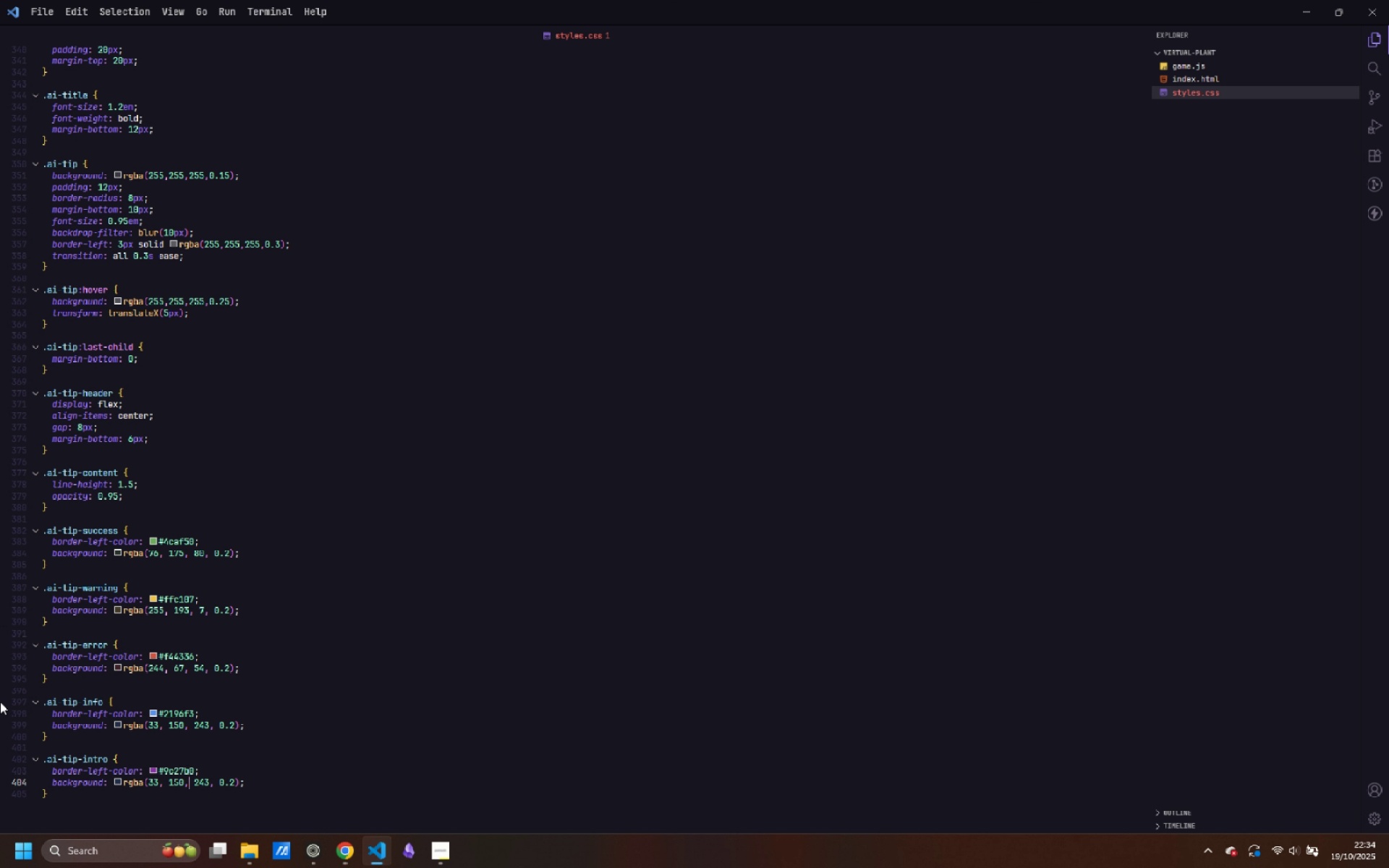 
key(Control+ArrowLeft)
 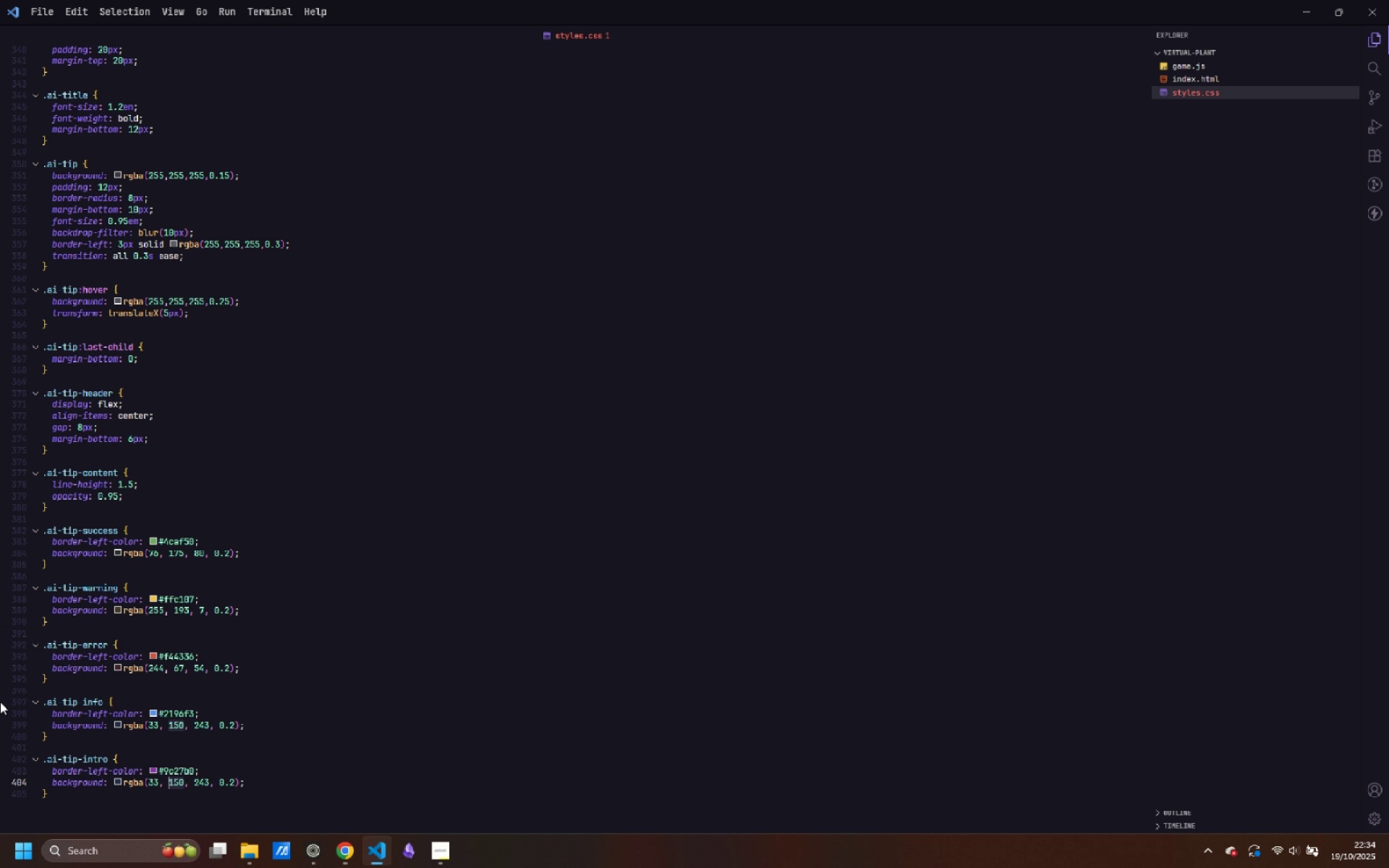 
key(Control+ArrowLeft)
 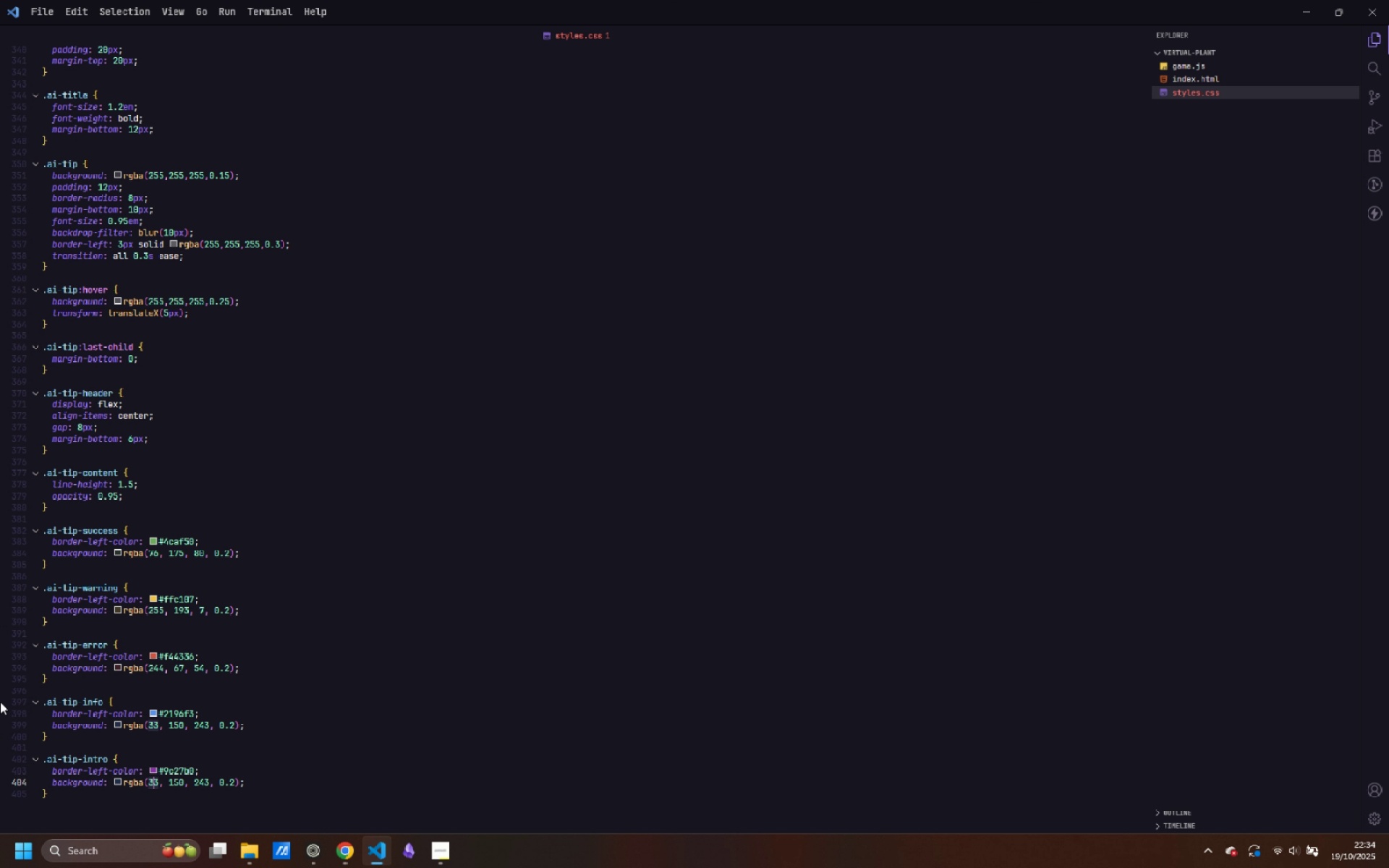 
key(ArrowRight)
 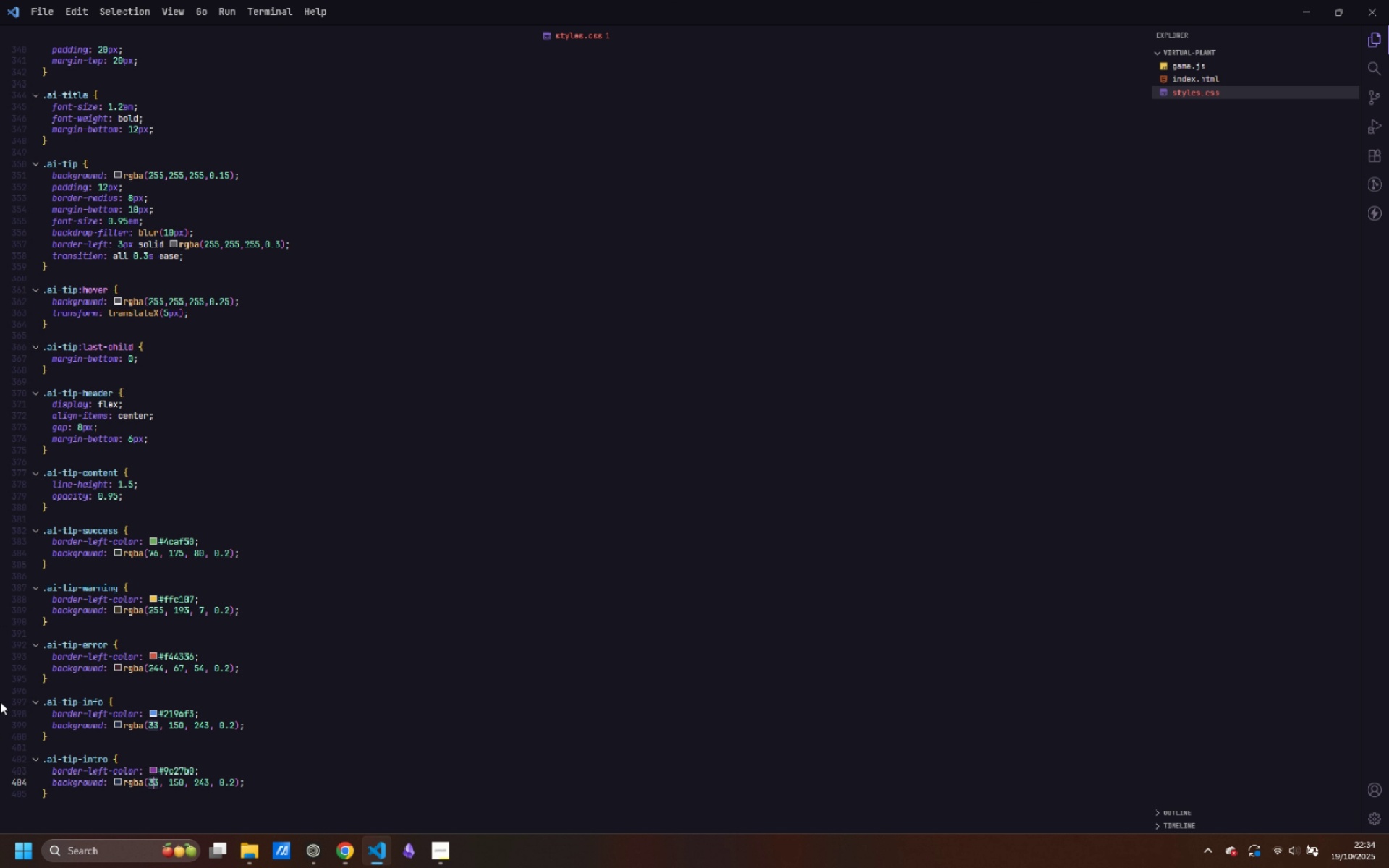 
key(Control+Backspace)
 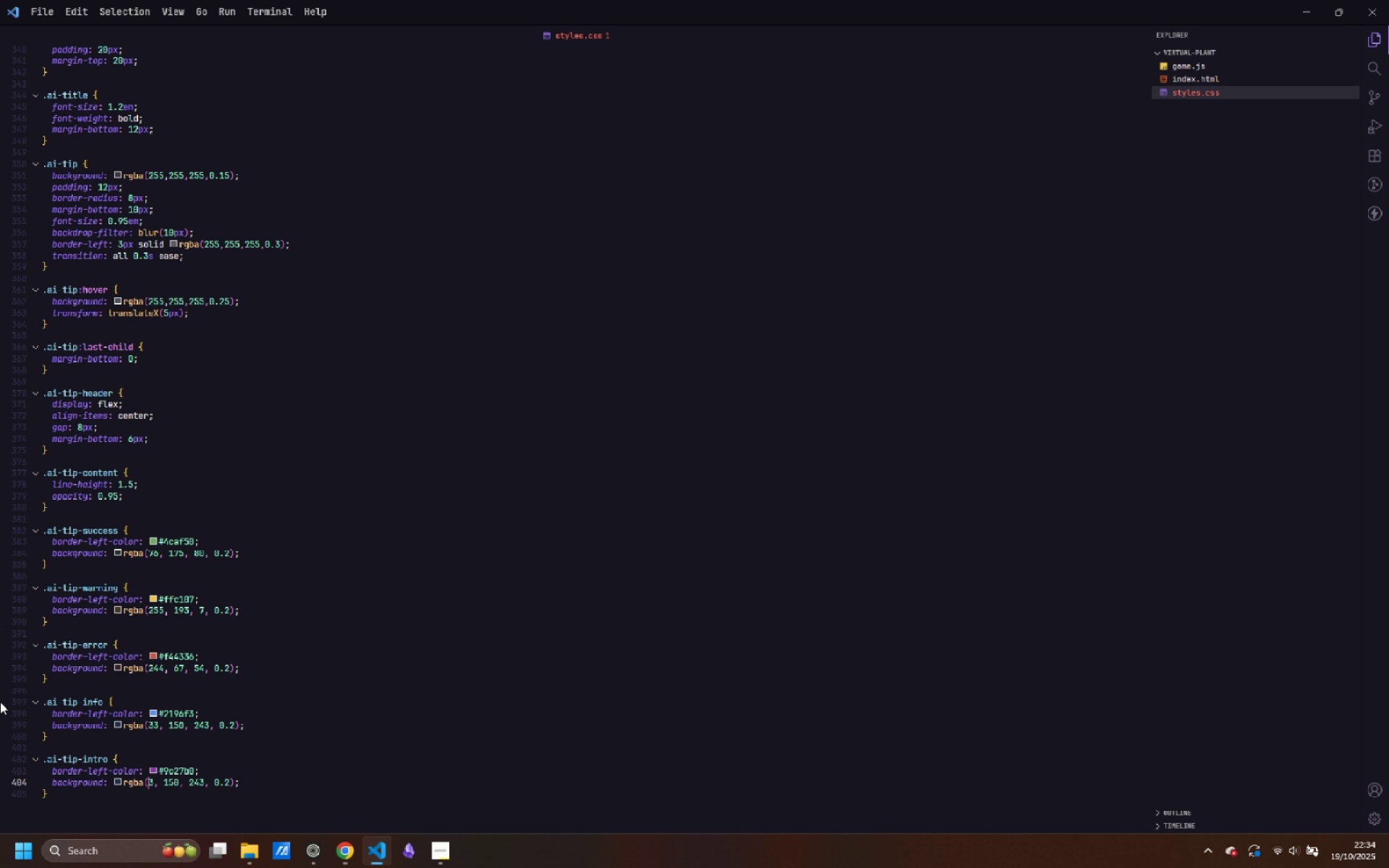 
key(Control+ArrowRight)
 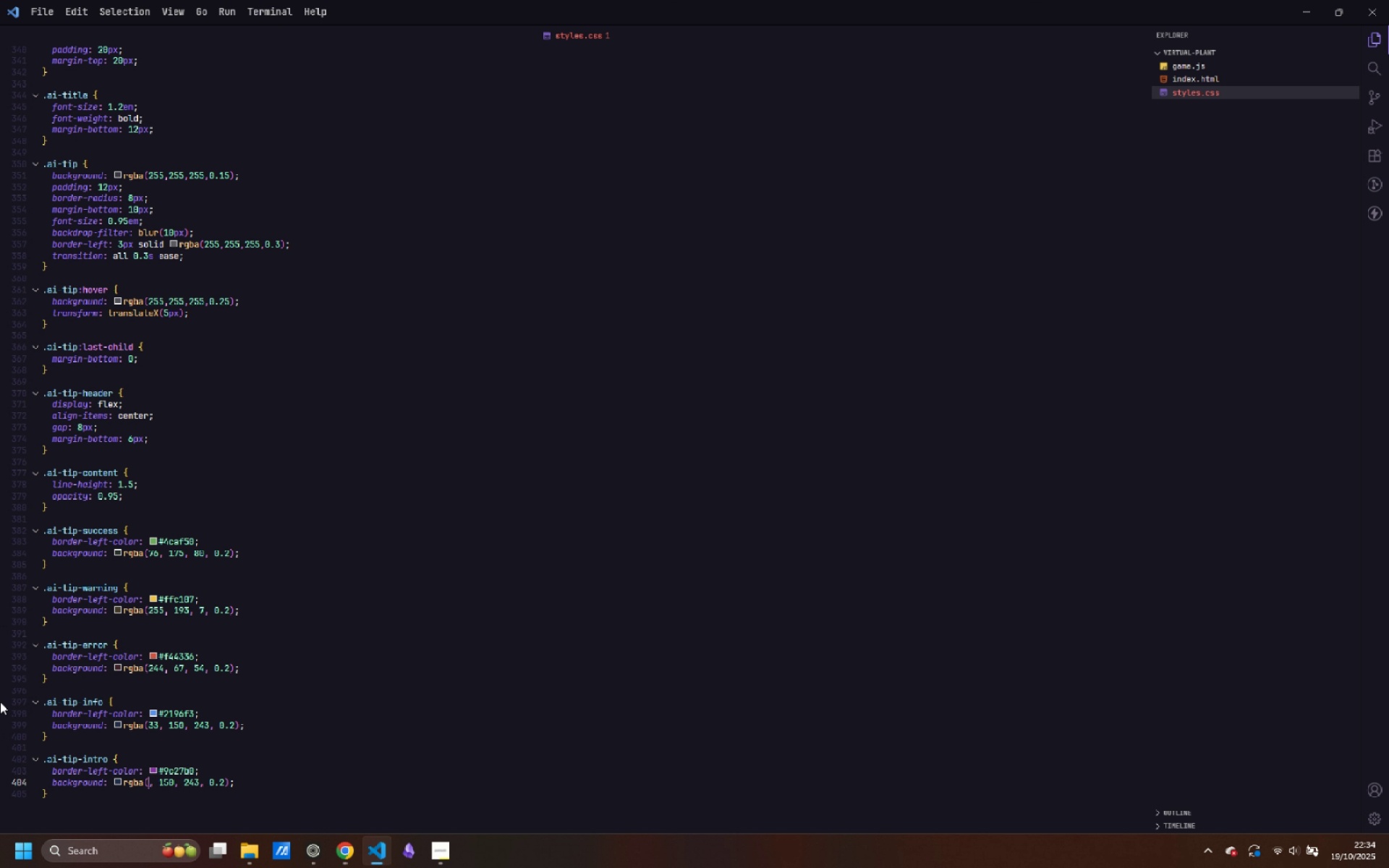 
key(Control+Backspace)
 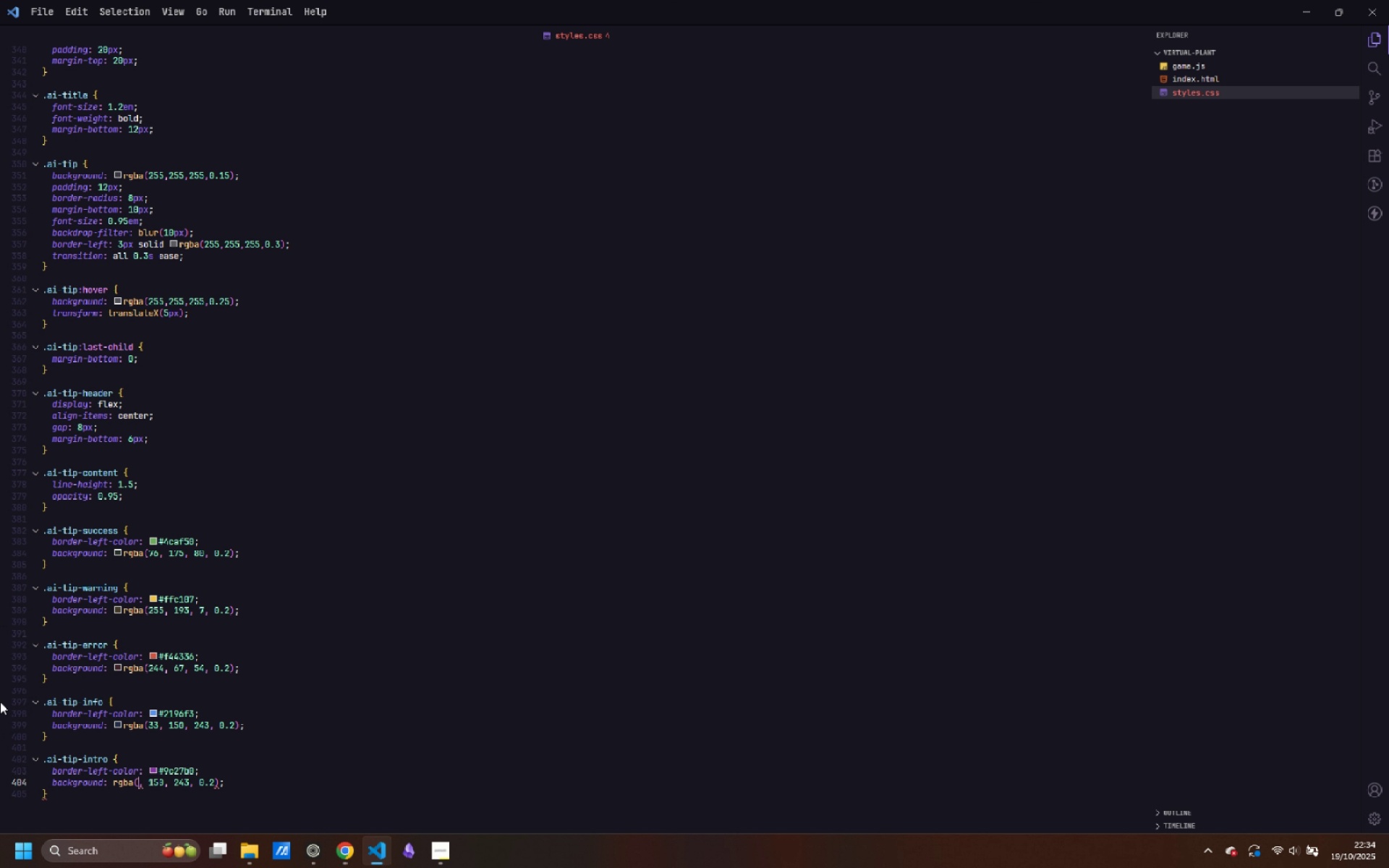 
type(156)
 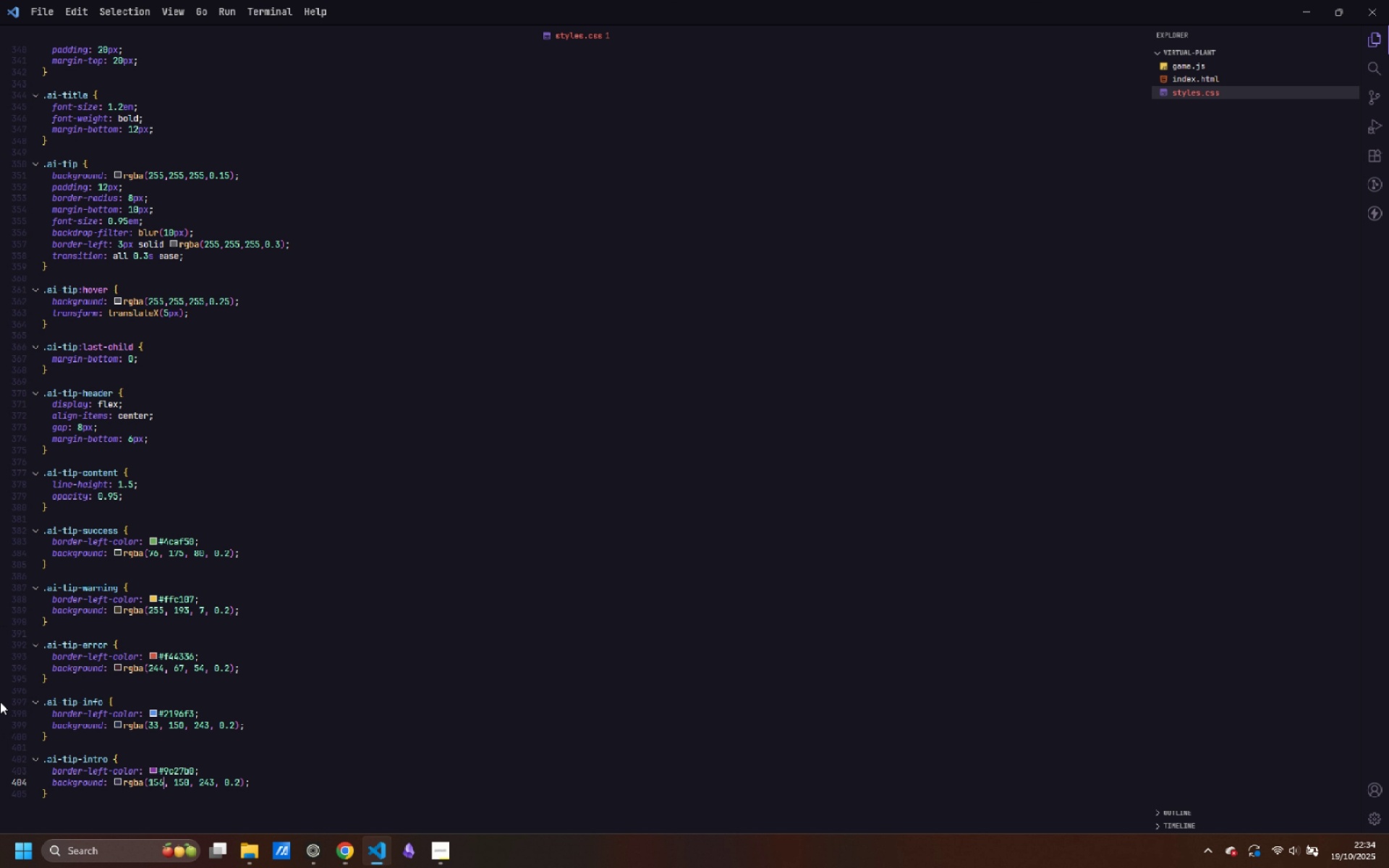 
key(Control+ArrowRight)
 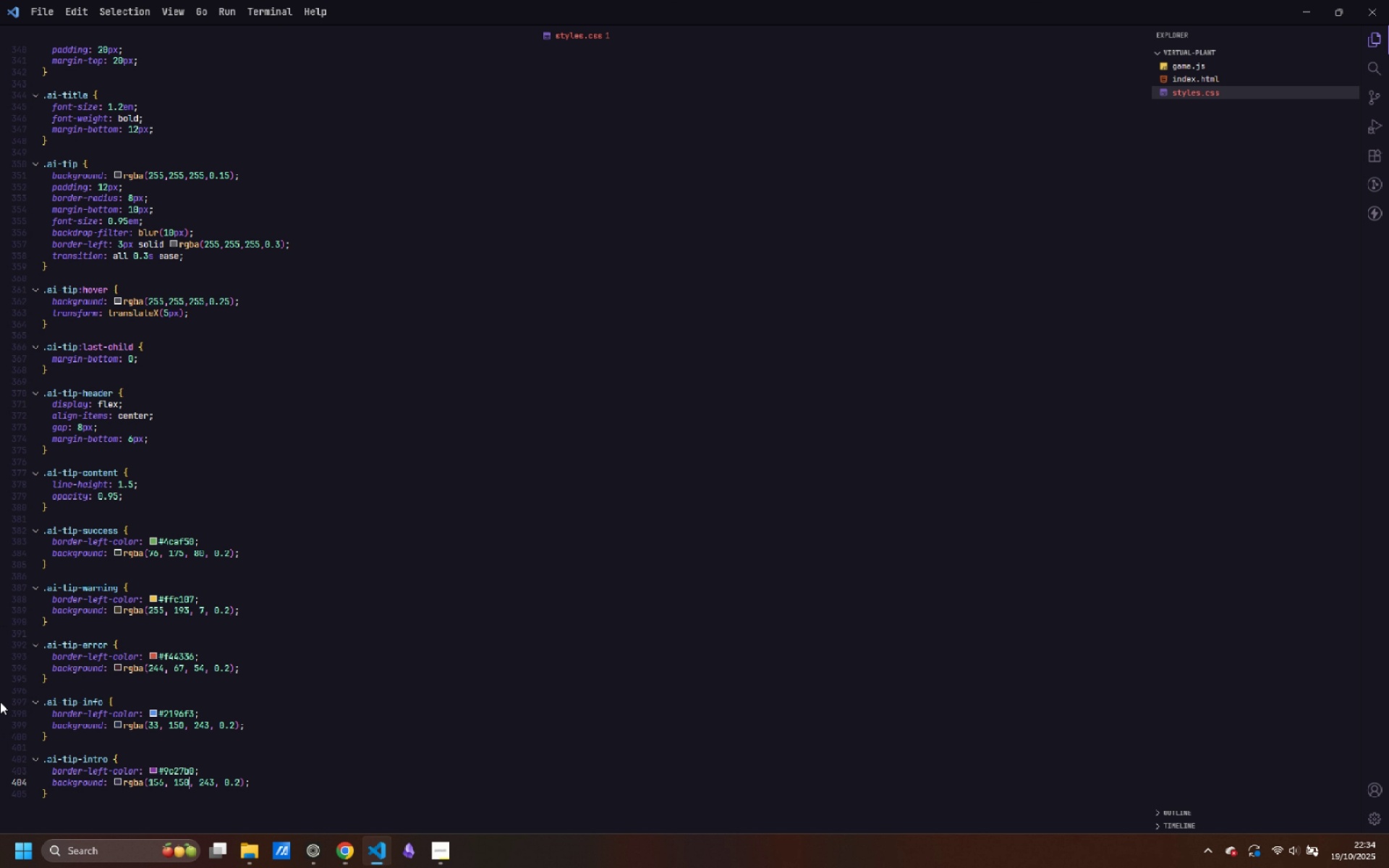 
key(Control+ArrowRight)
 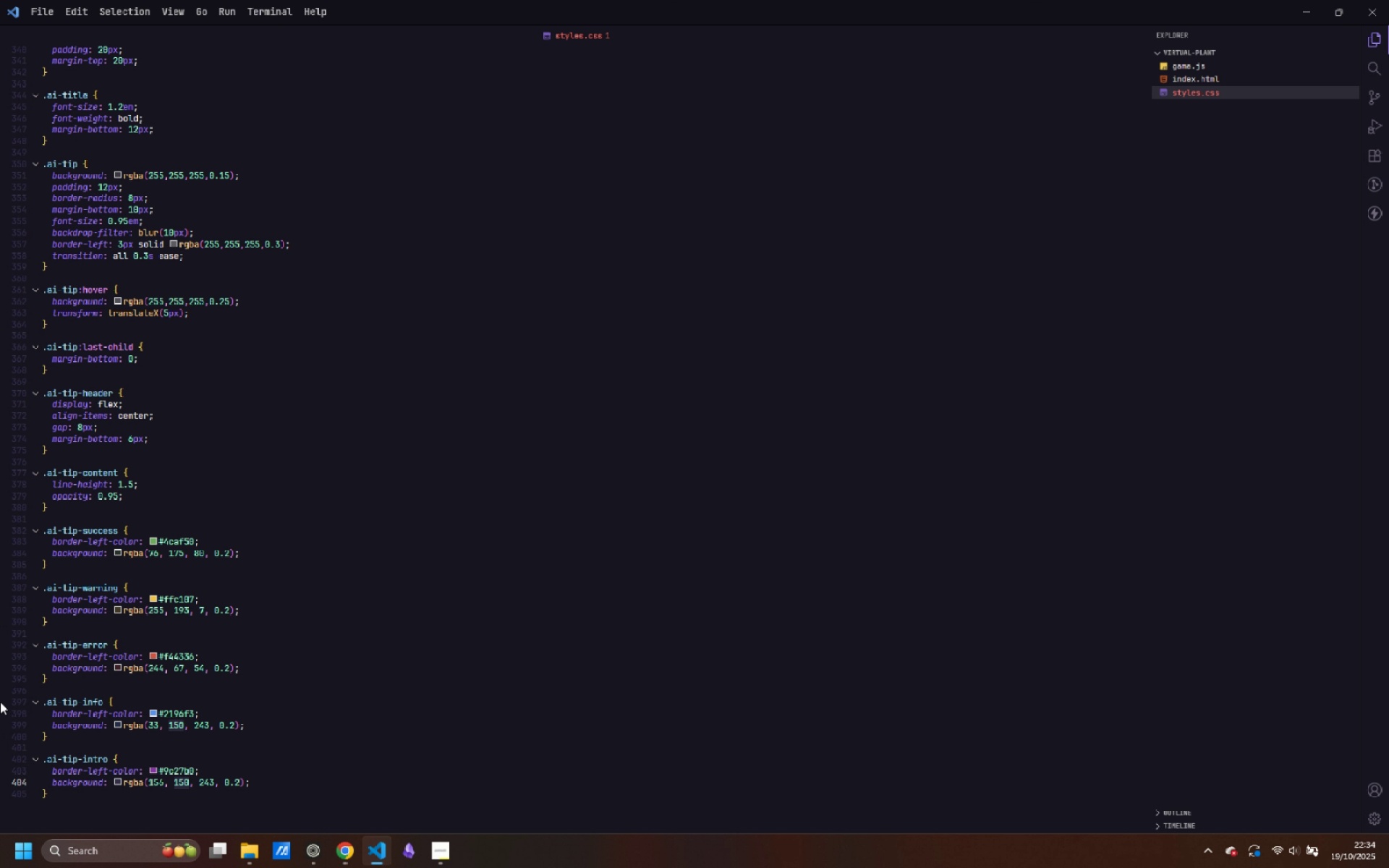 
key(Control+ControlLeft)
 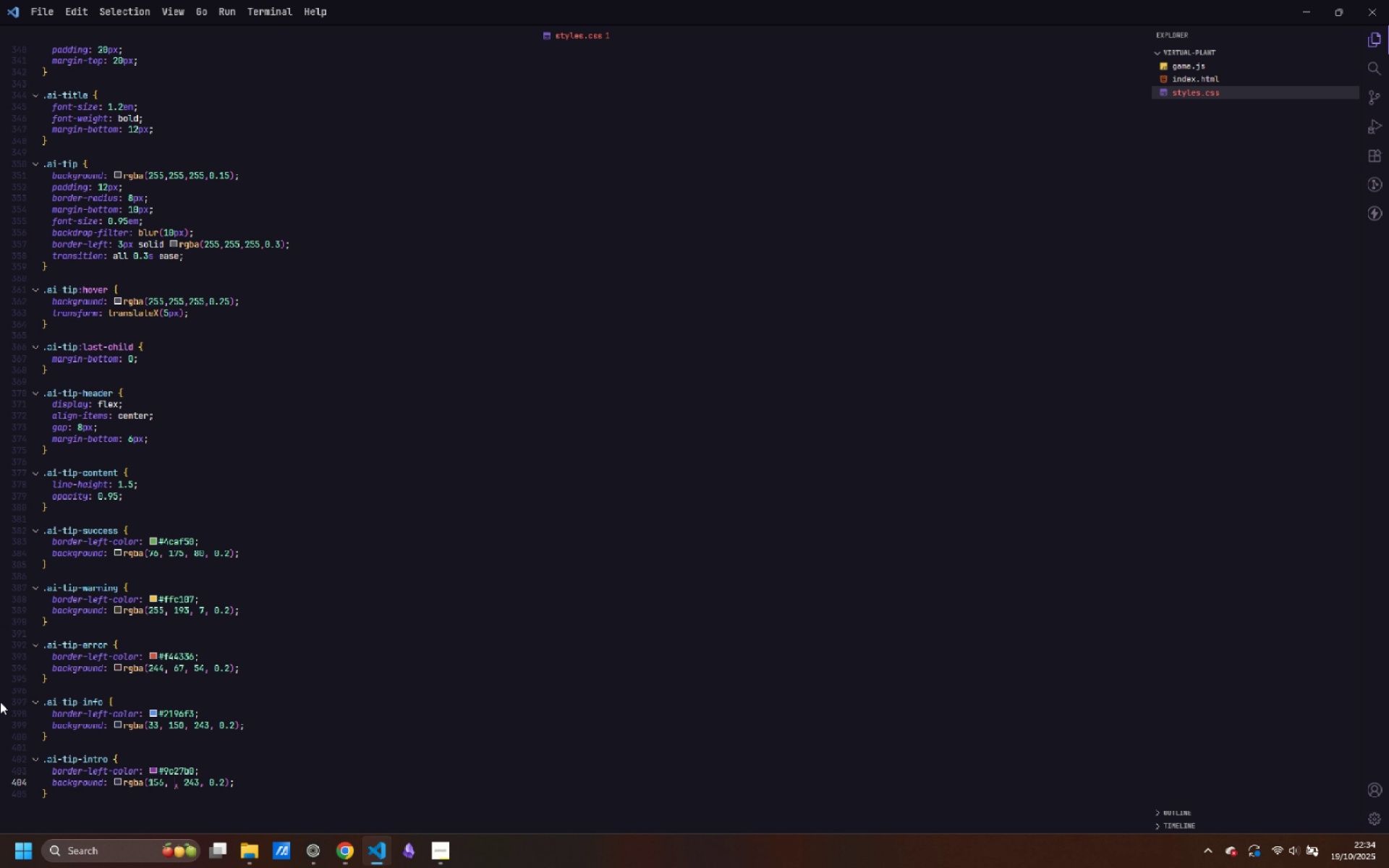 
key(Control+Backspace)
 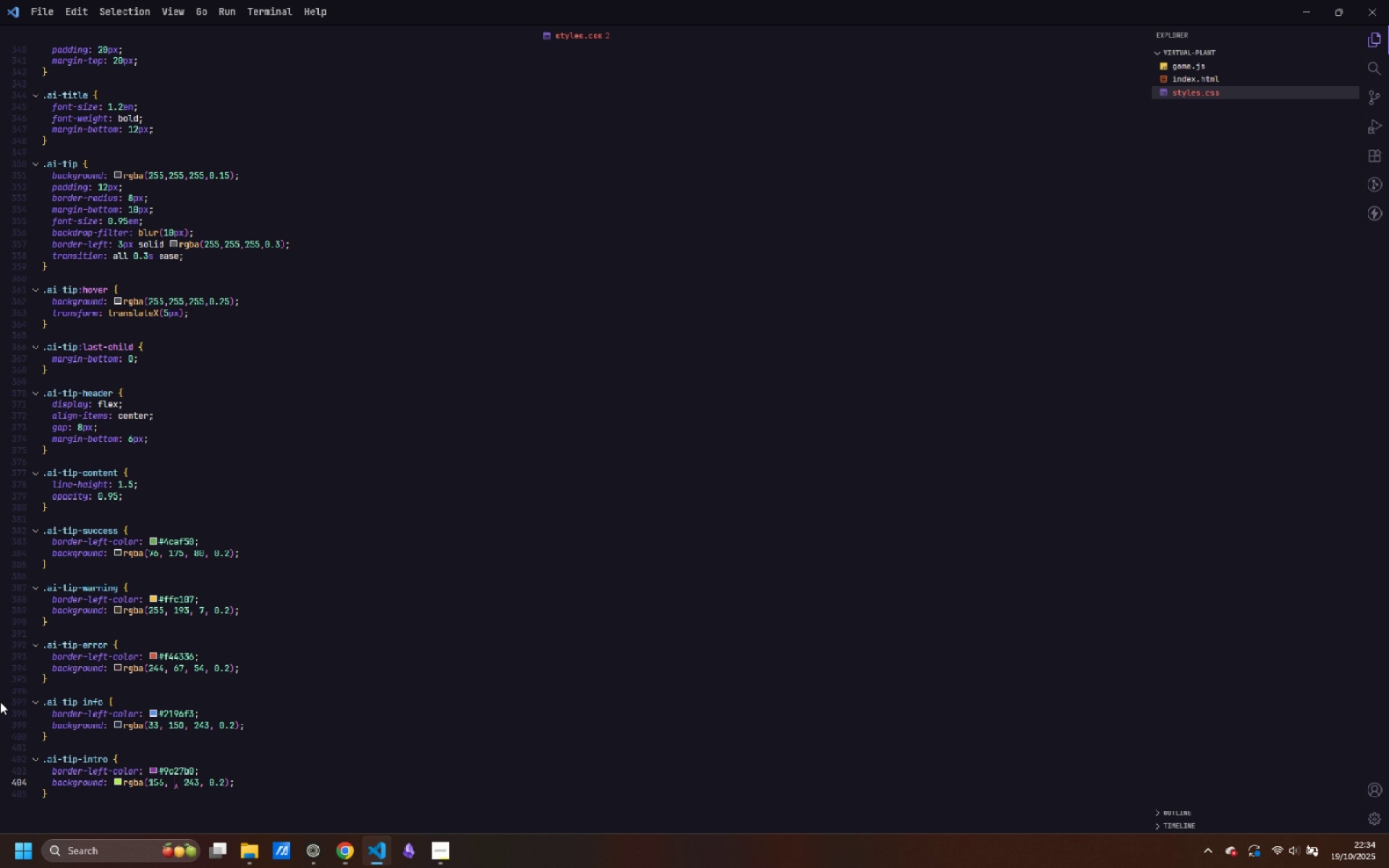 
type(39)
 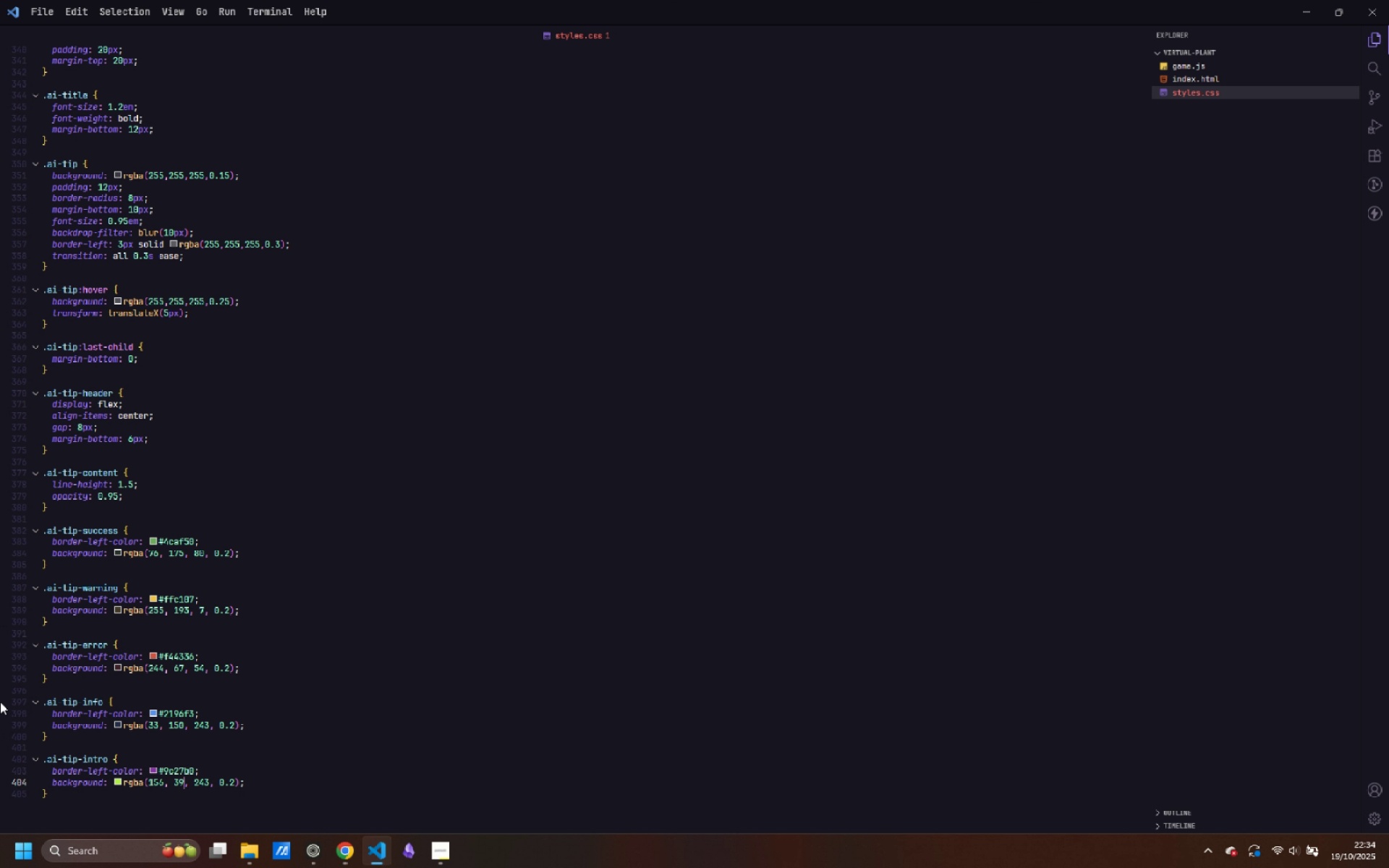 
hold_key(key=ControlLeft, duration=1.14)
 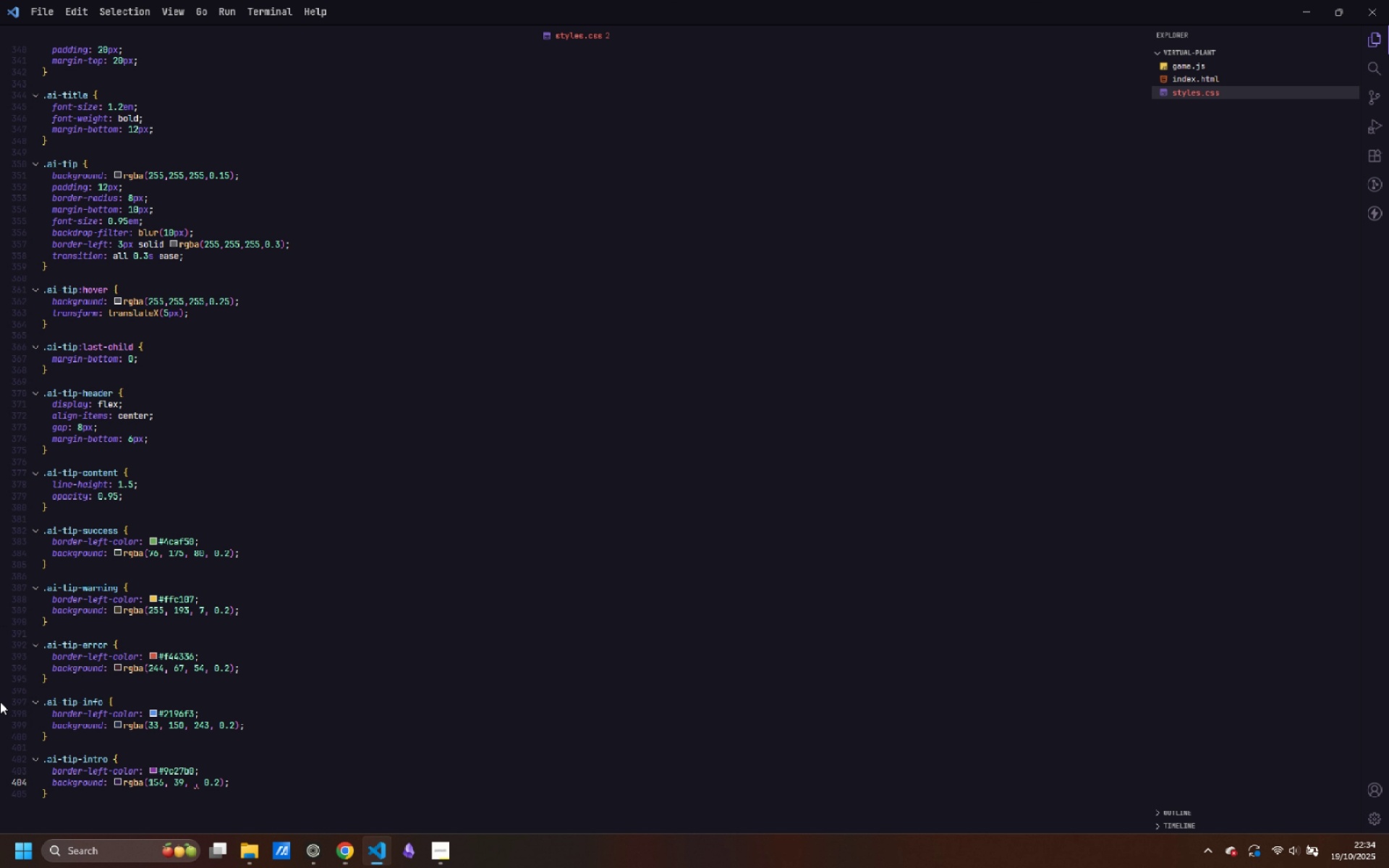 
key(ArrowRight)
 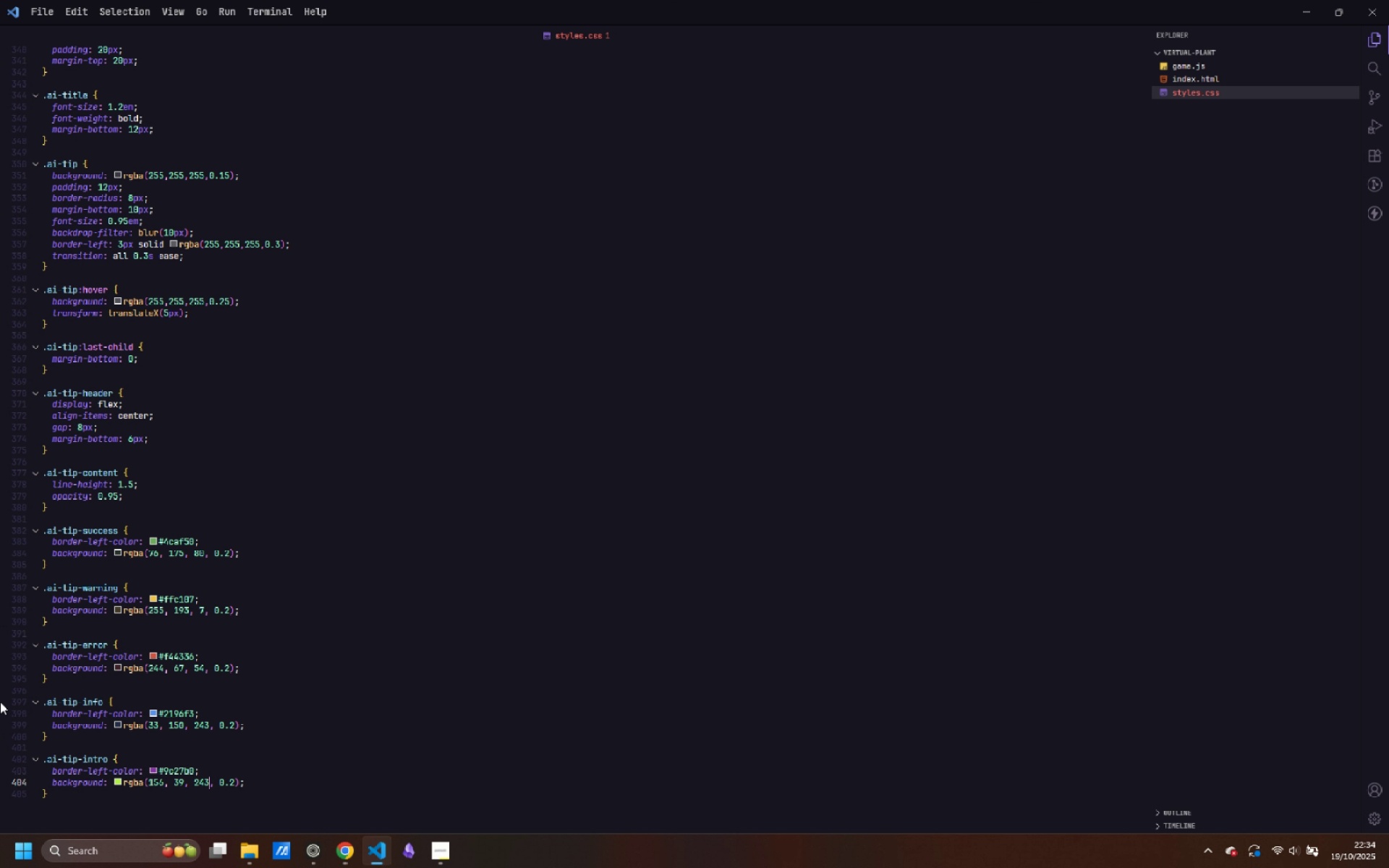 
key(ArrowRight)
 